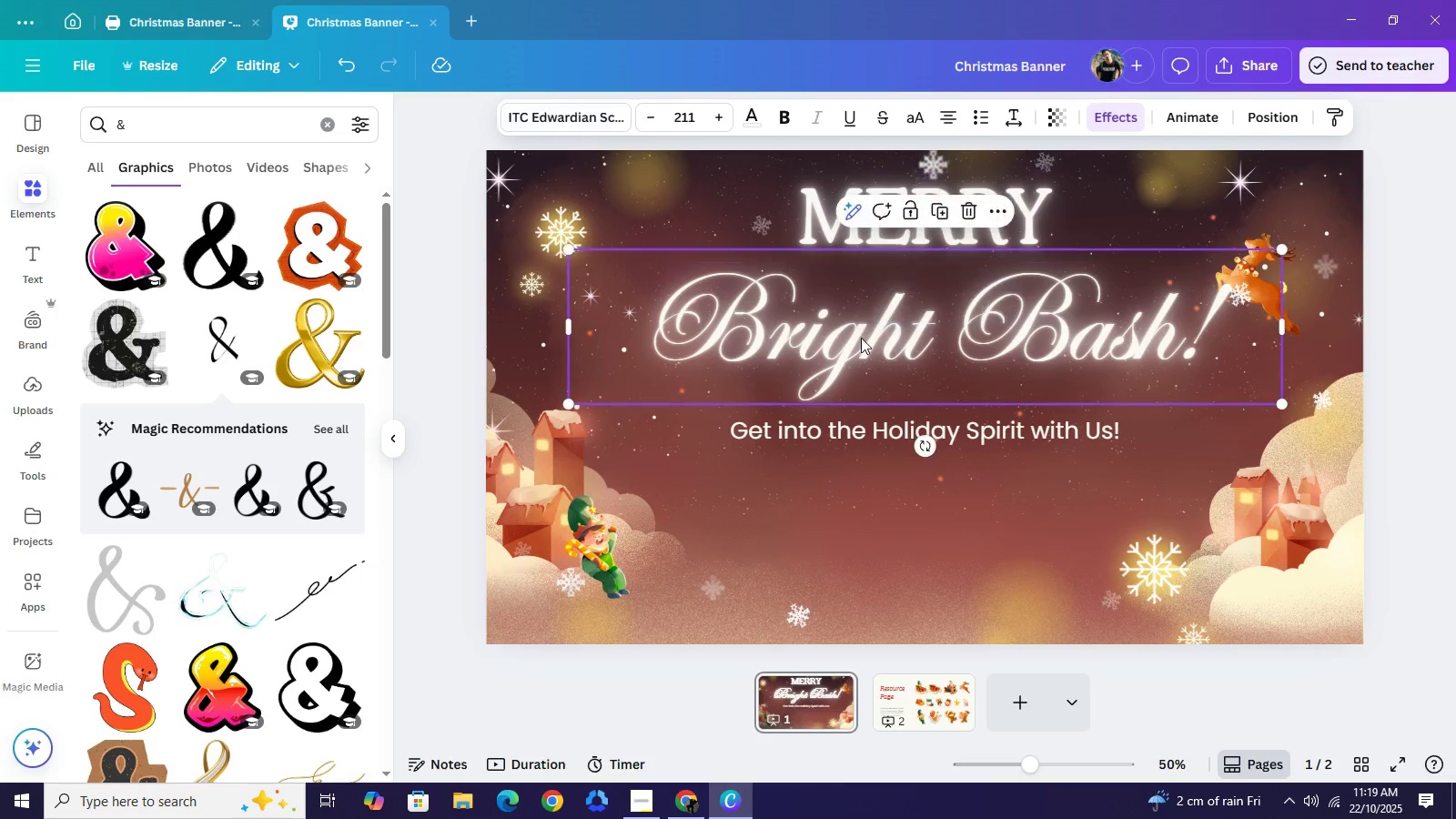 
left_click_drag(start_coordinate=[861, 343], to_coordinate=[861, 325])
 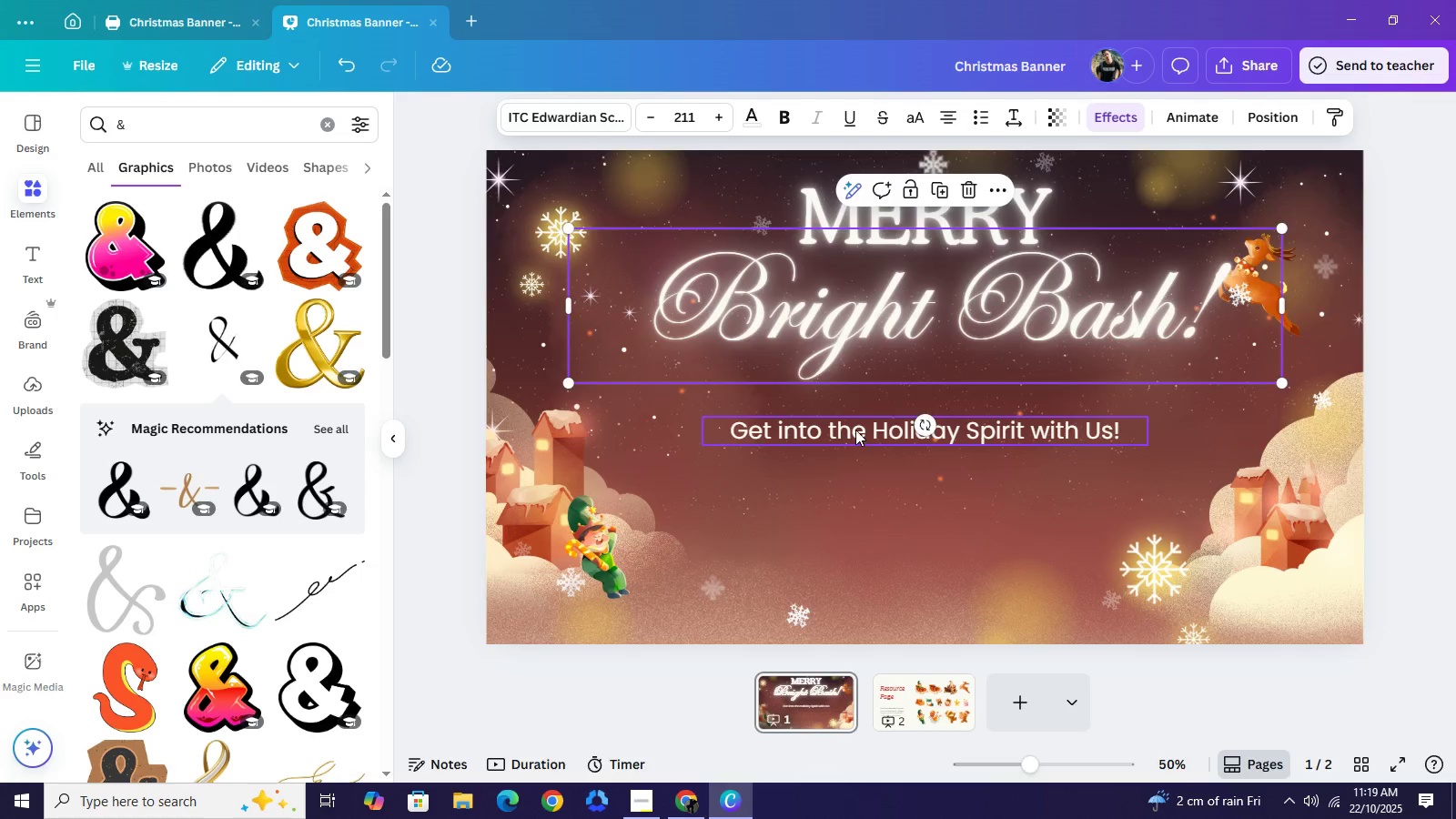 
left_click_drag(start_coordinate=[855, 429], to_coordinate=[857, 413])
 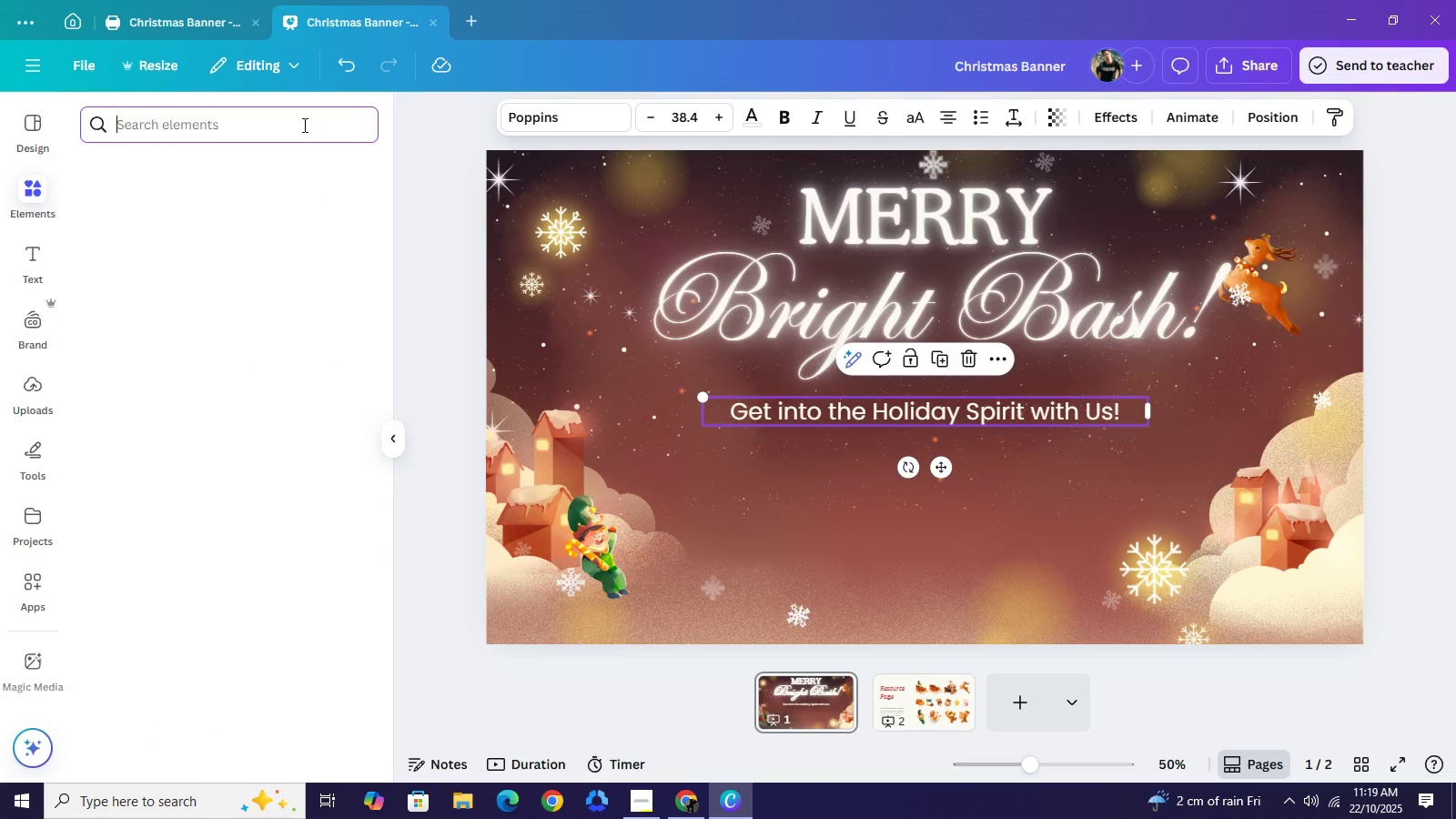 
wait(12.49)
 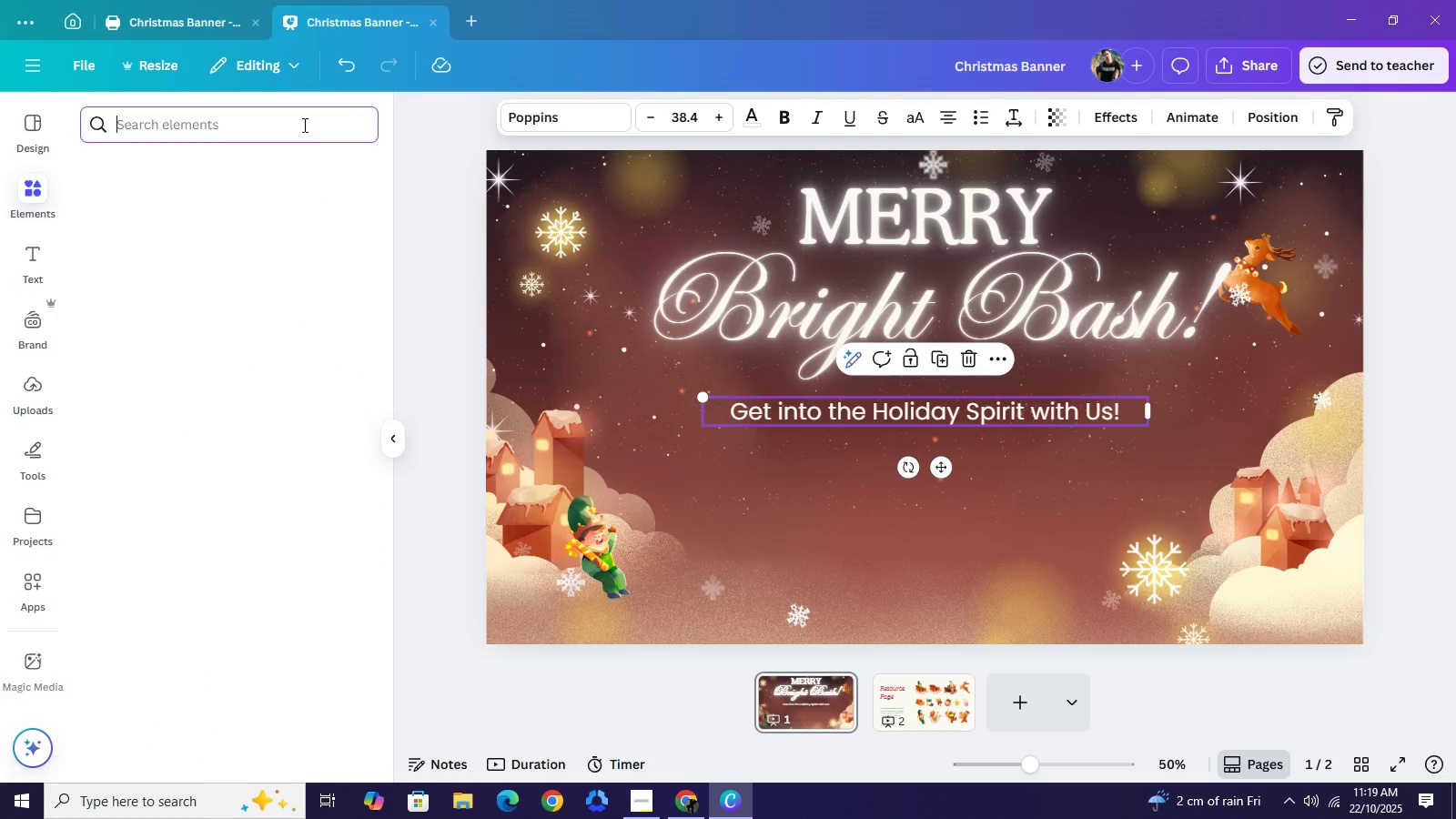 
type(chirstmas square)
key(NumpadEnter)
 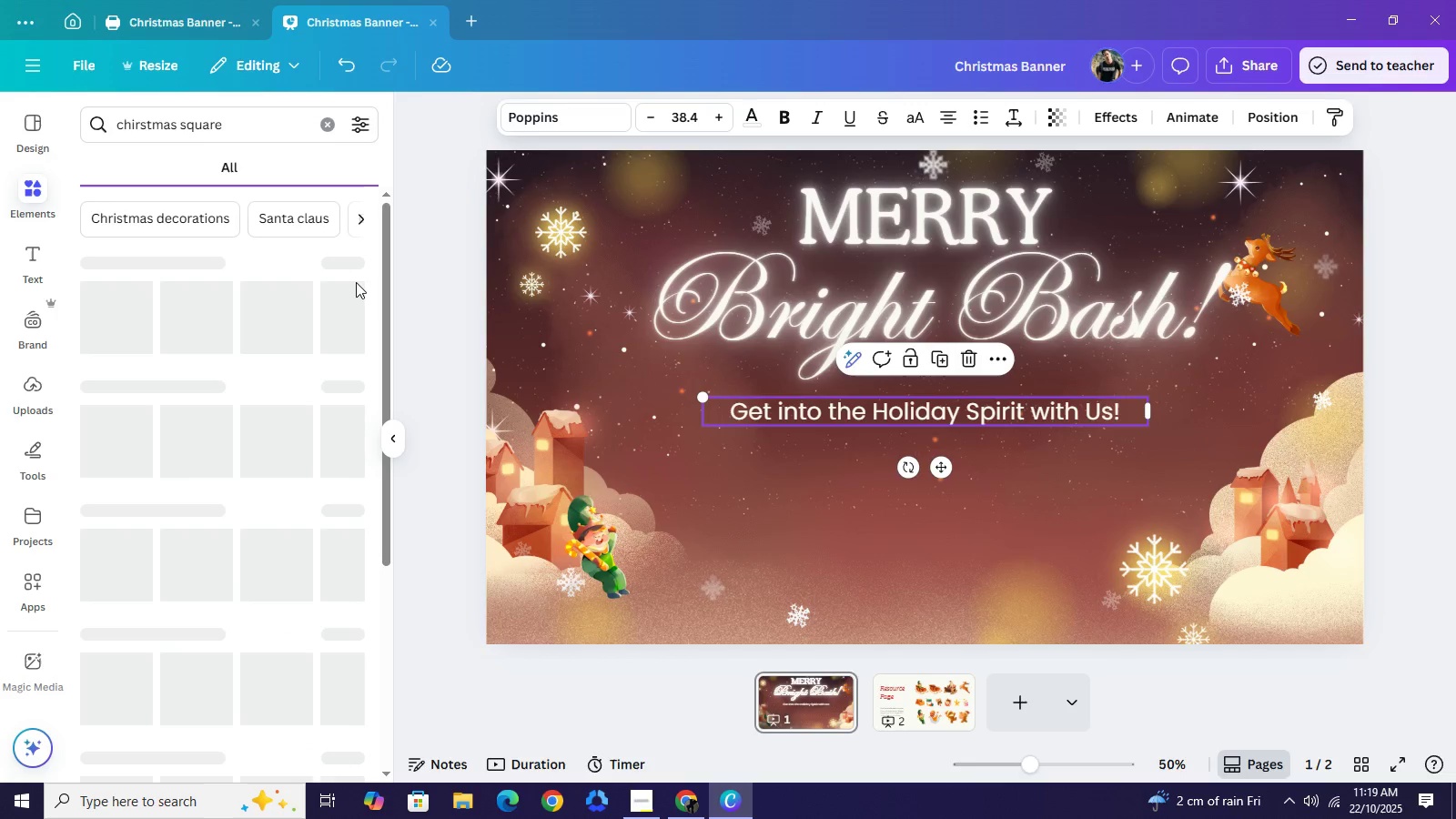 
mouse_move([336, 288])
 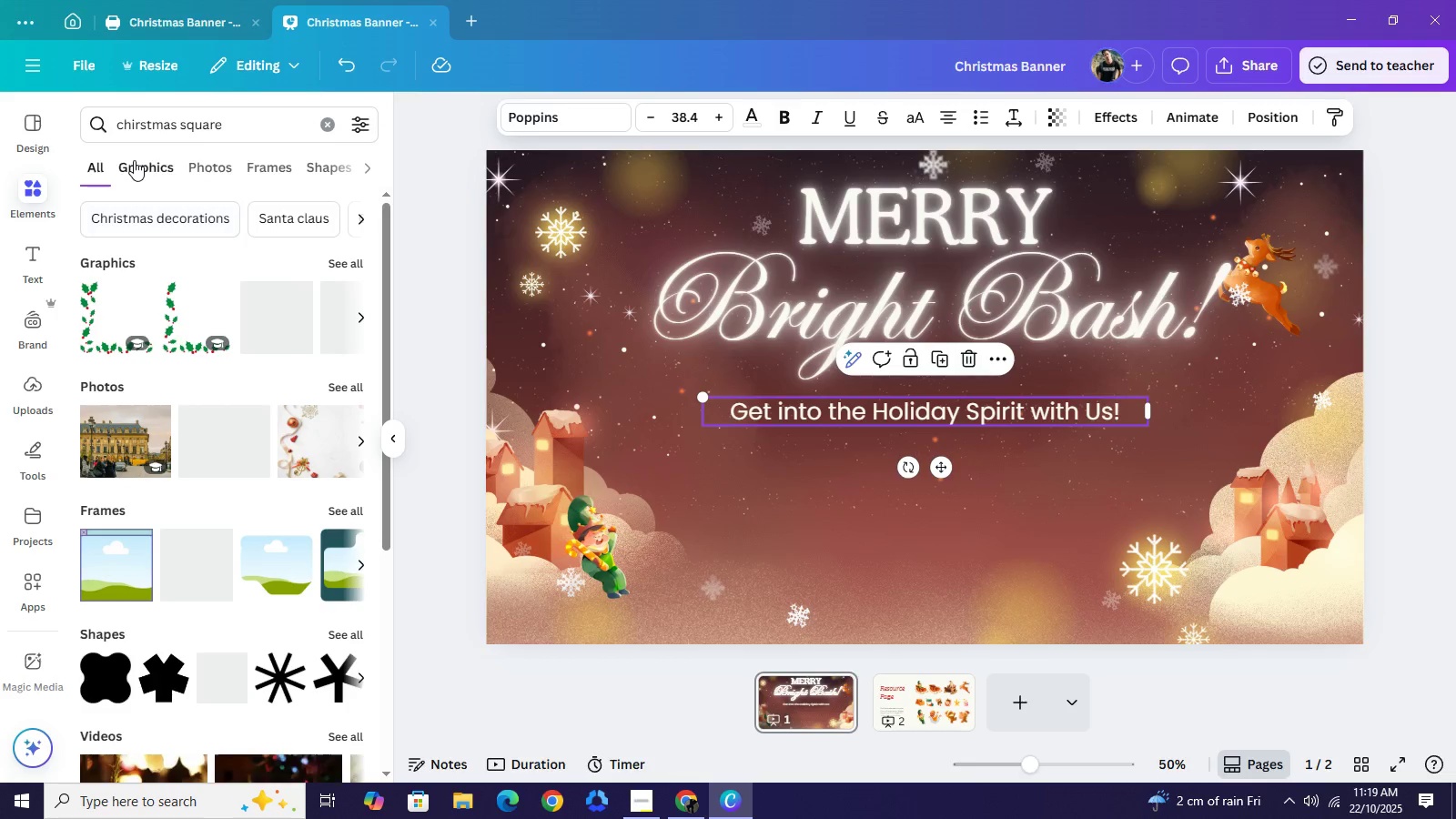 
left_click([134, 160])
 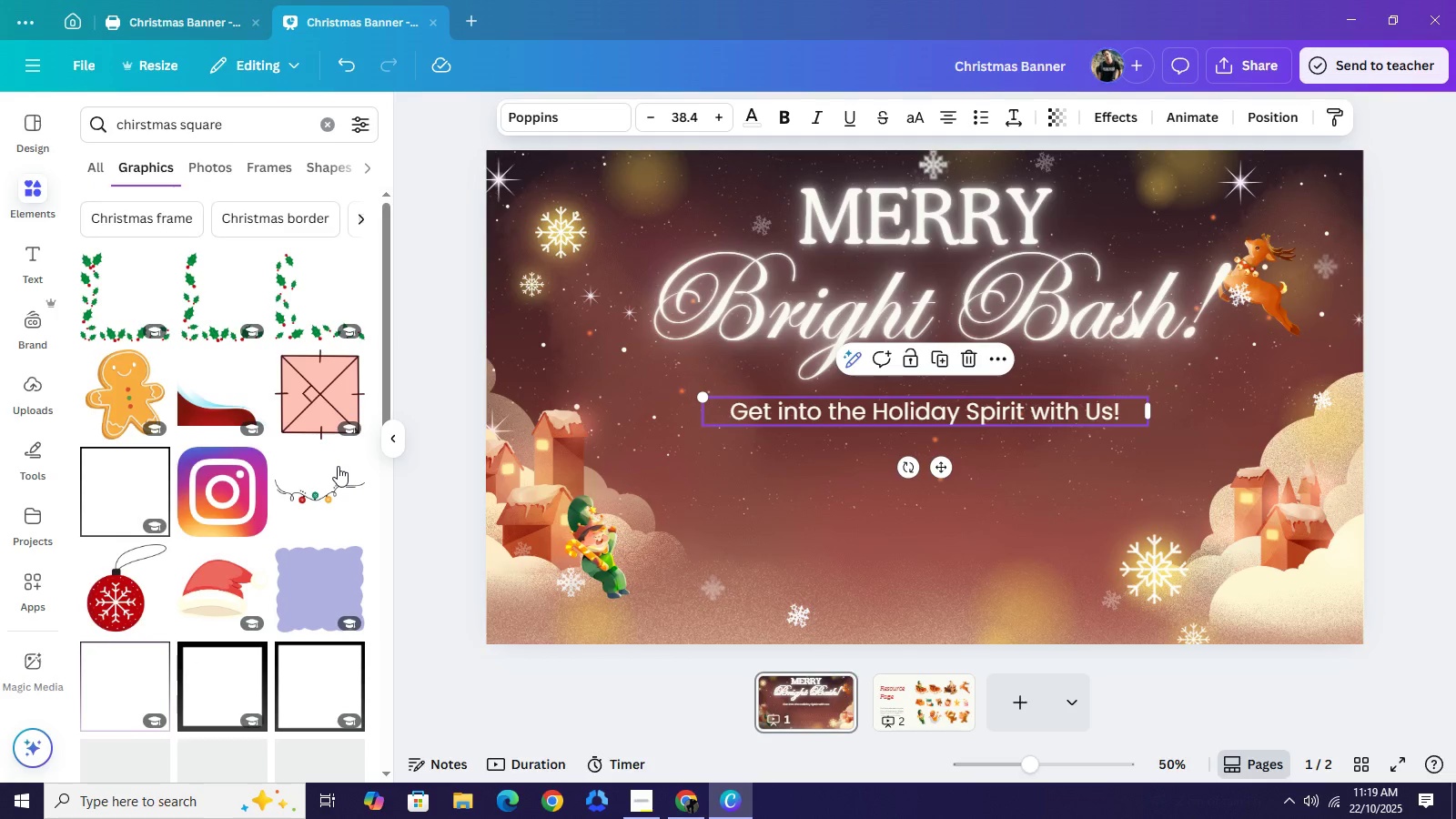 
scroll: coordinate [356, 490], scroll_direction: down, amount: 15.0
 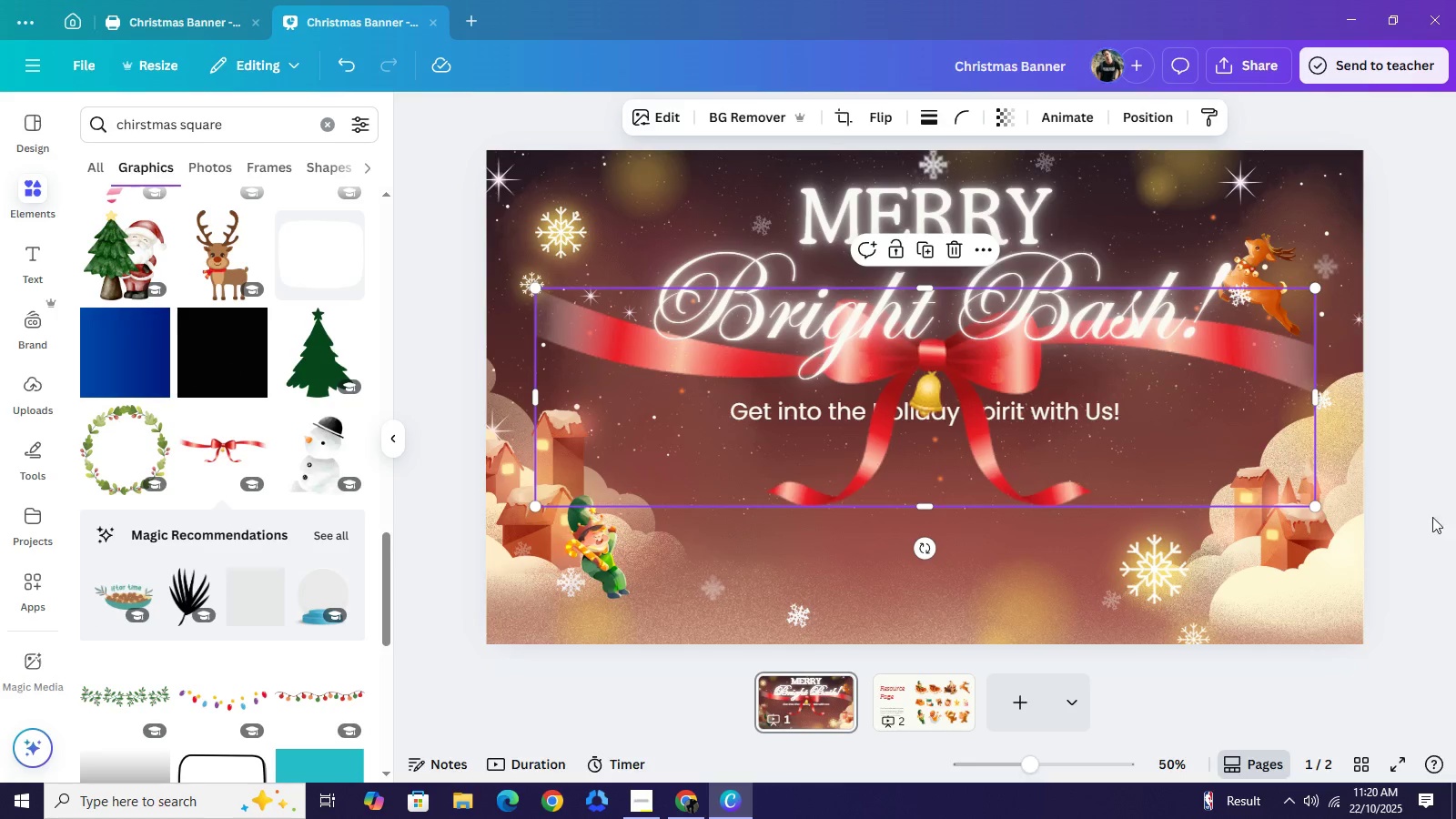 
wait(5.88)
 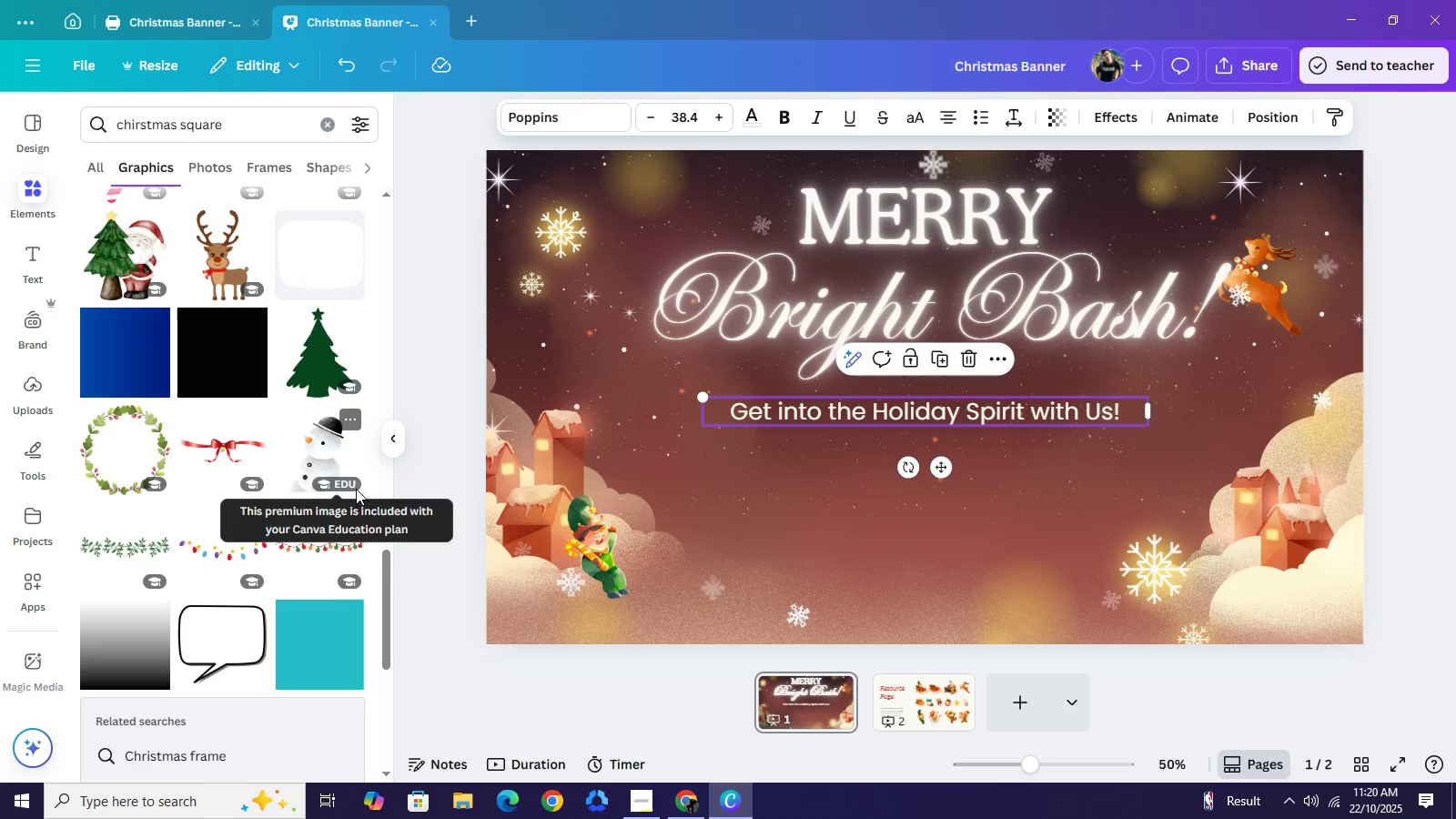 
left_click_drag(start_coordinate=[1319, 509], to_coordinate=[837, 263])
 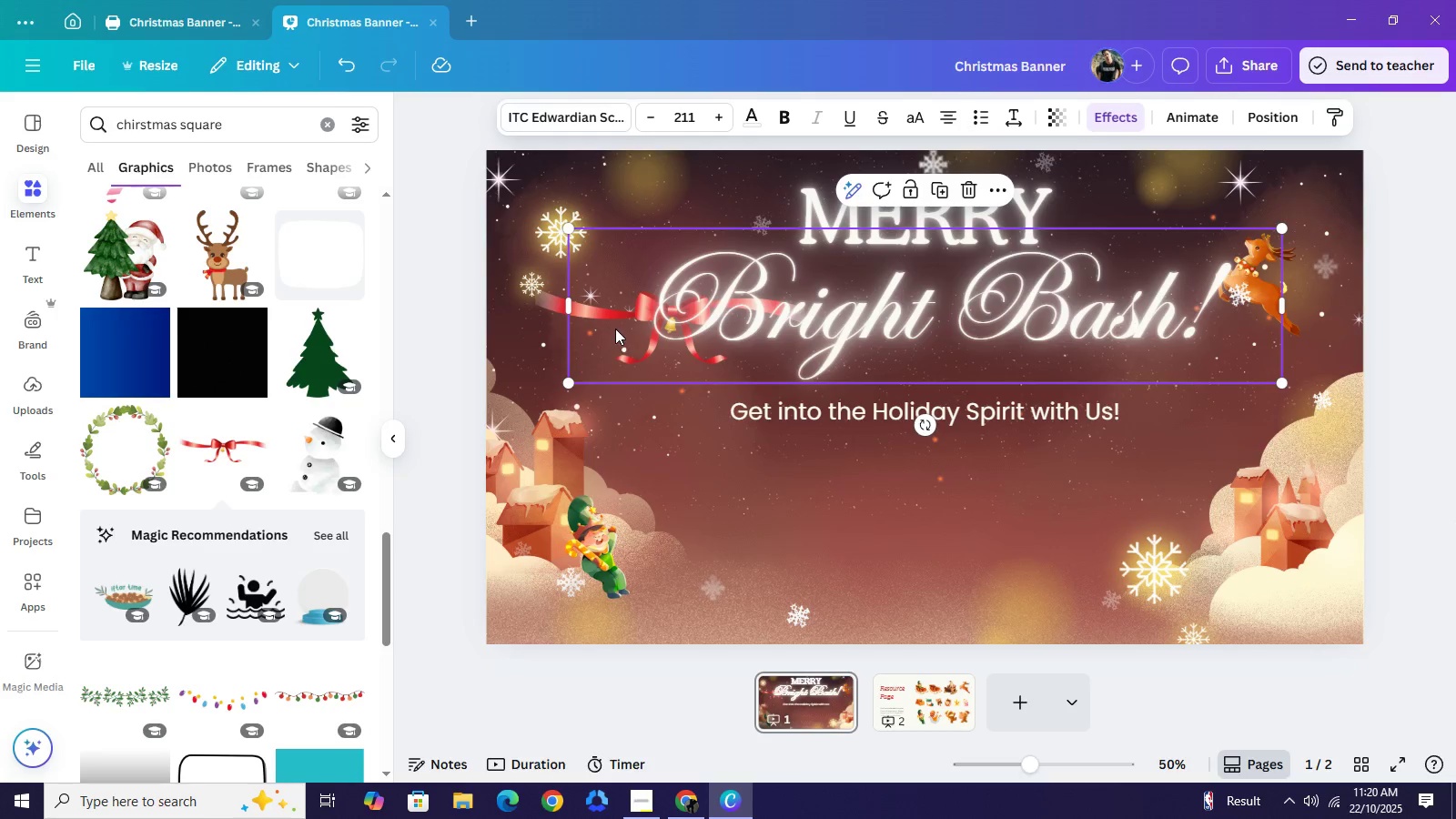 
left_click([615, 329])
 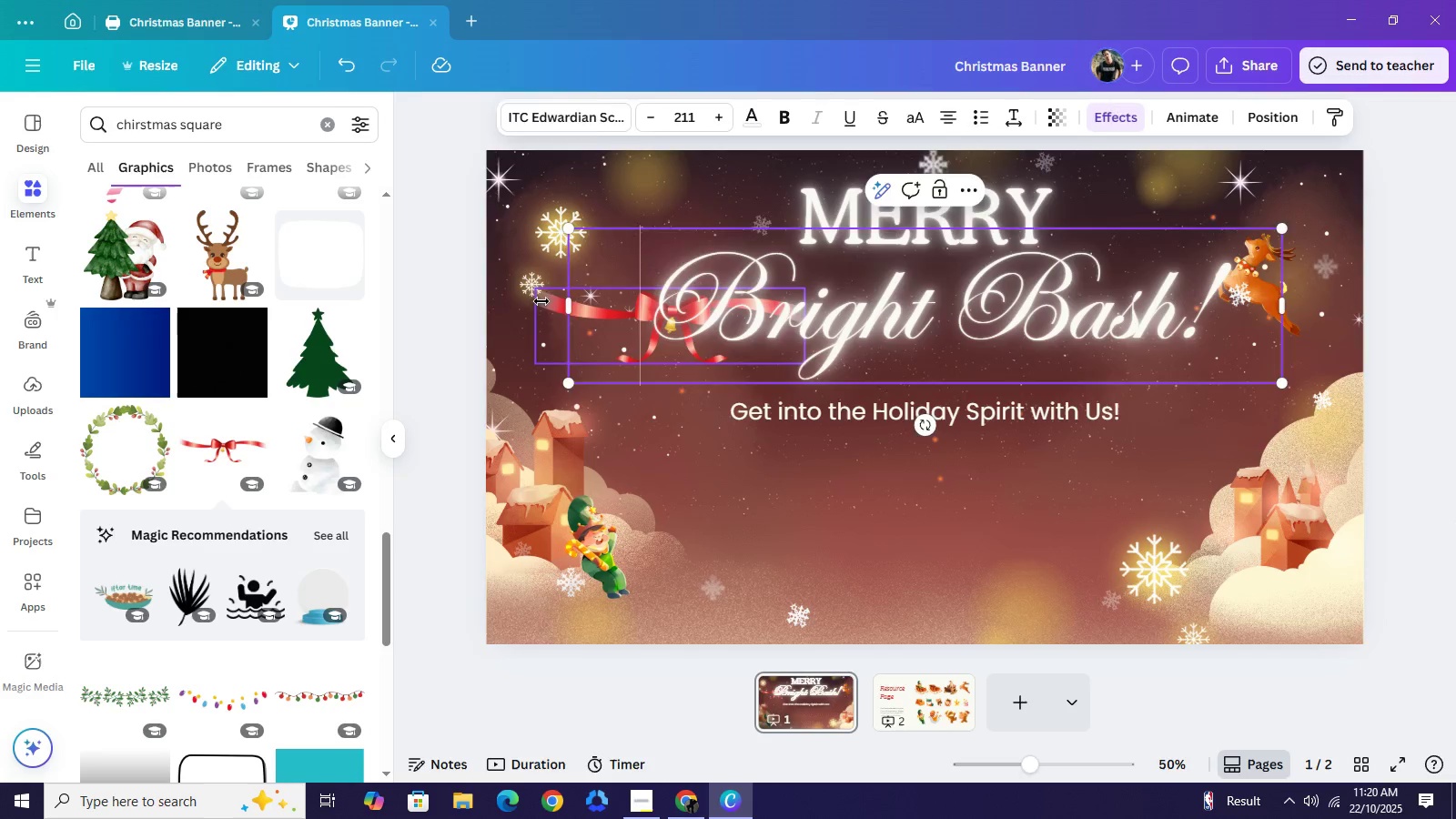 
left_click([541, 301])
 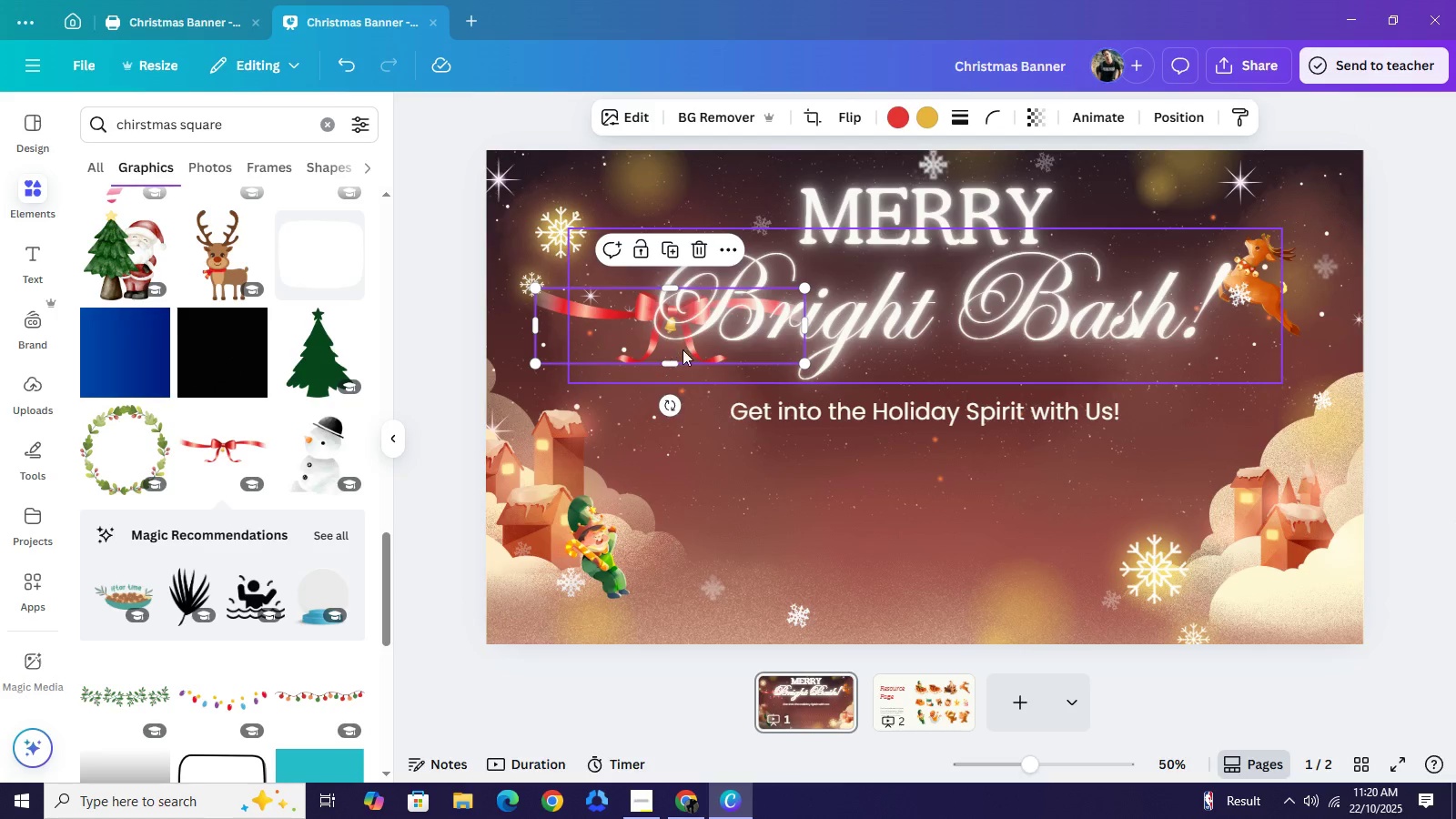 
left_click_drag(start_coordinate=[671, 342], to_coordinate=[919, 494])
 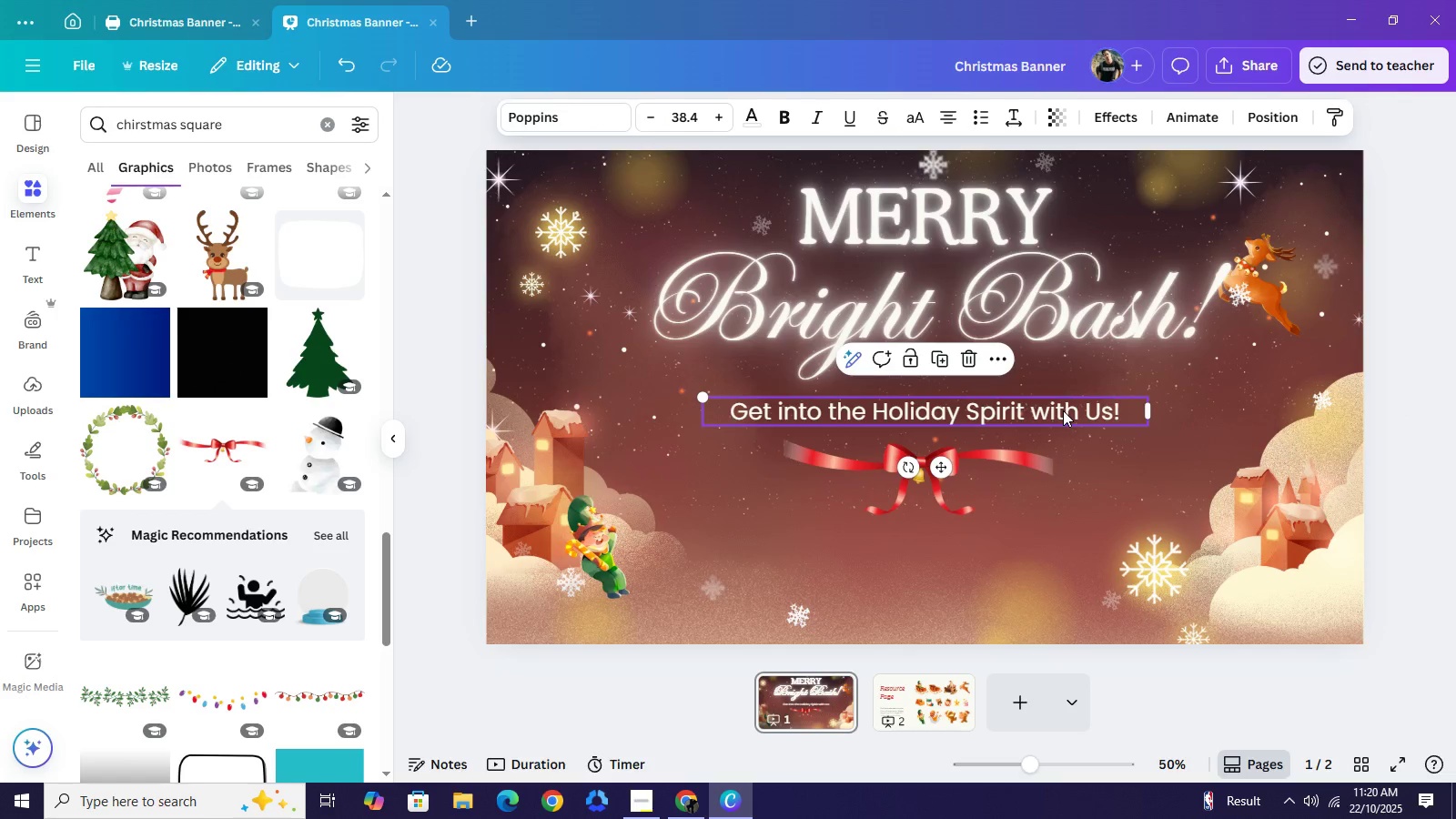 
left_click_drag(start_coordinate=[1063, 411], to_coordinate=[1064, 396])
 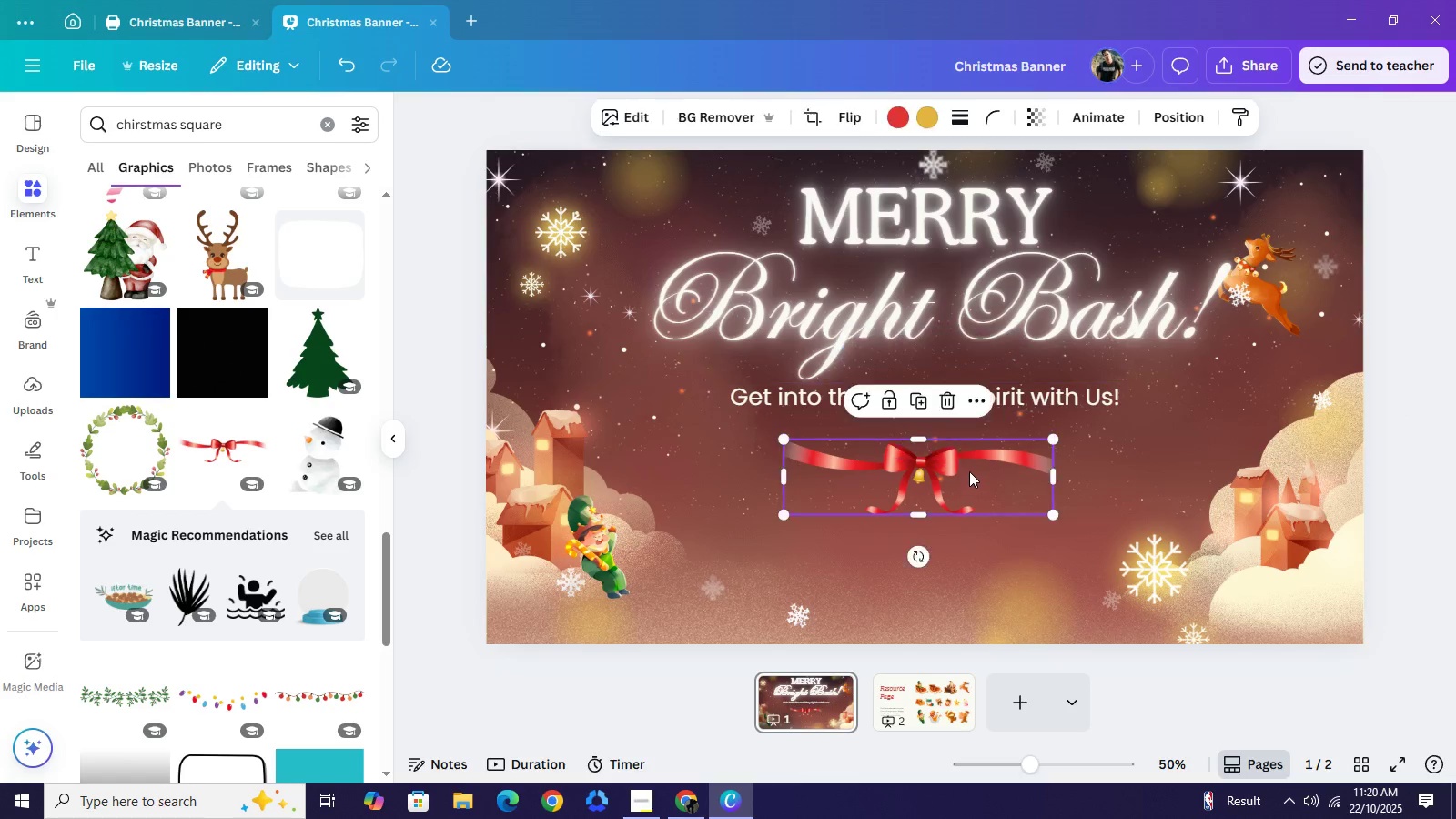 
left_click_drag(start_coordinate=[966, 480], to_coordinate=[972, 454])
 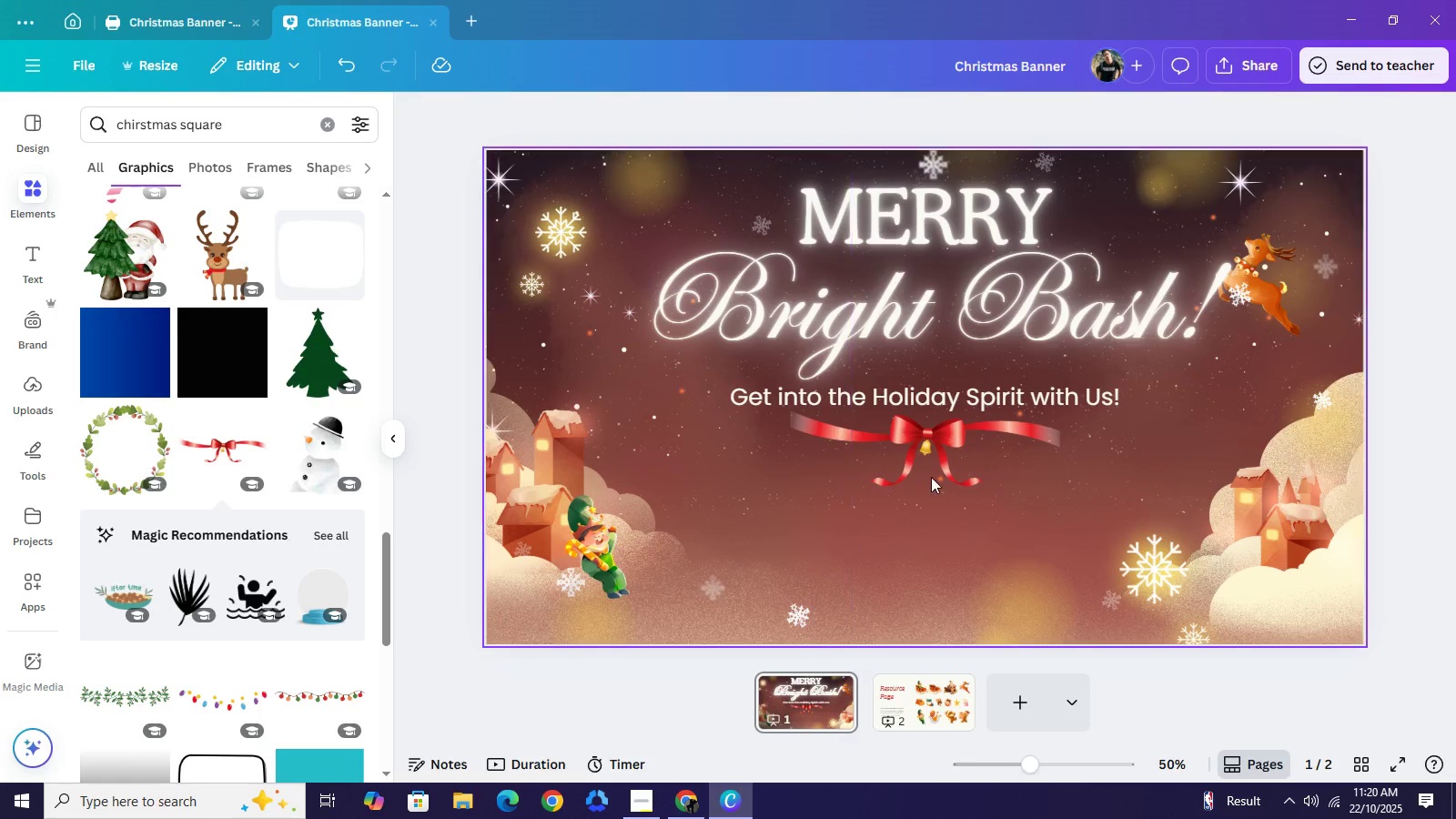 
left_click([936, 470])
 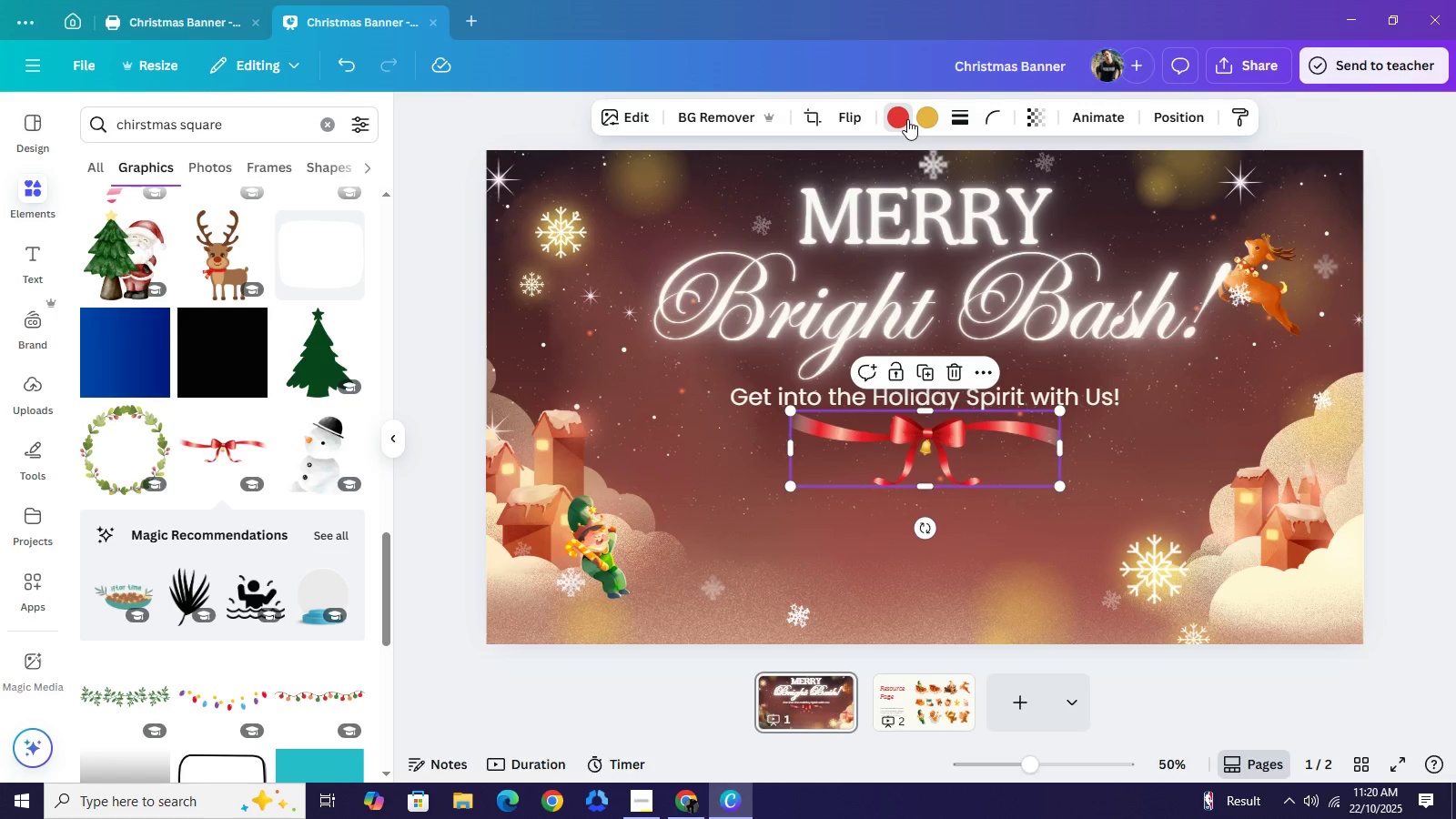 
left_click([907, 119])
 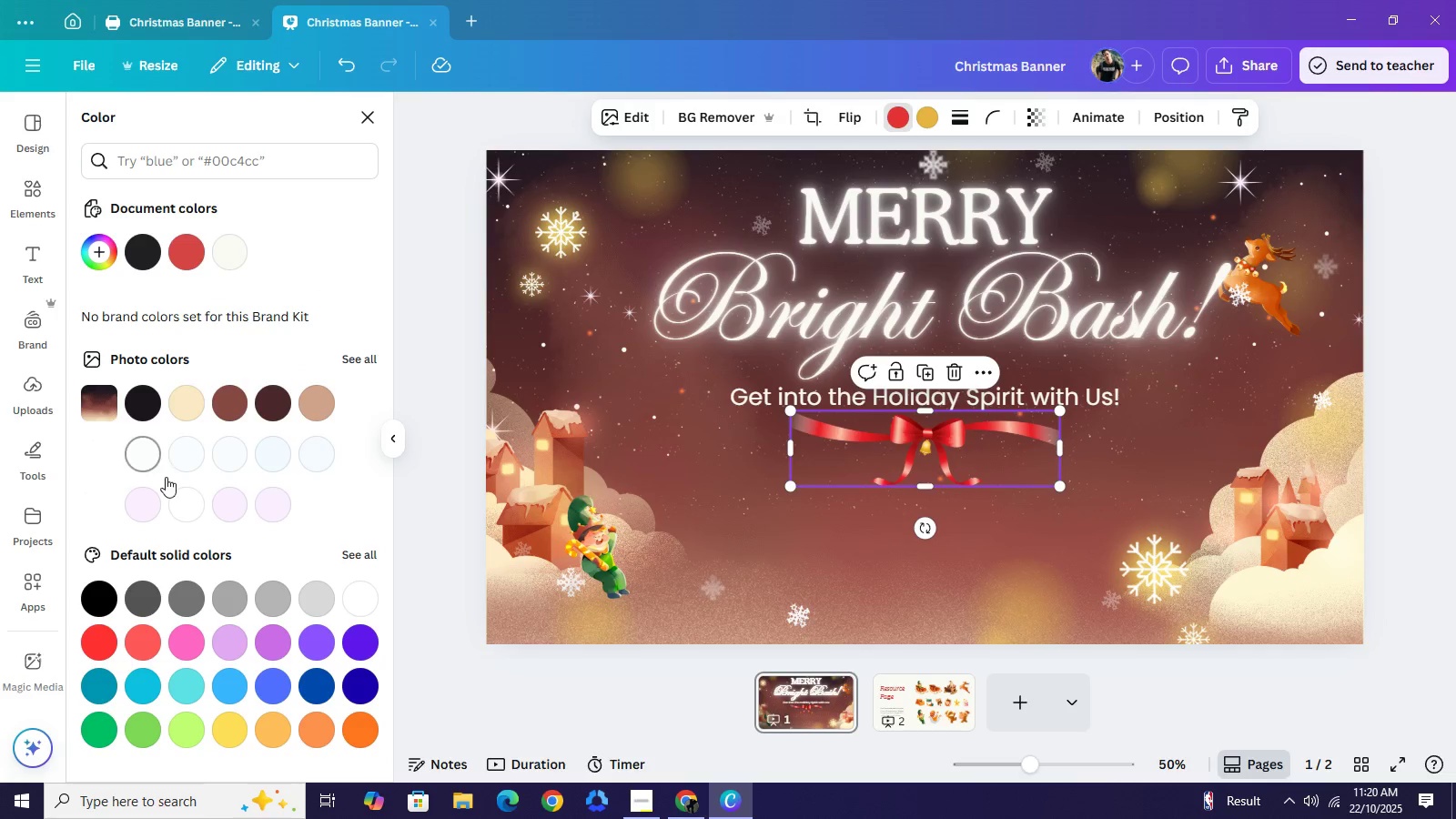 
left_click([150, 506])
 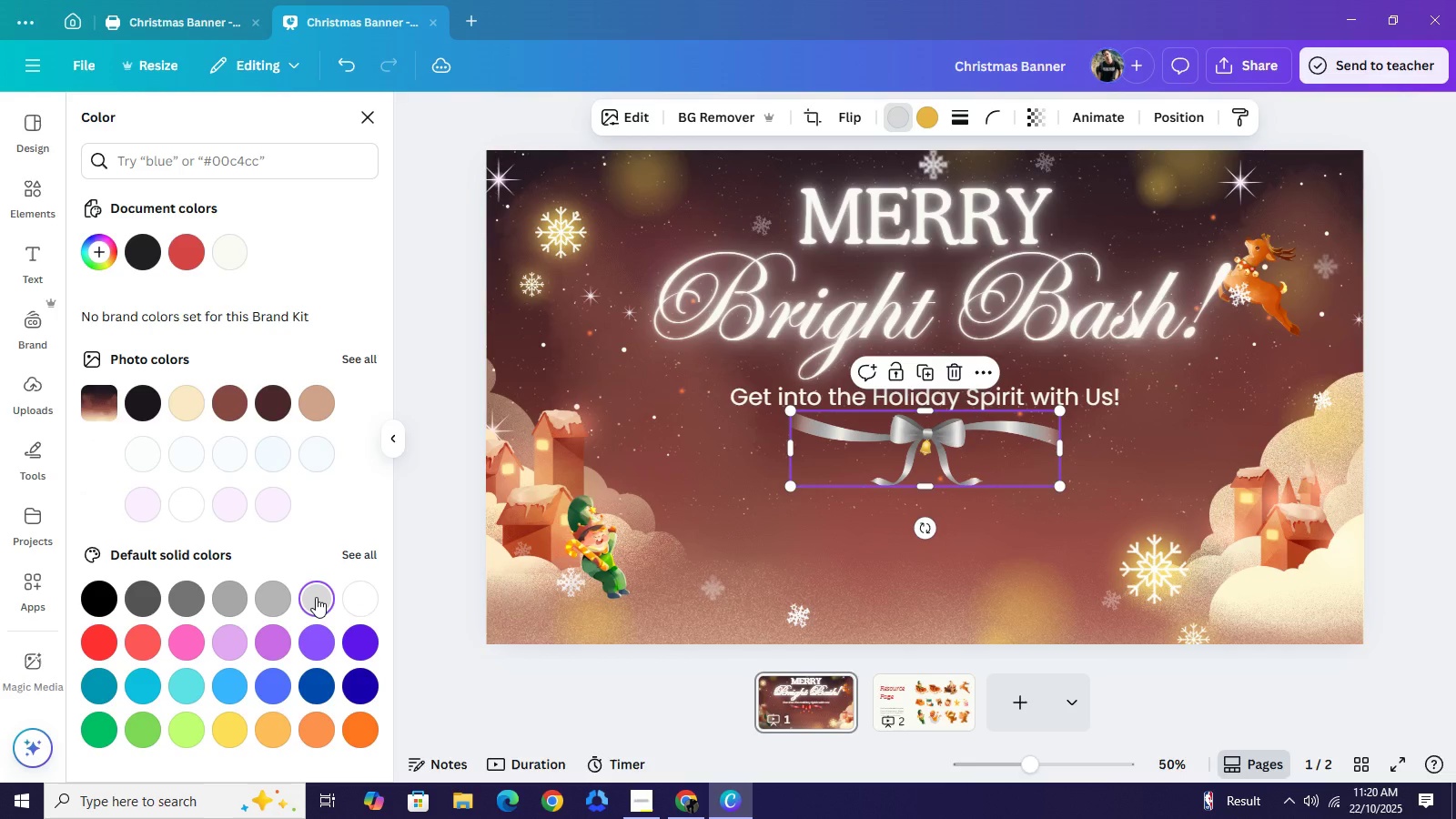 
wait(12.6)
 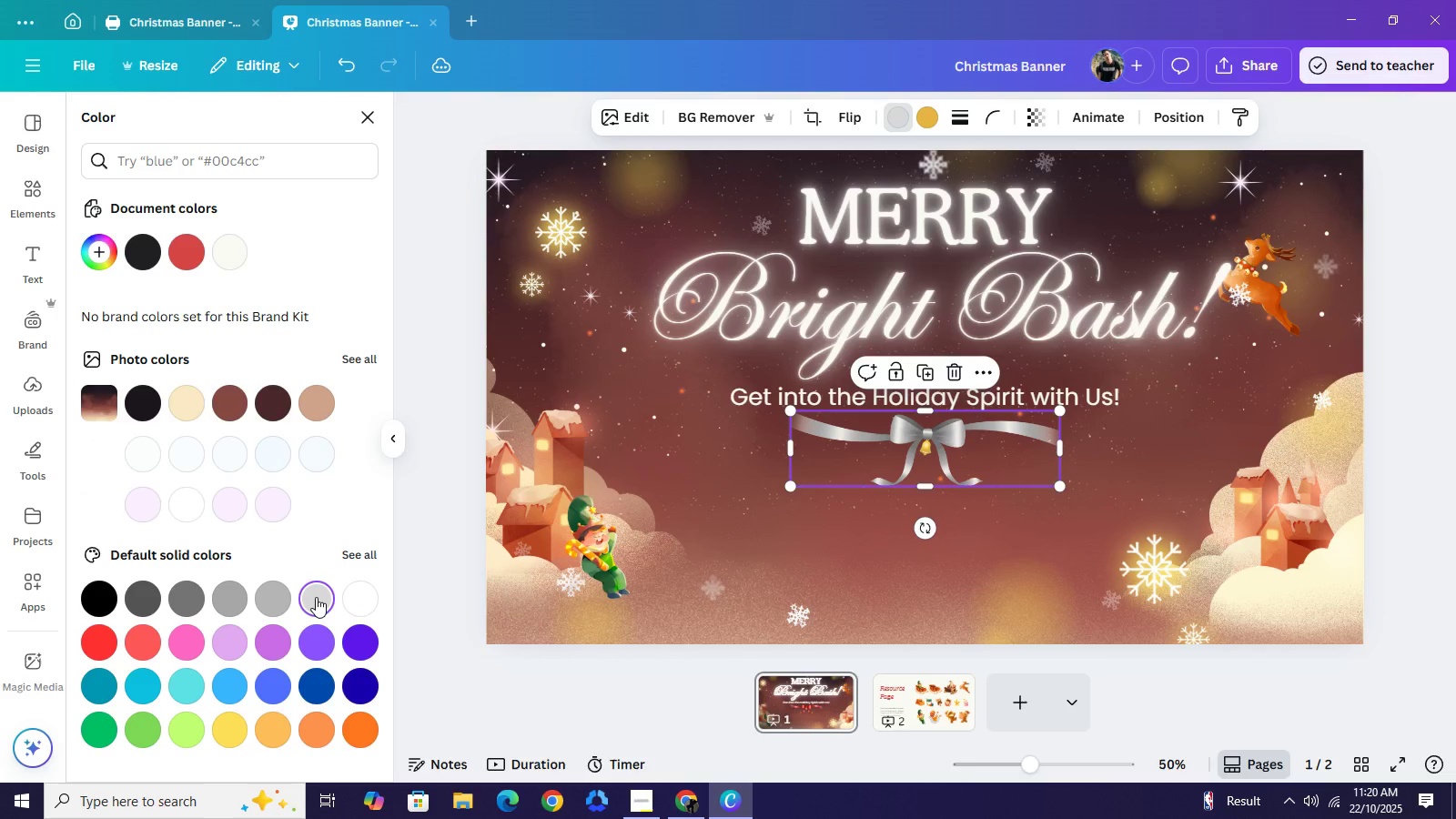 
left_click([352, 589])
 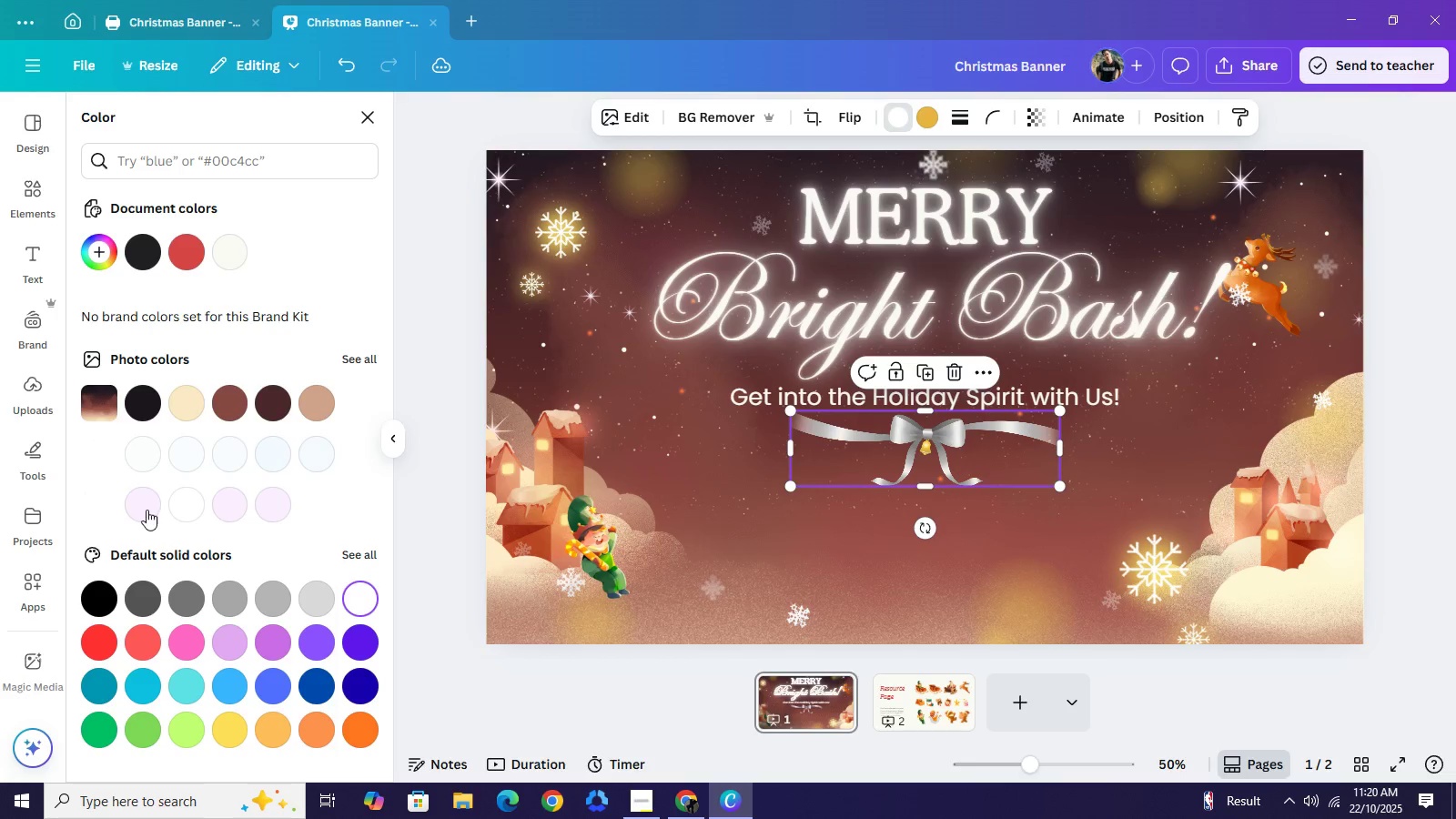 
left_click([139, 500])
 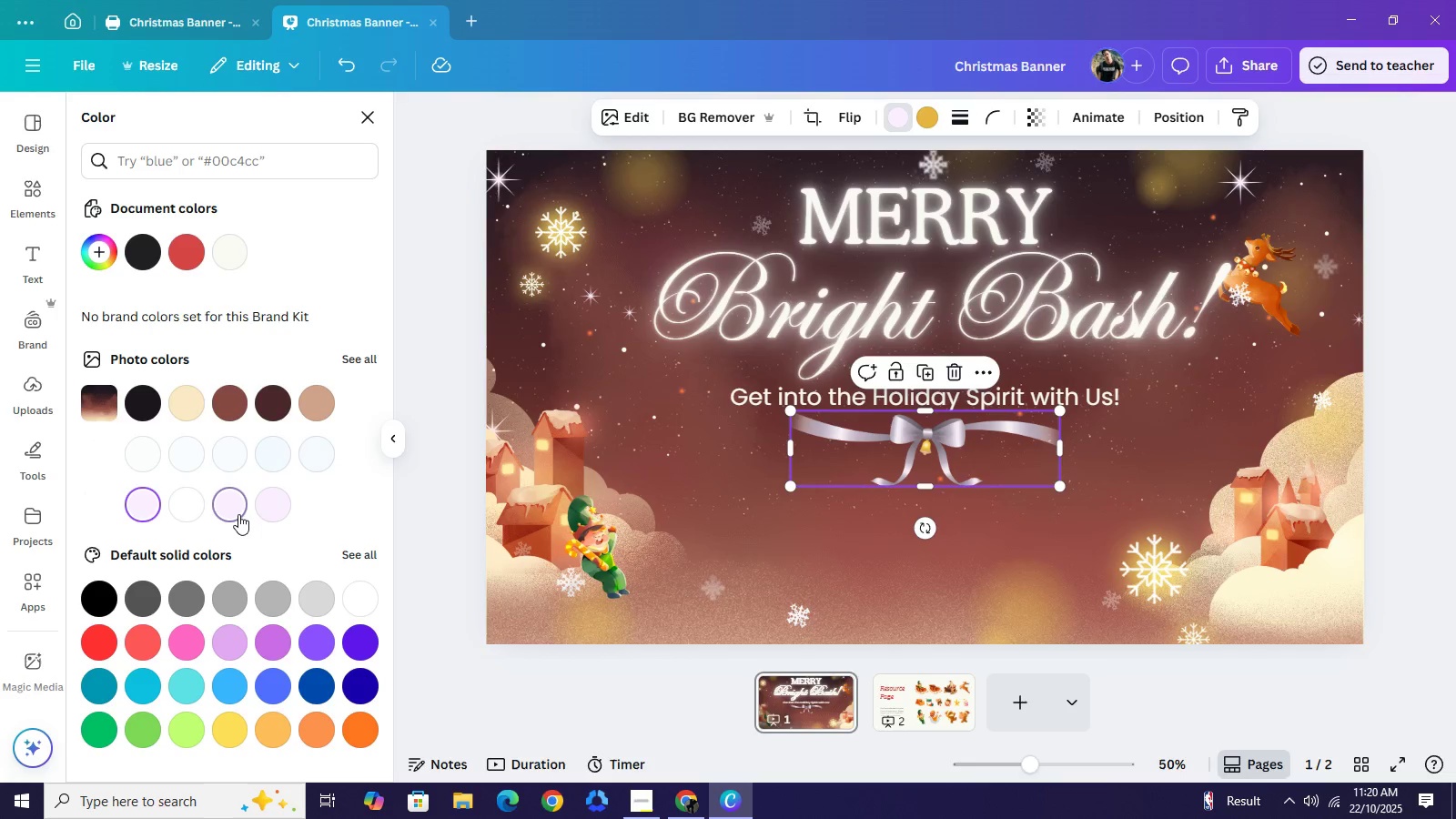 
left_click([238, 514])
 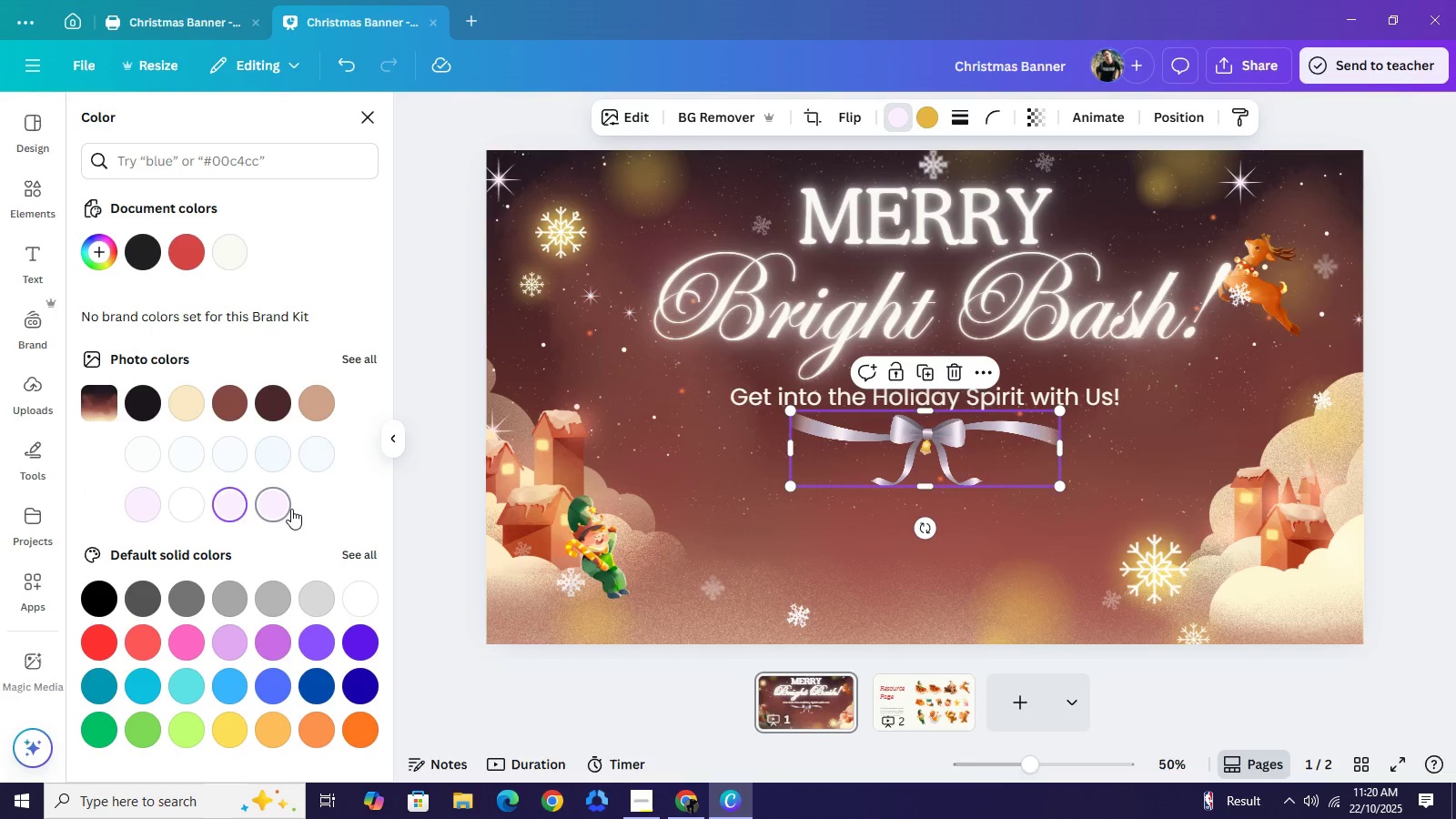 
left_click([291, 510])
 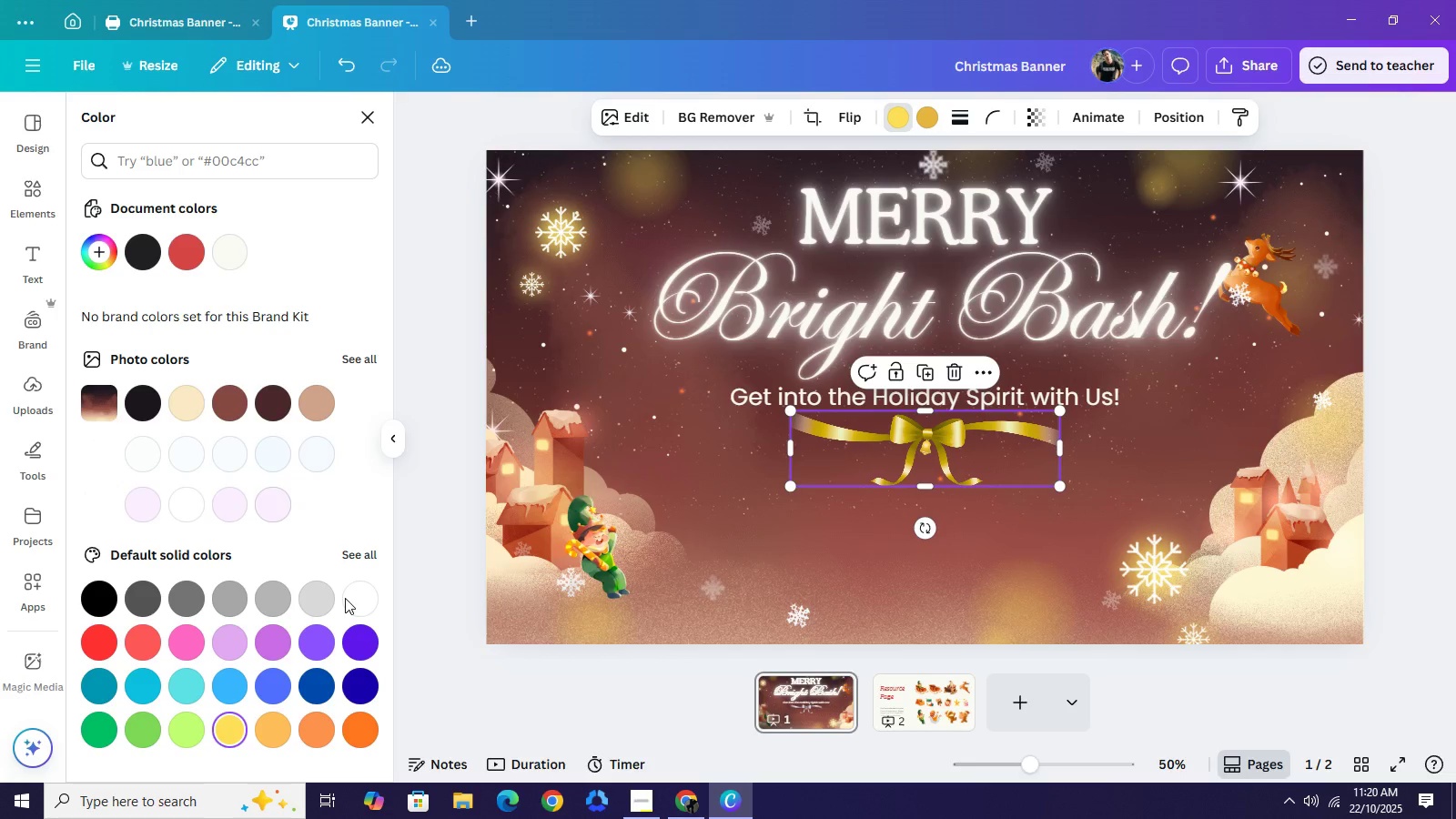 
left_click([353, 599])
 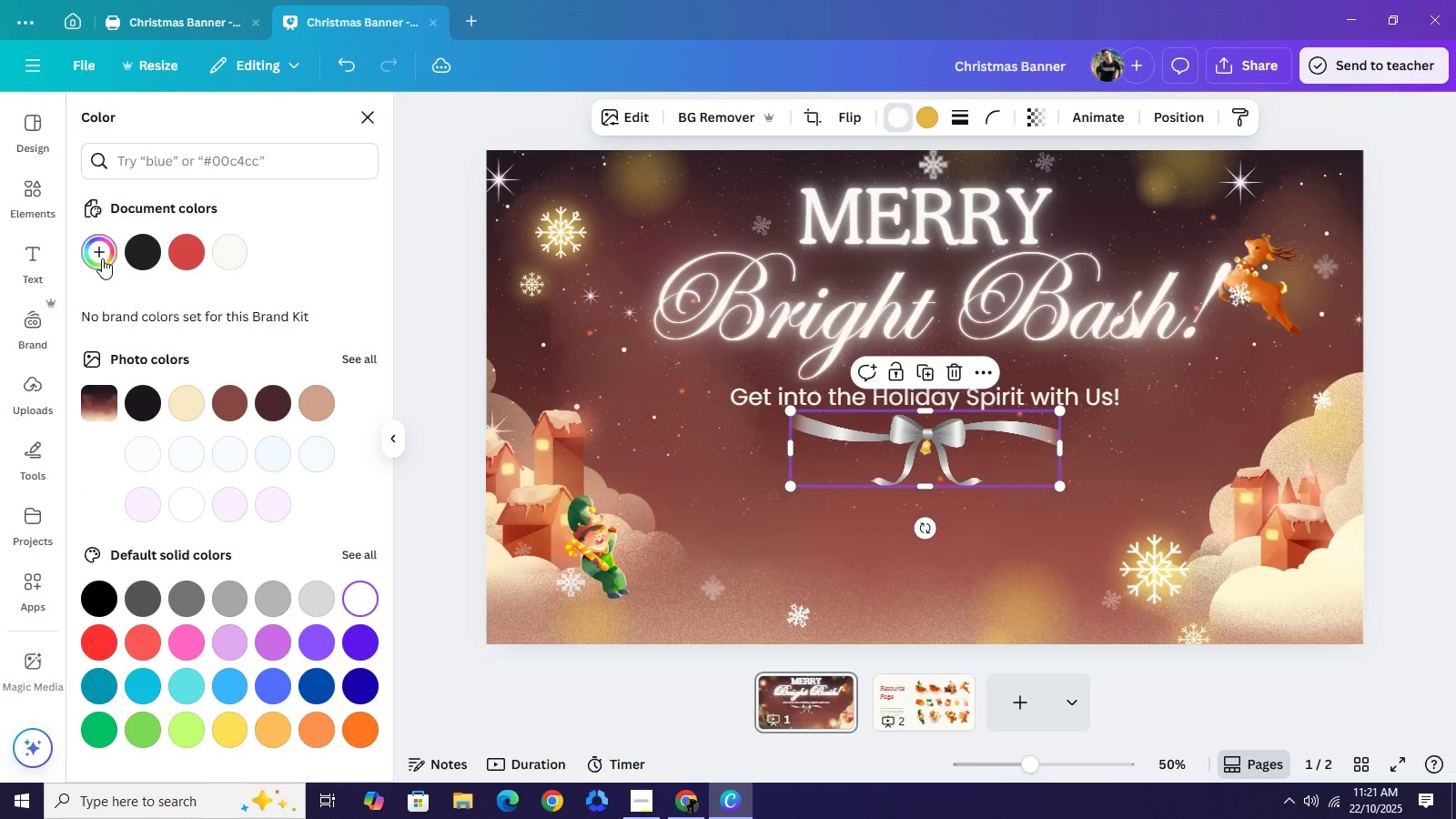 
double_click([102, 258])
 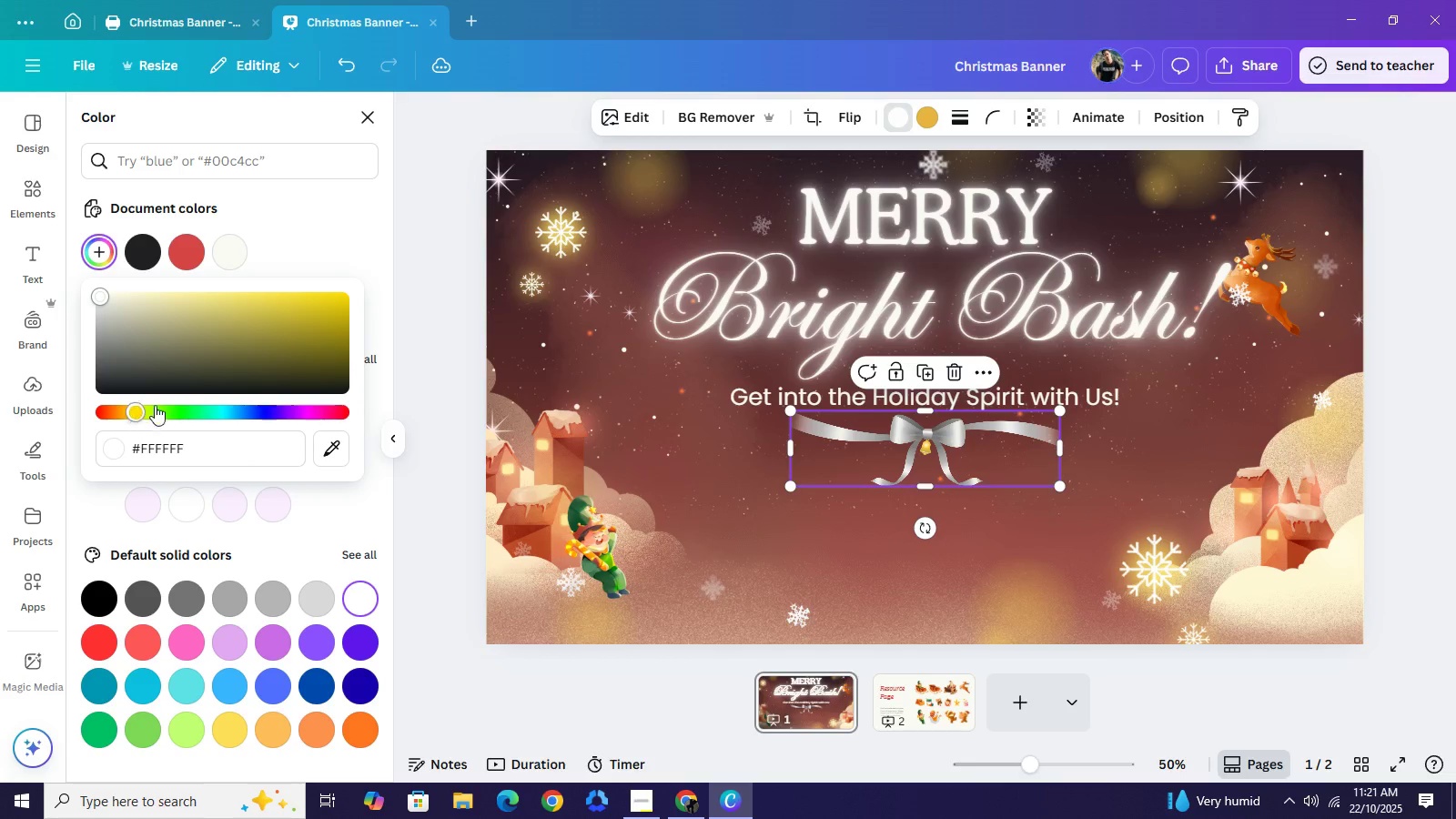 
left_click([134, 414])
 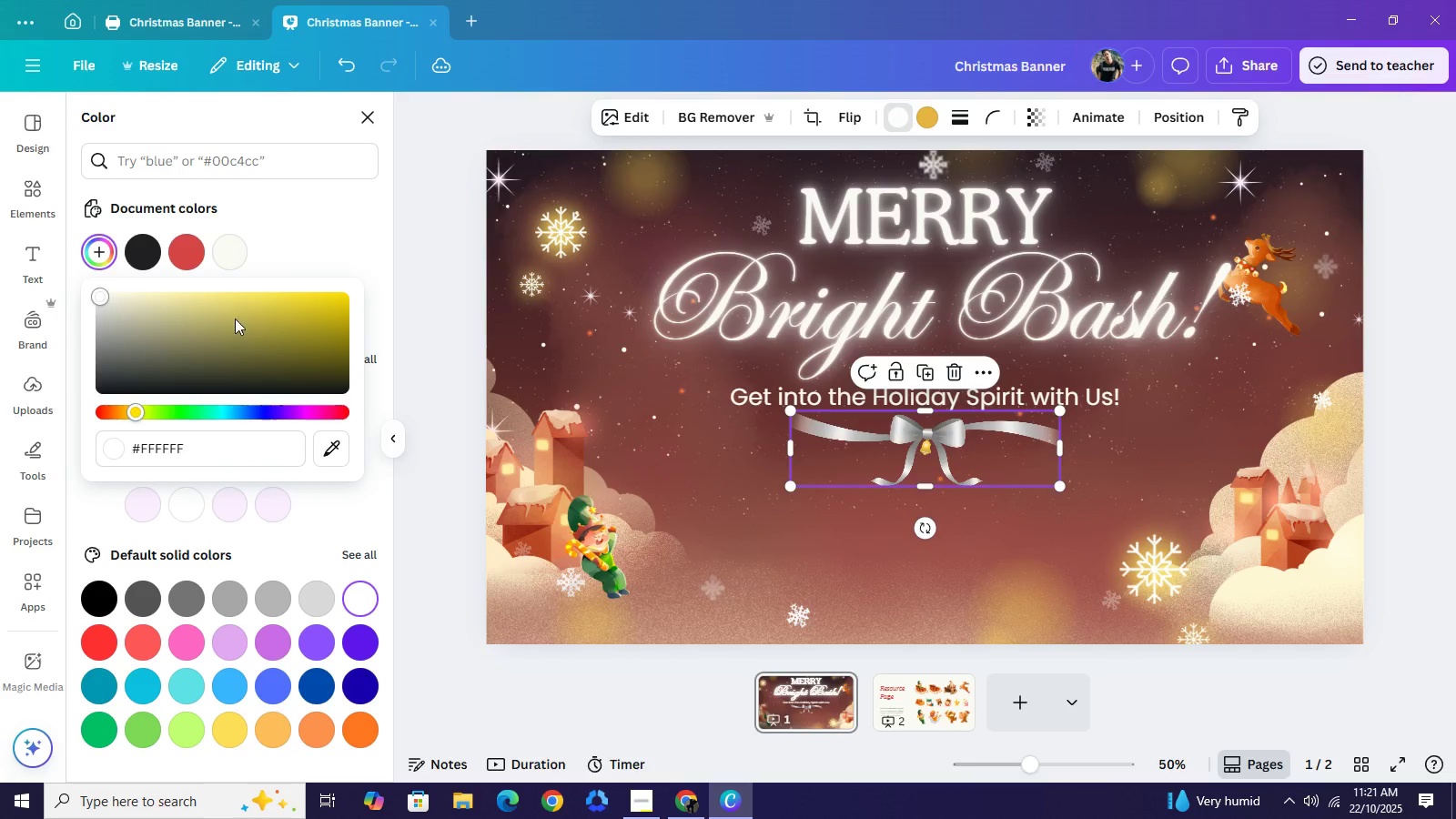 
left_click_drag(start_coordinate=[247, 348], to_coordinate=[124, 318])
 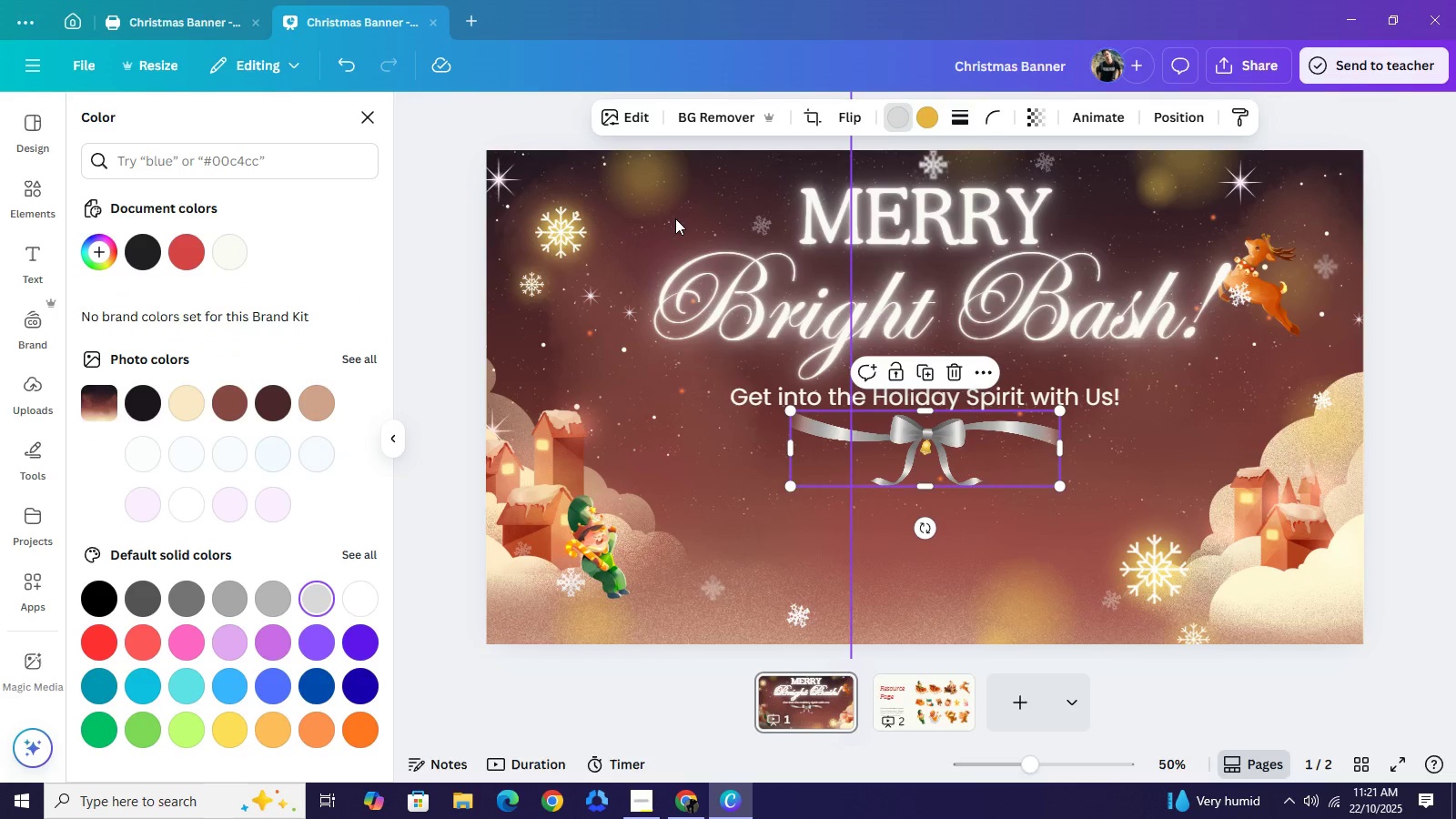 
wait(5.75)
 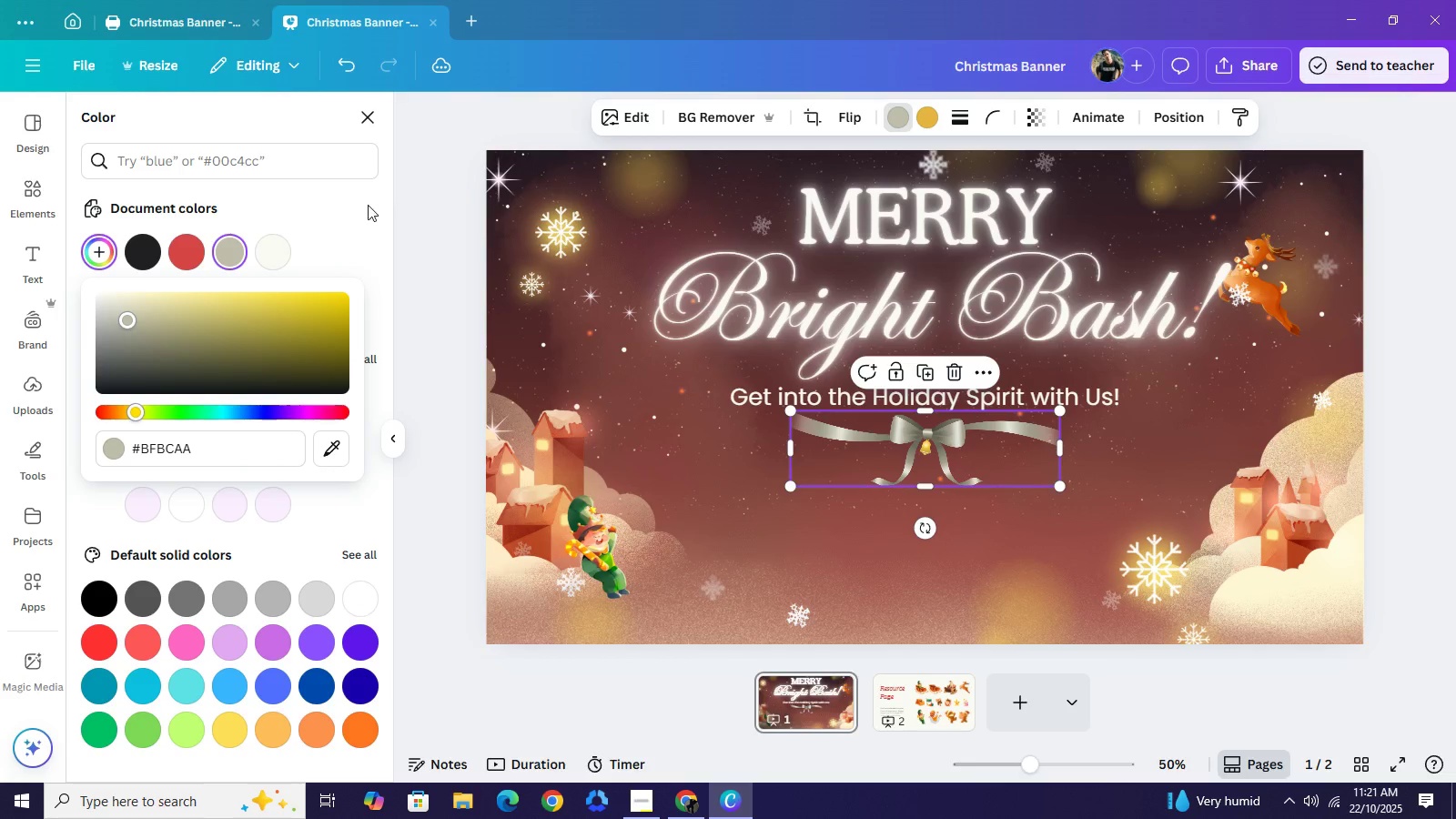 
left_click([921, 123])
 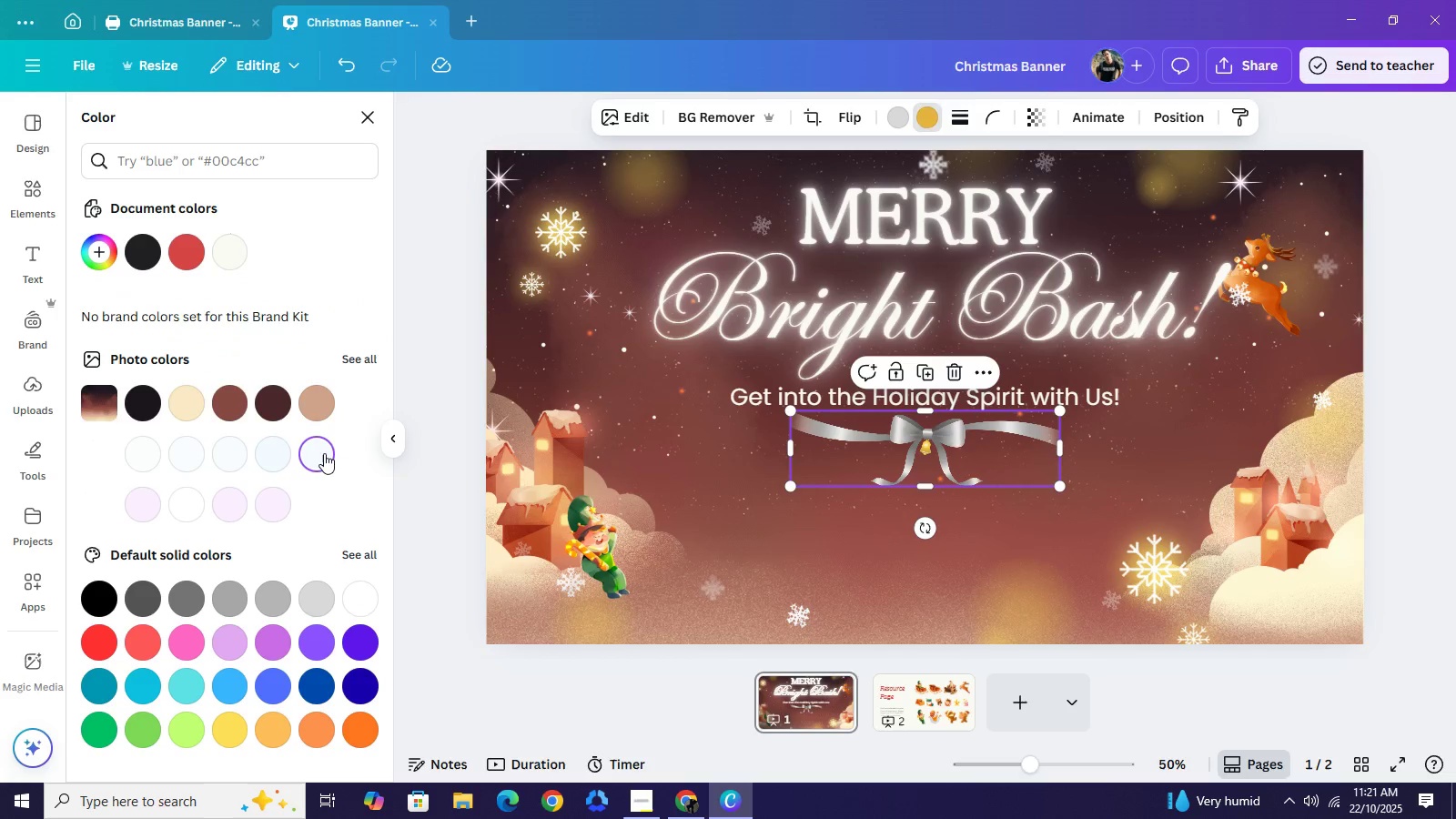 
left_click([324, 453])
 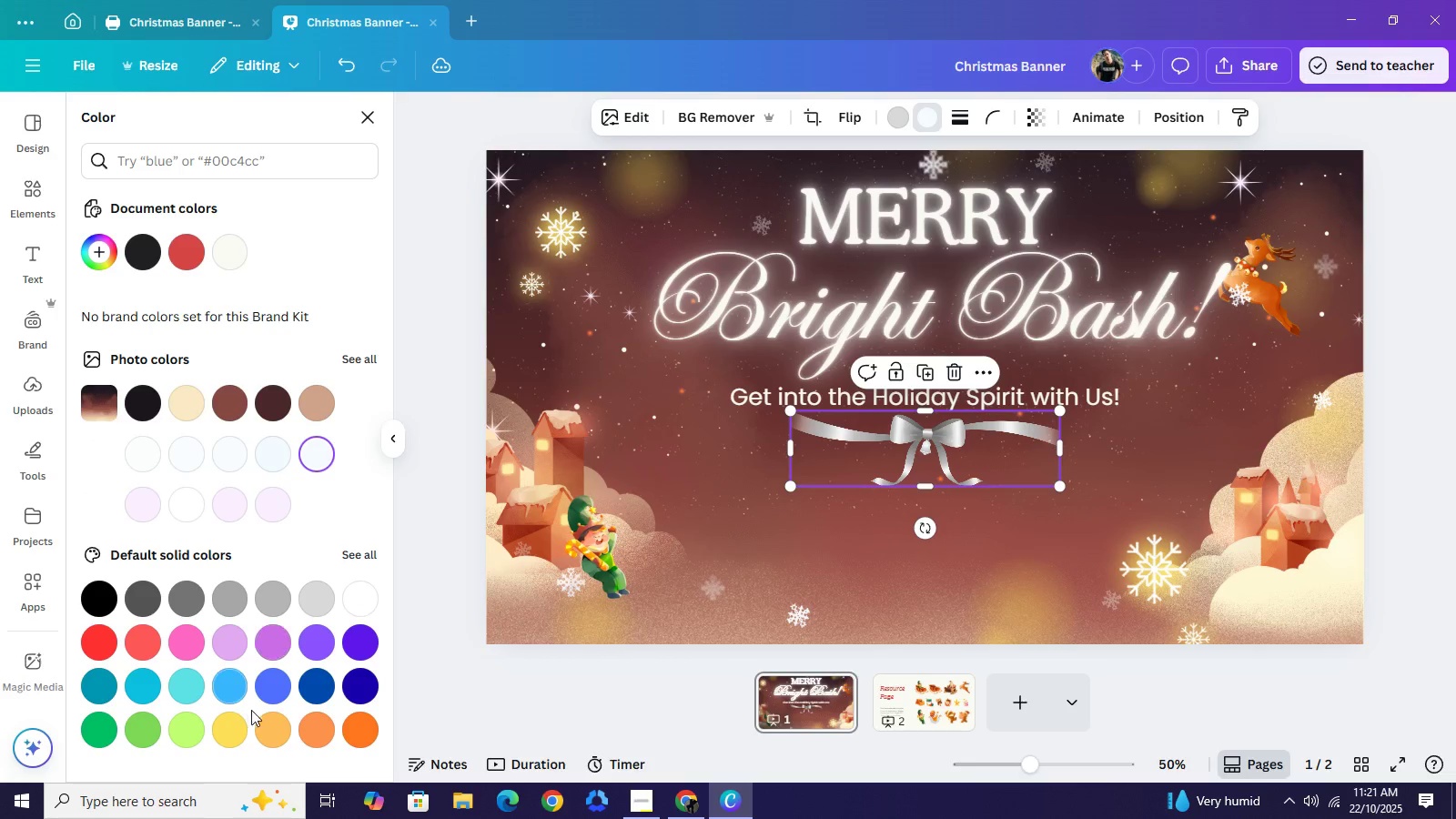 
left_click([373, 730])
 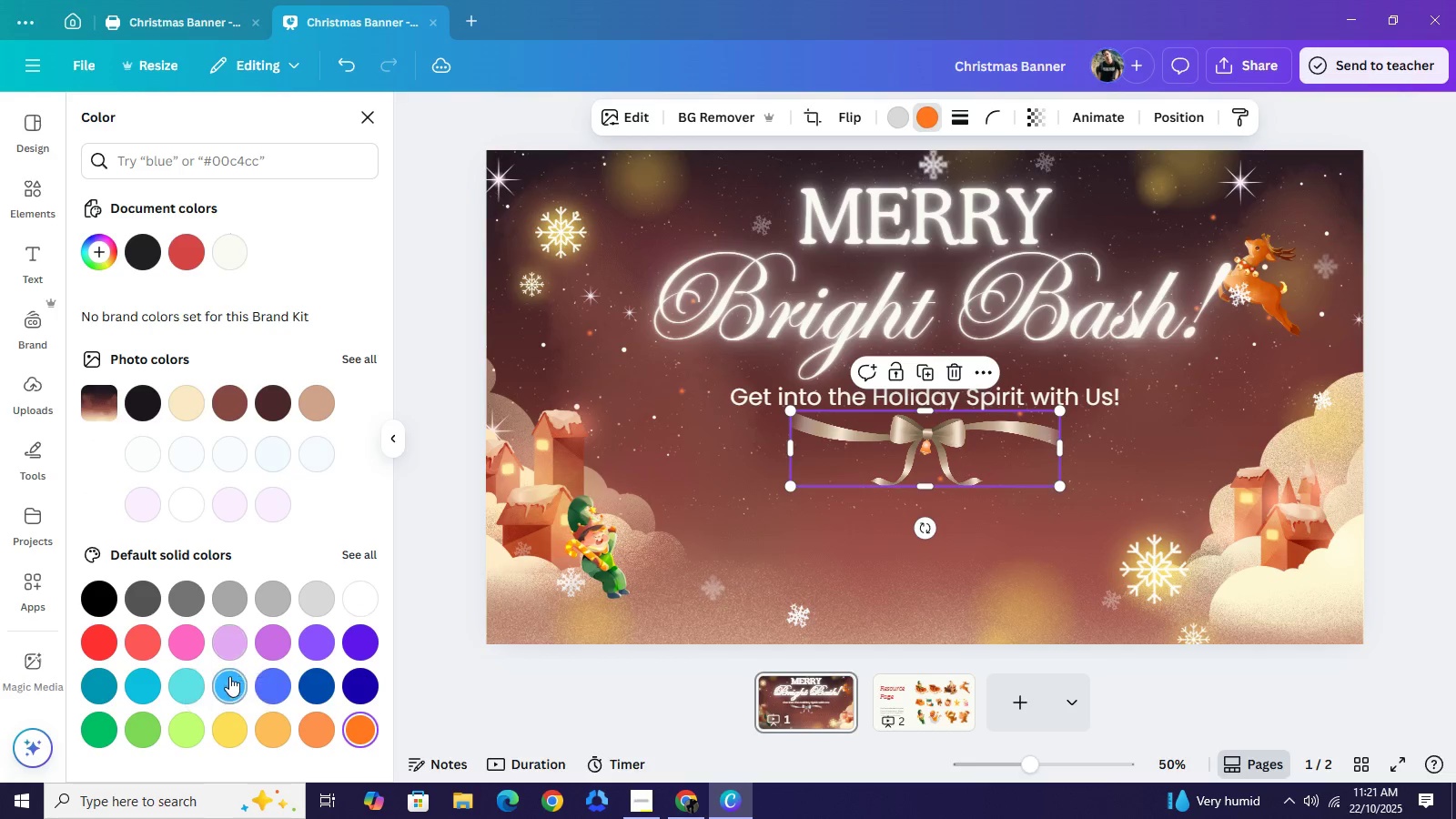 
wait(5.16)
 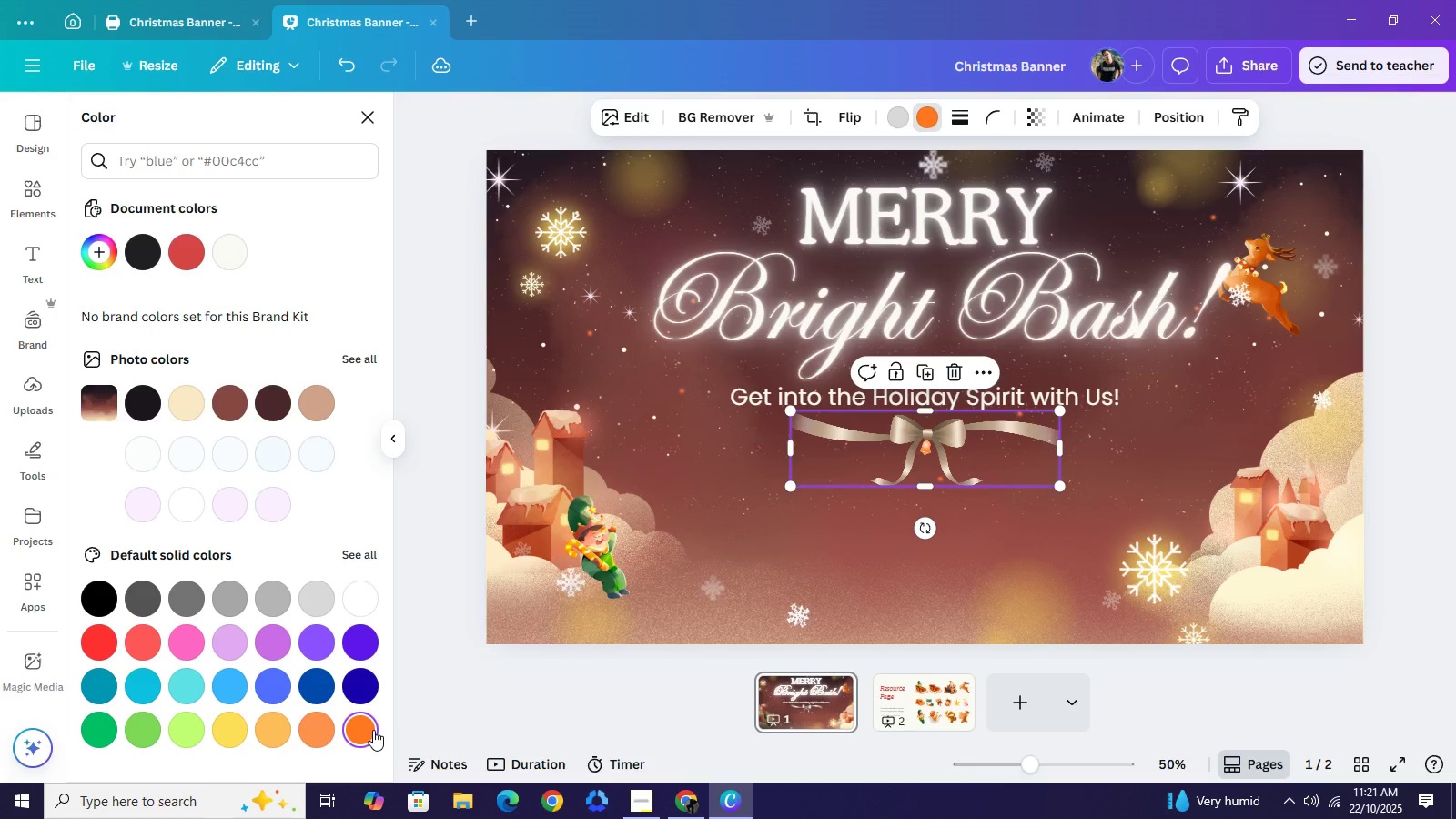 
left_click([140, 729])
 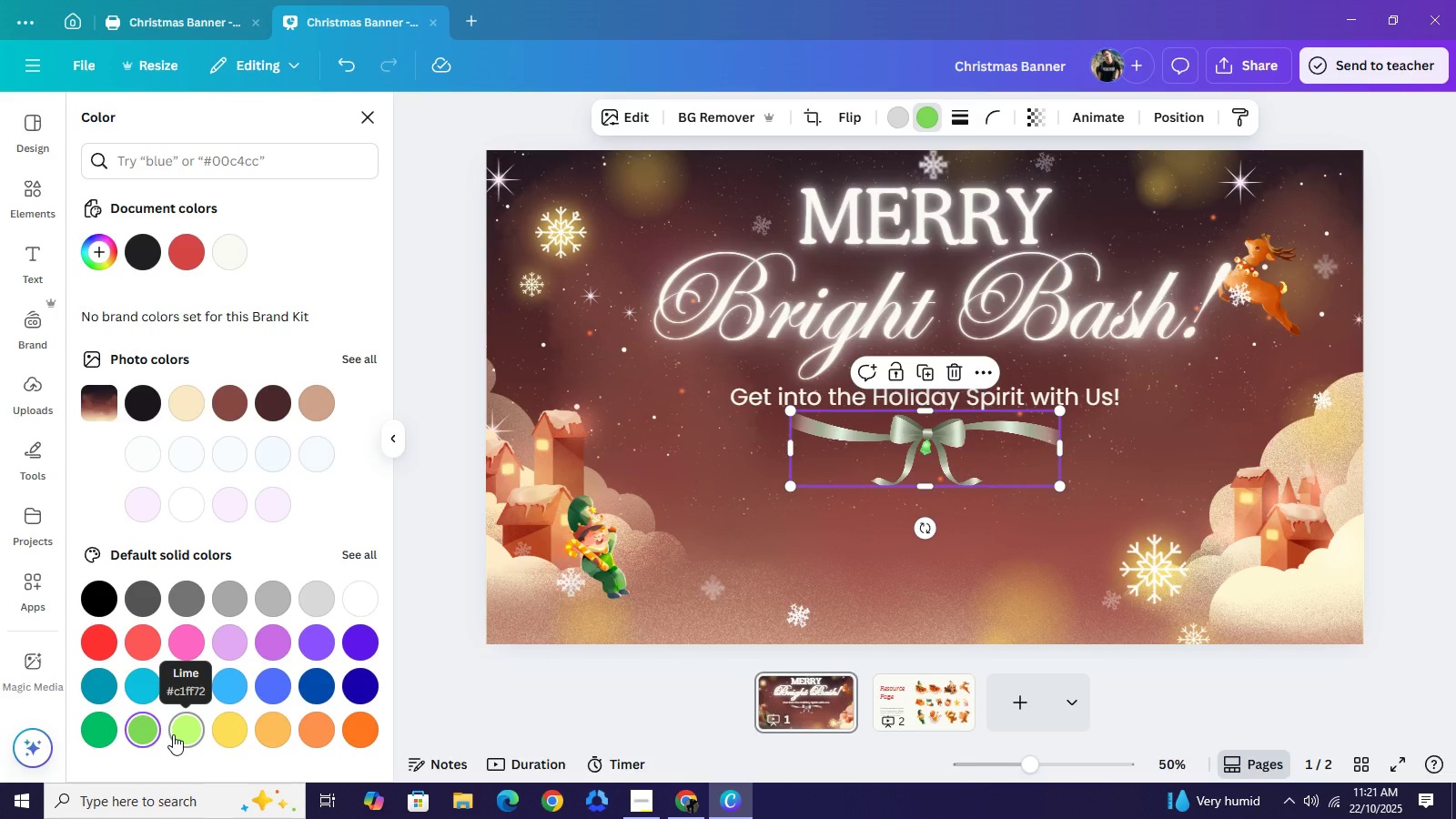 
left_click([173, 734])
 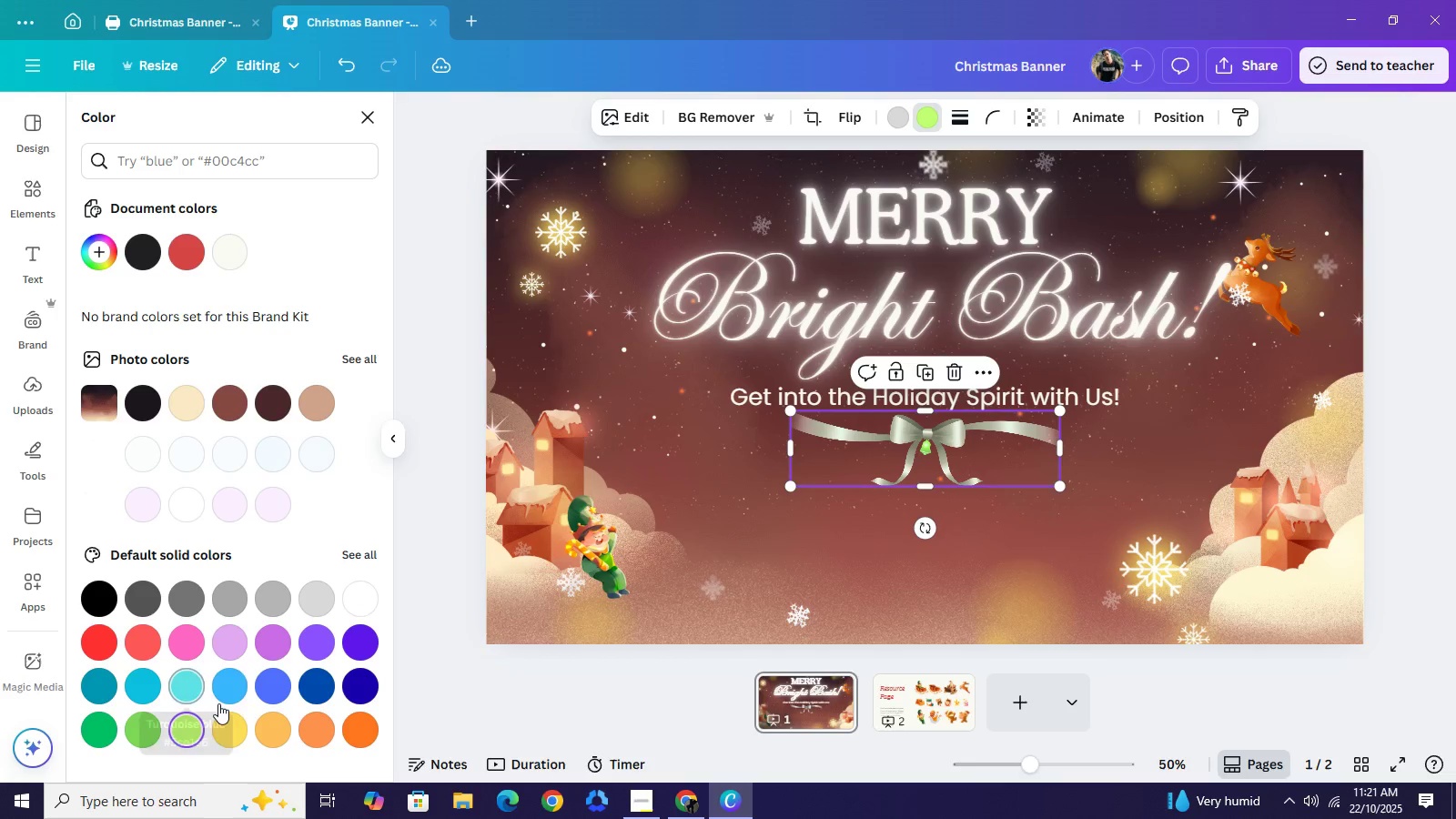 
left_click([218, 704])
 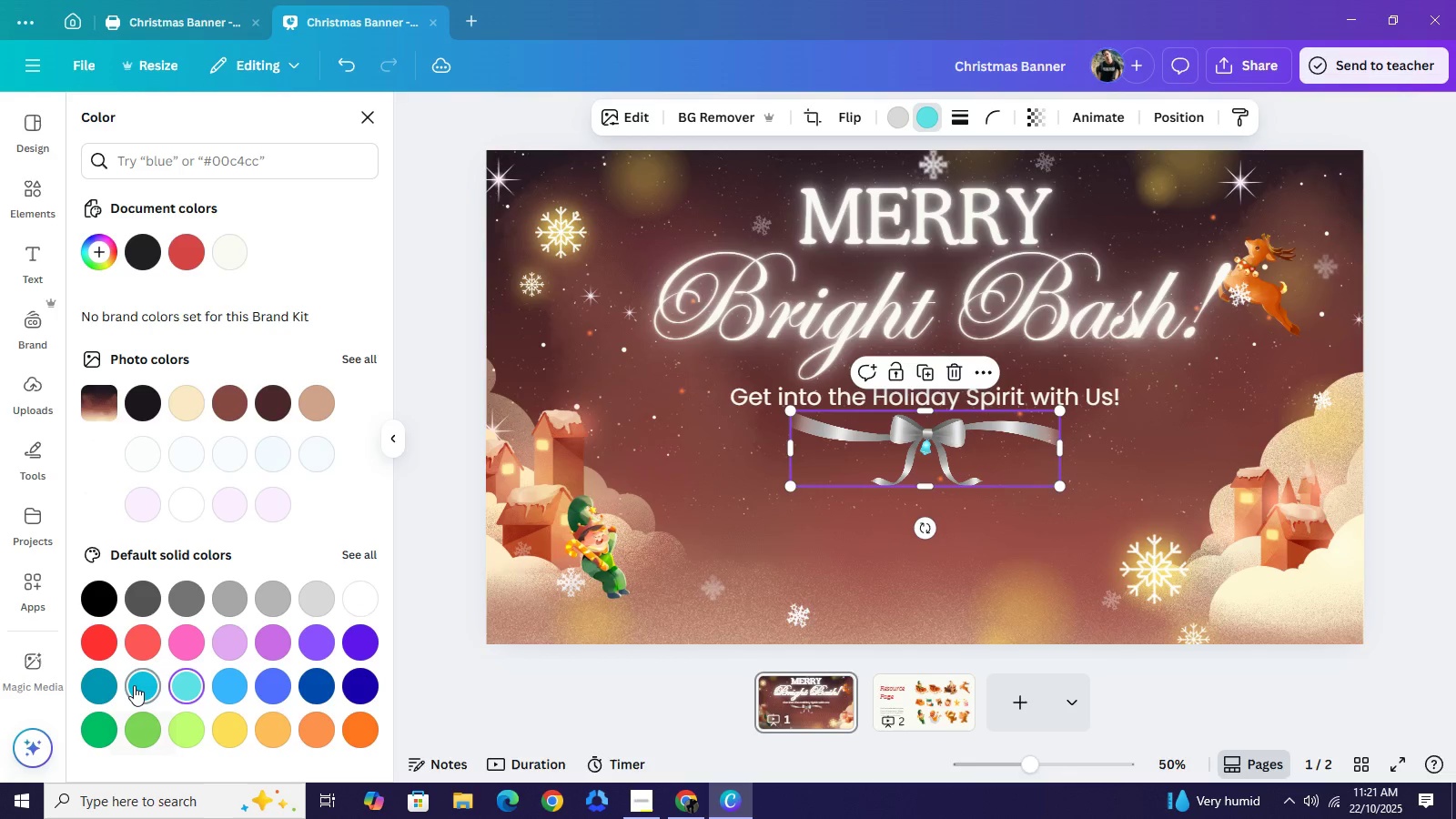 
left_click([134, 685])
 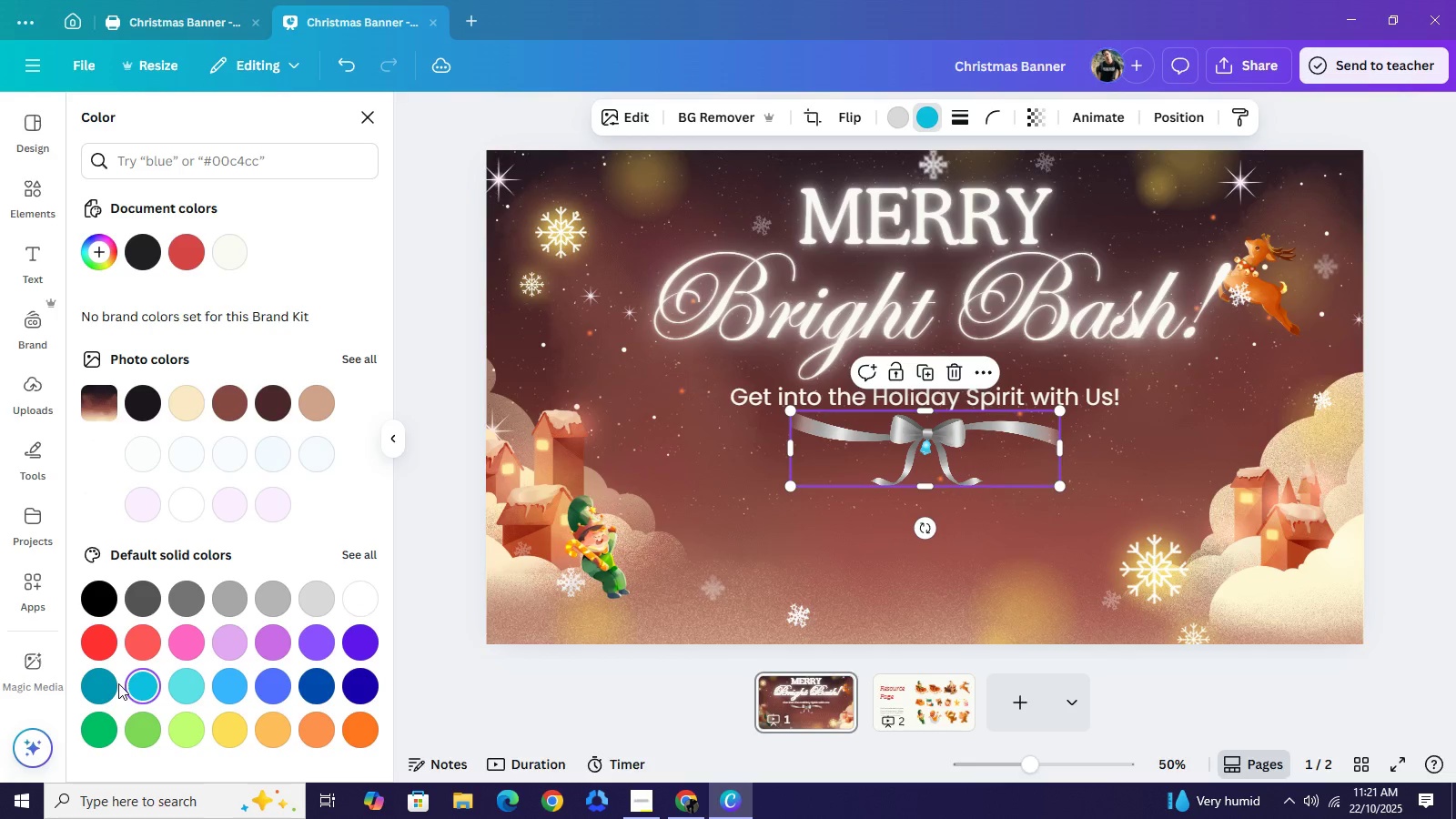 
left_click([118, 683])
 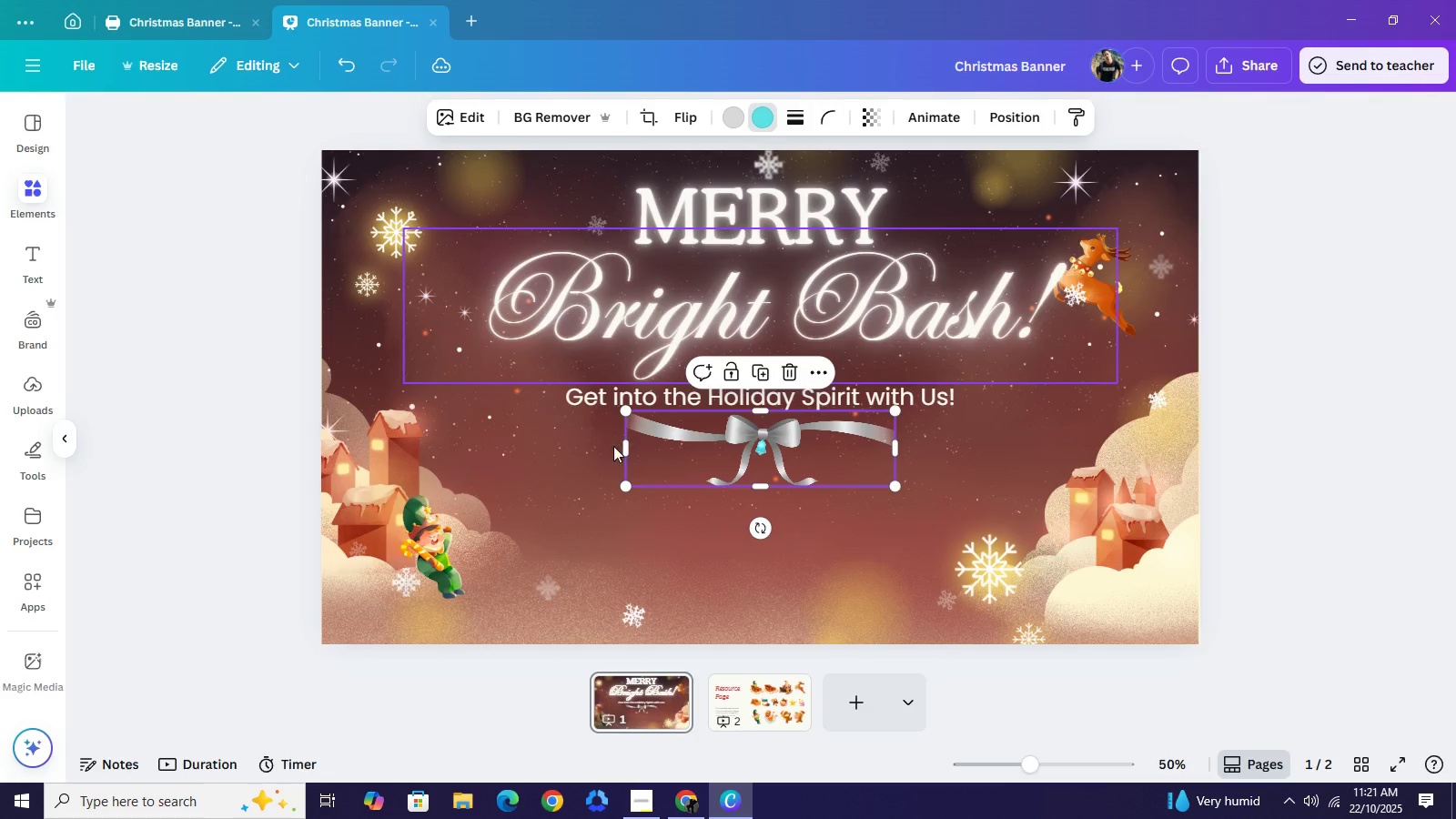 
wait(6.46)
 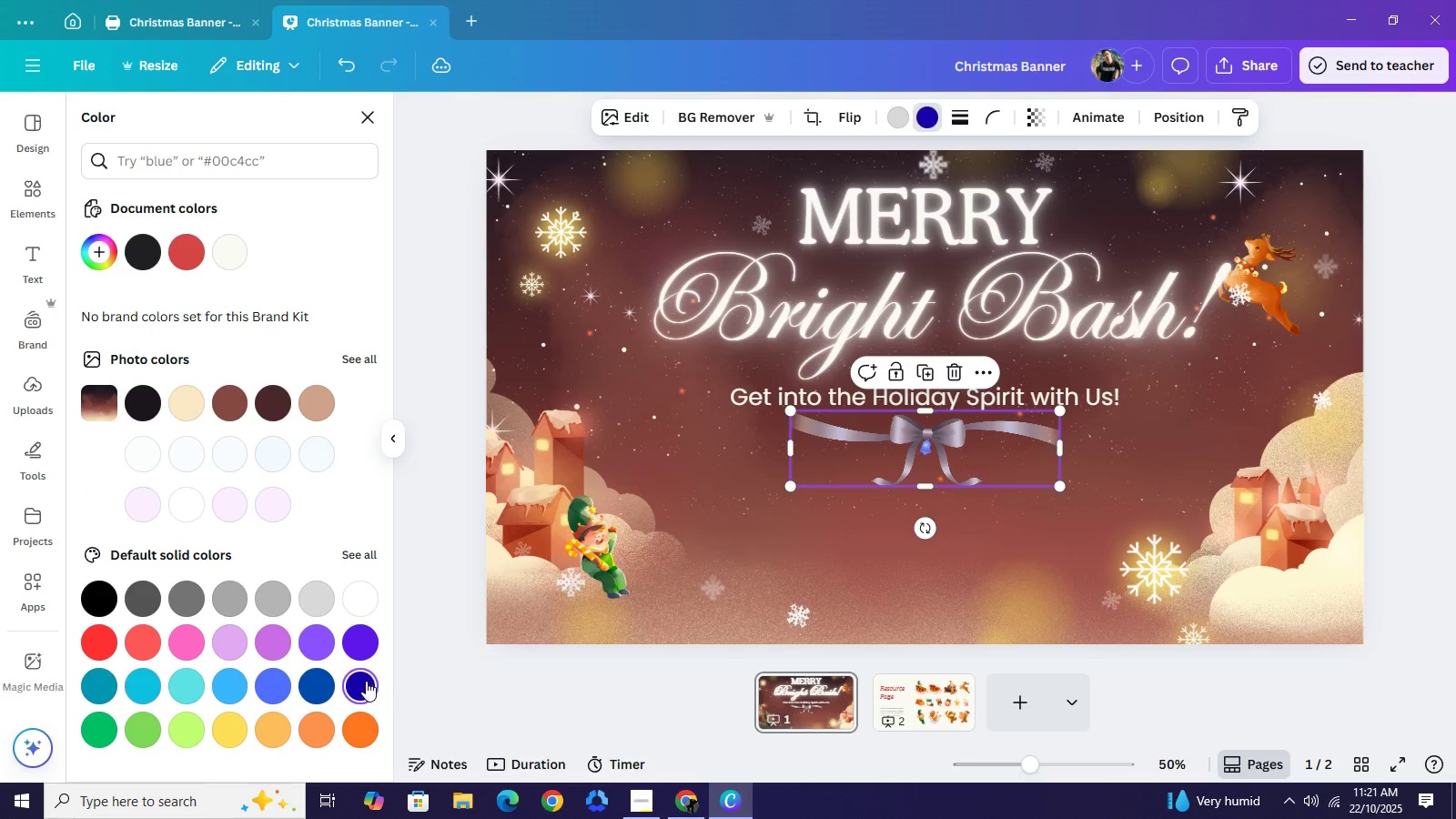 
left_click_drag(start_coordinate=[1373, 349], to_coordinate=[1378, 344])
 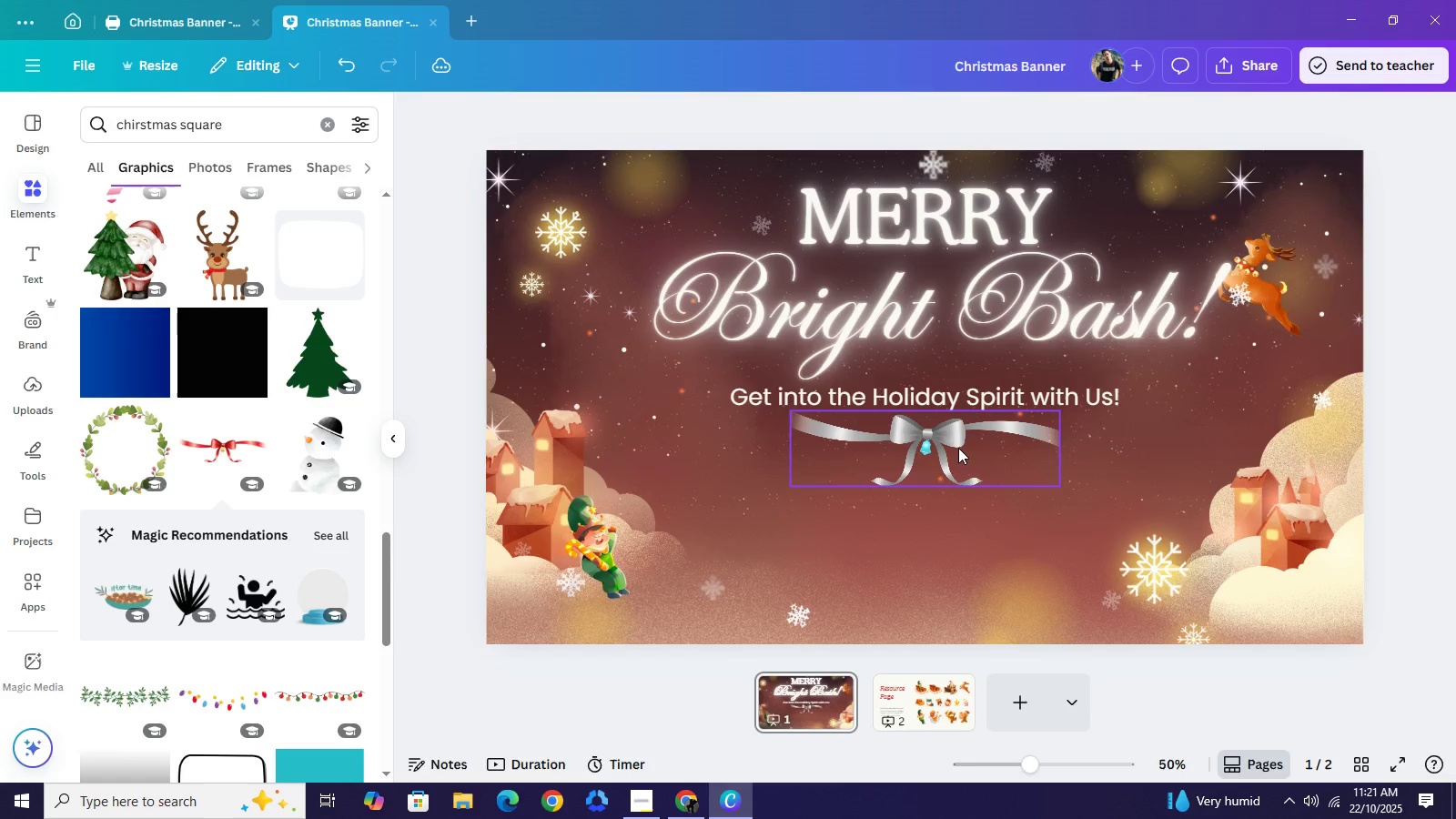 
left_click([958, 448])
 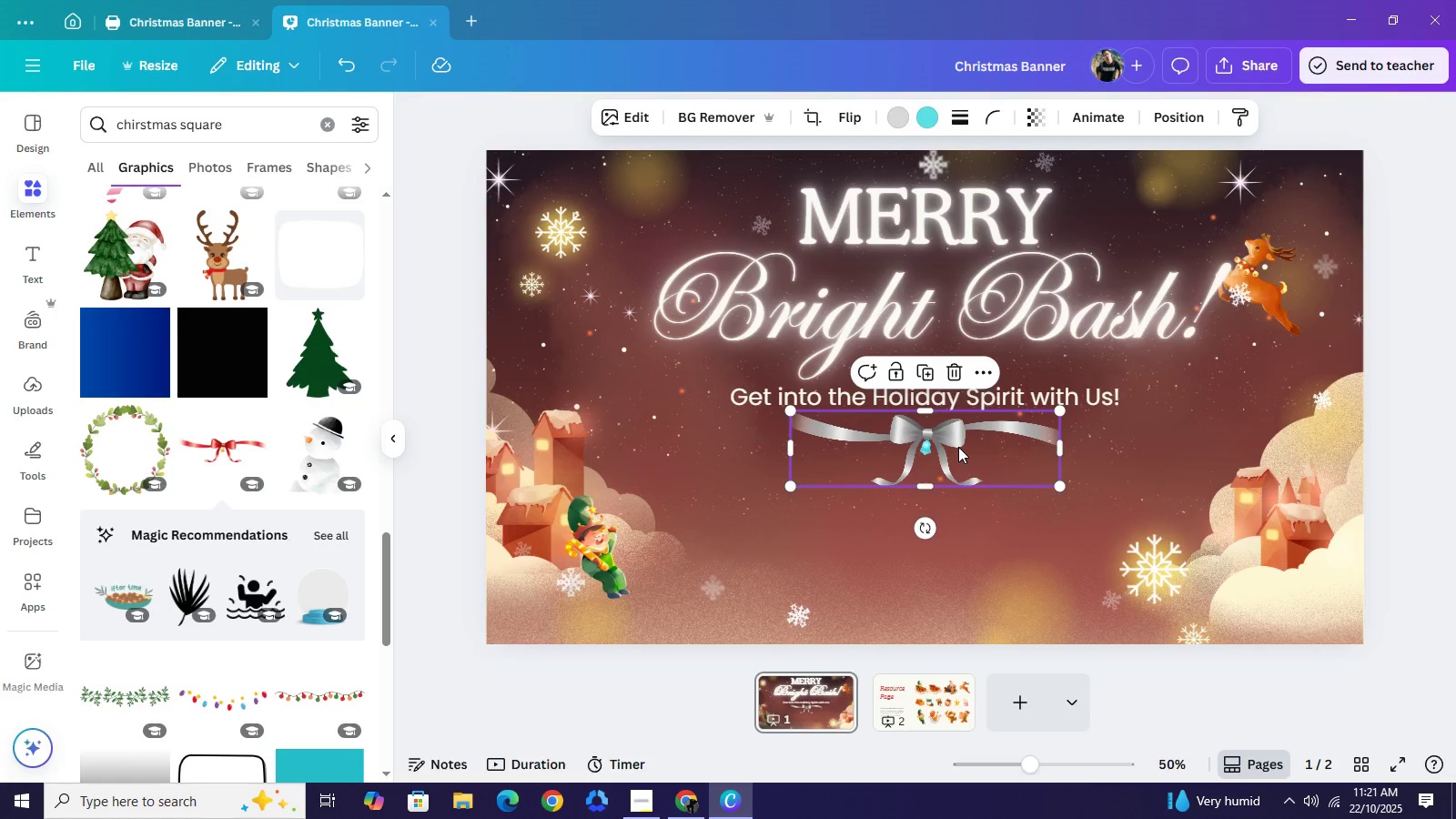 
key(ArrowLeft)
 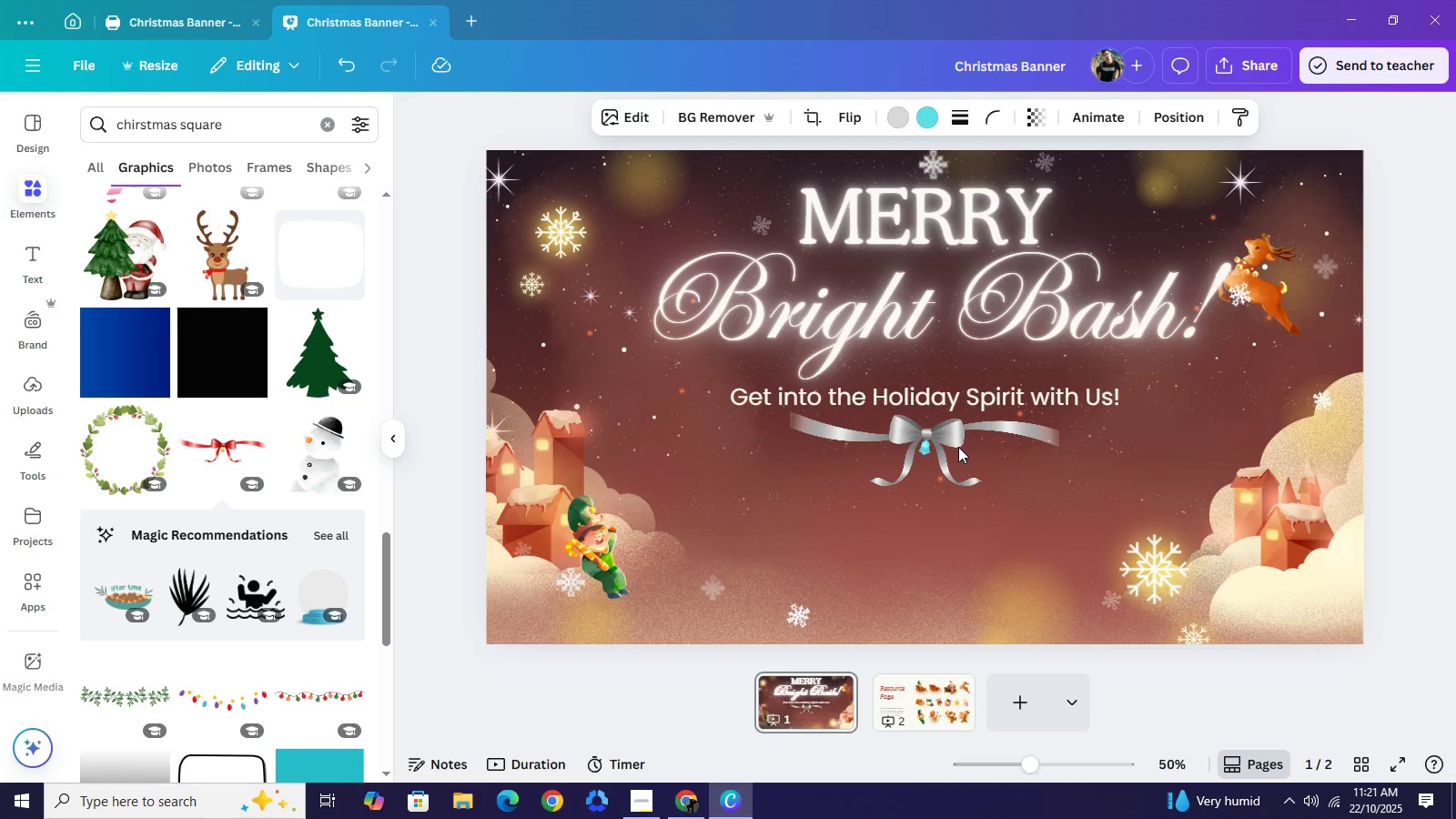 
key(ArrowLeft)
 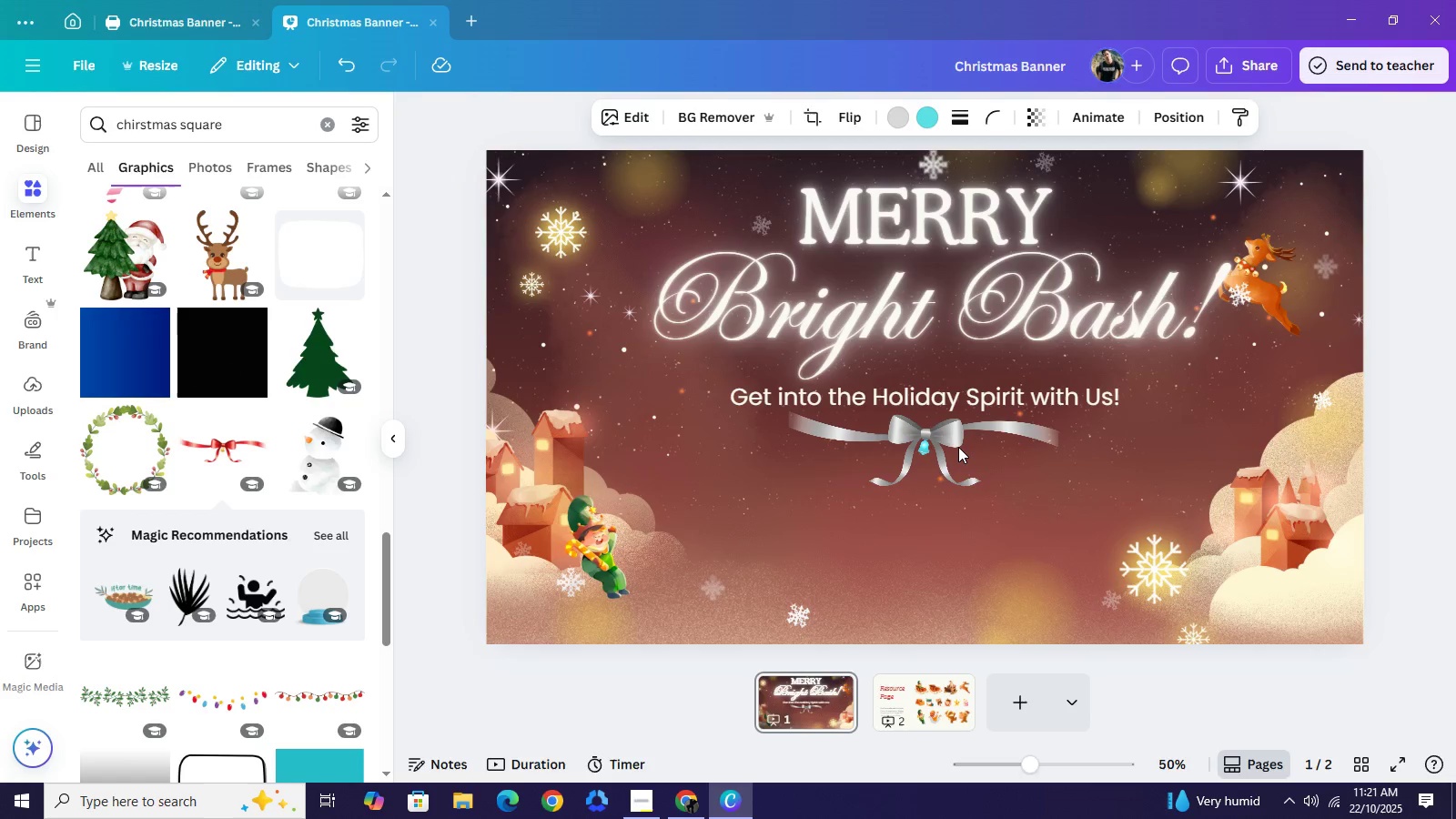 
key(ArrowLeft)
 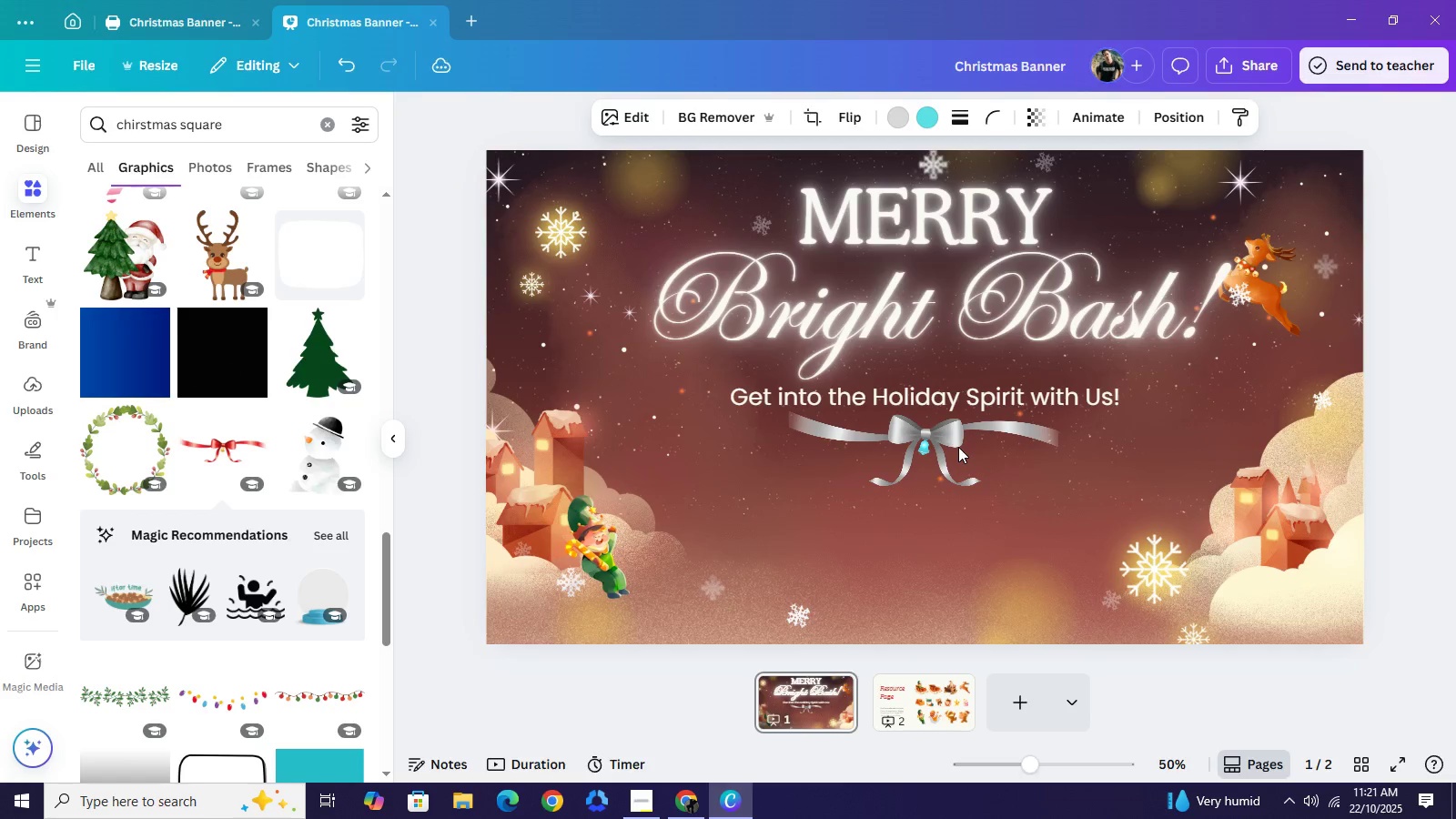 
key(ArrowLeft)
 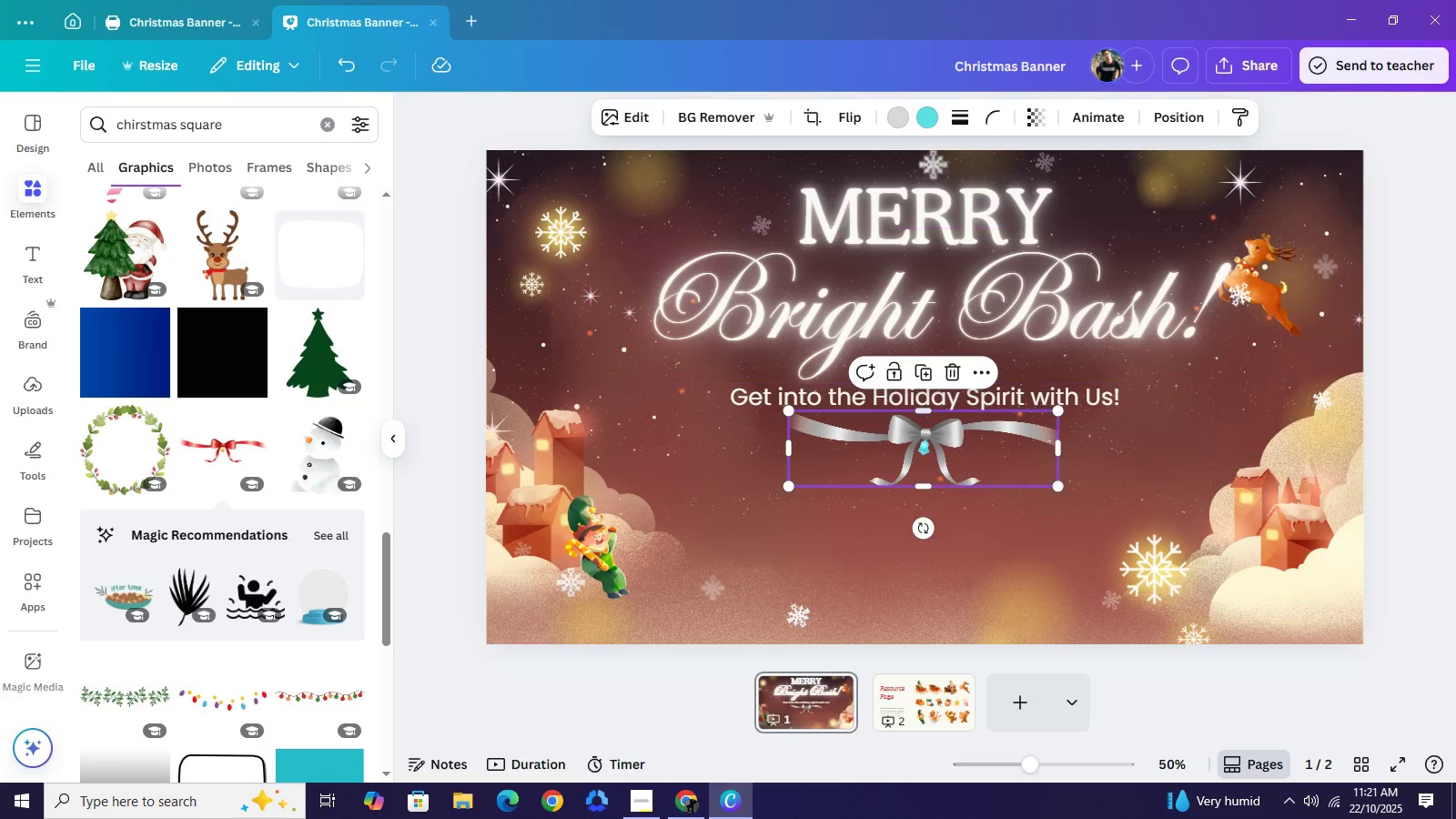 
key(ArrowRight)
 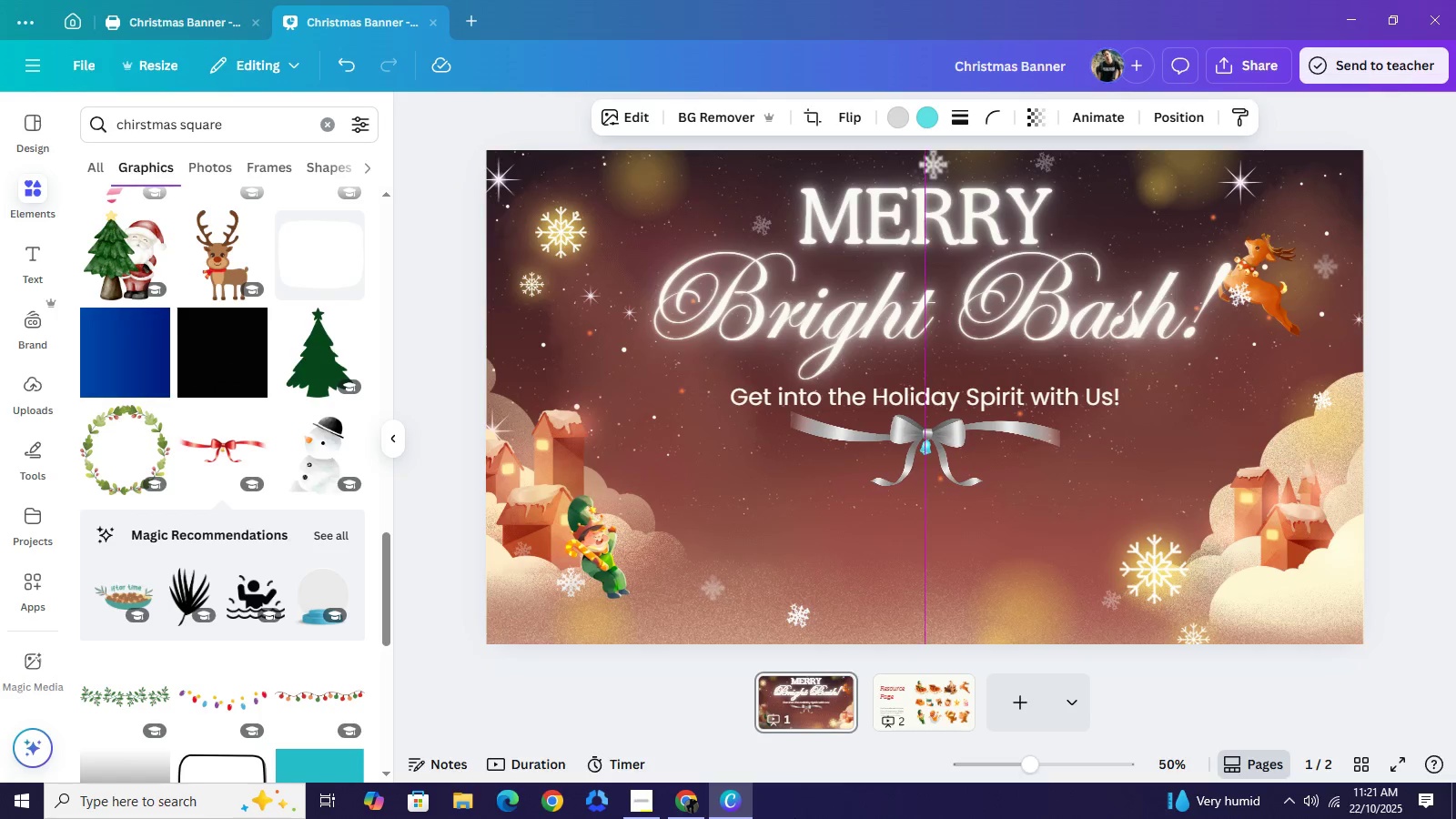 
key(ArrowRight)
 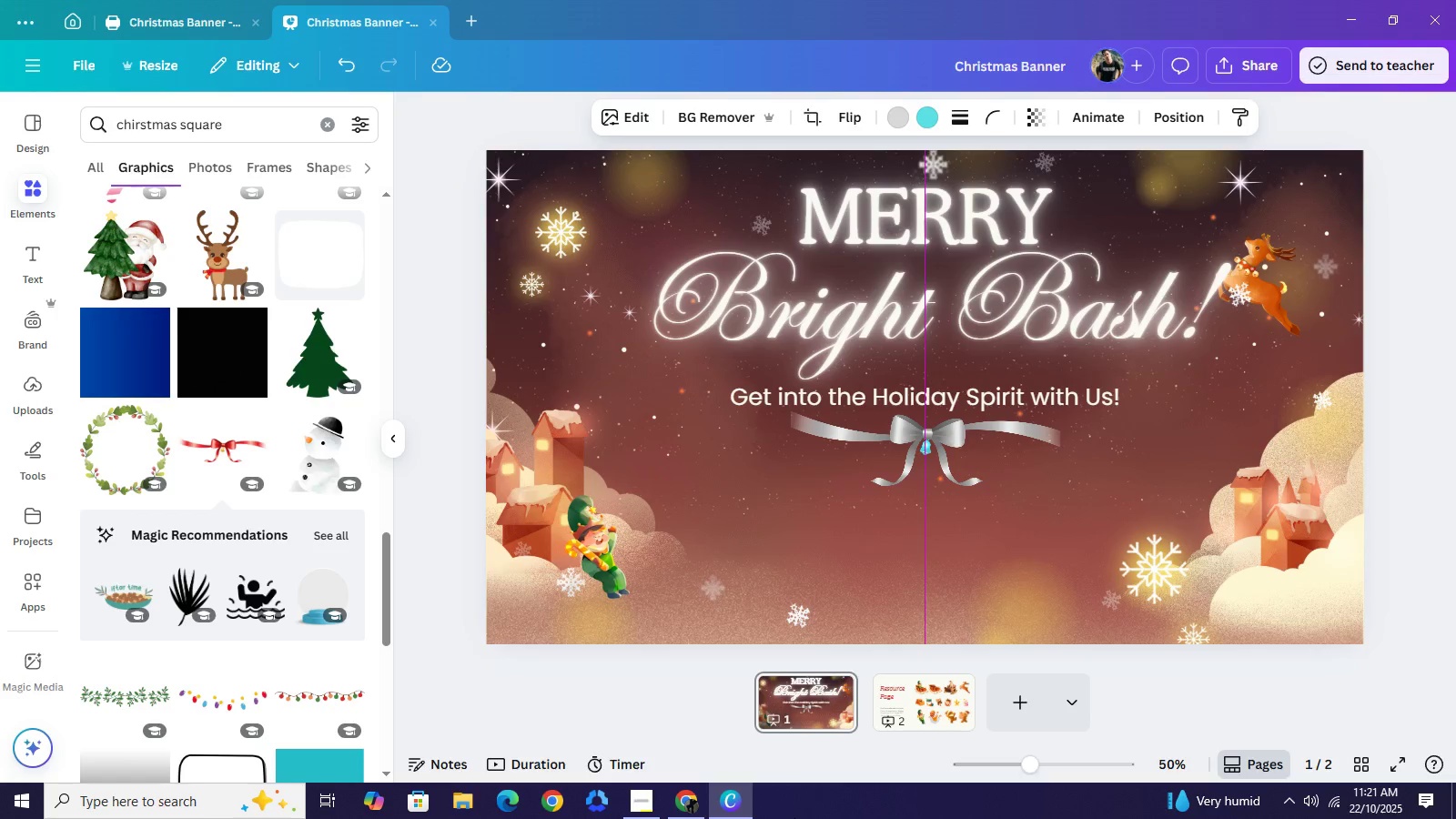 
key(ArrowRight)
 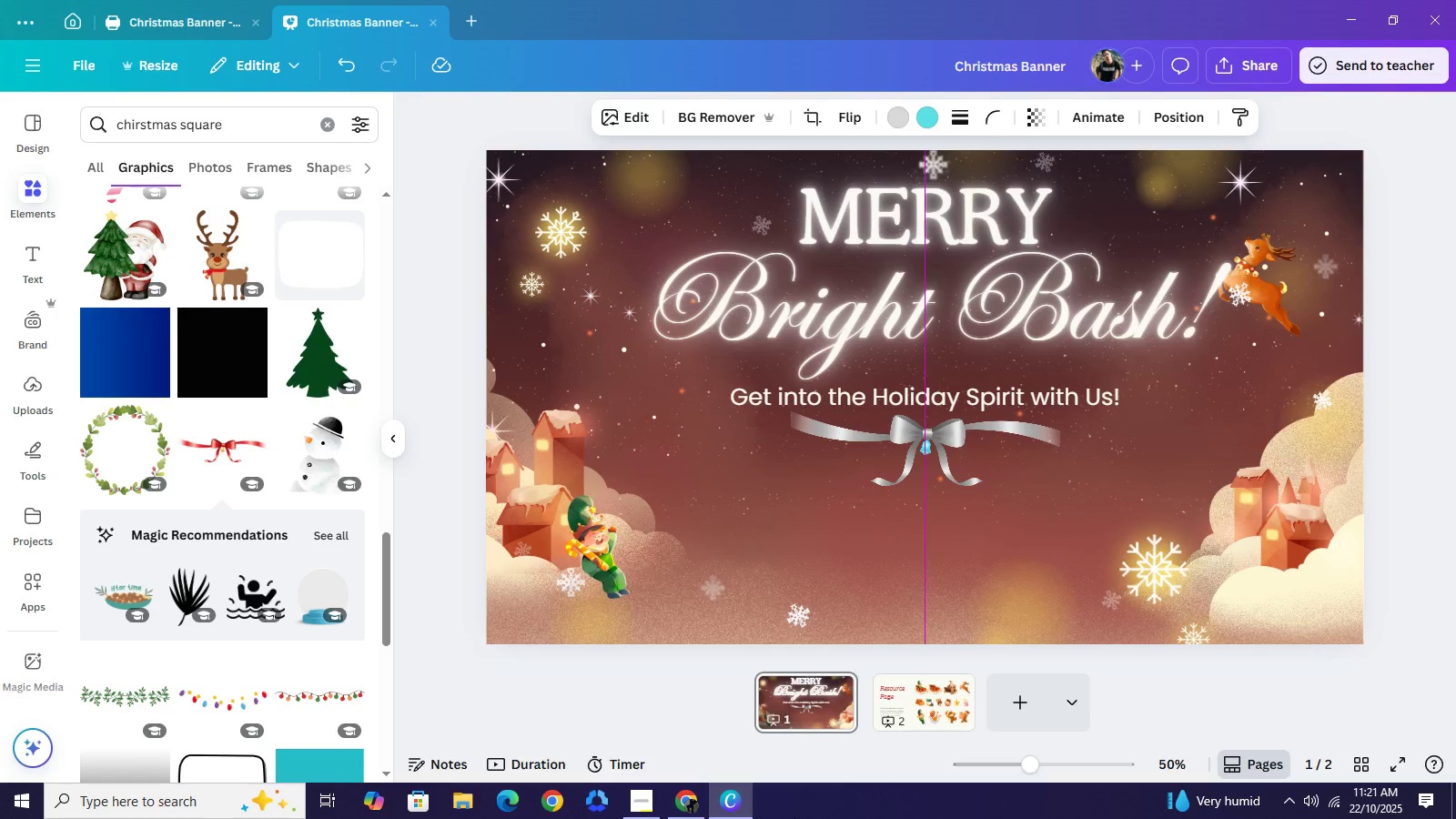 
key(ArrowRight)
 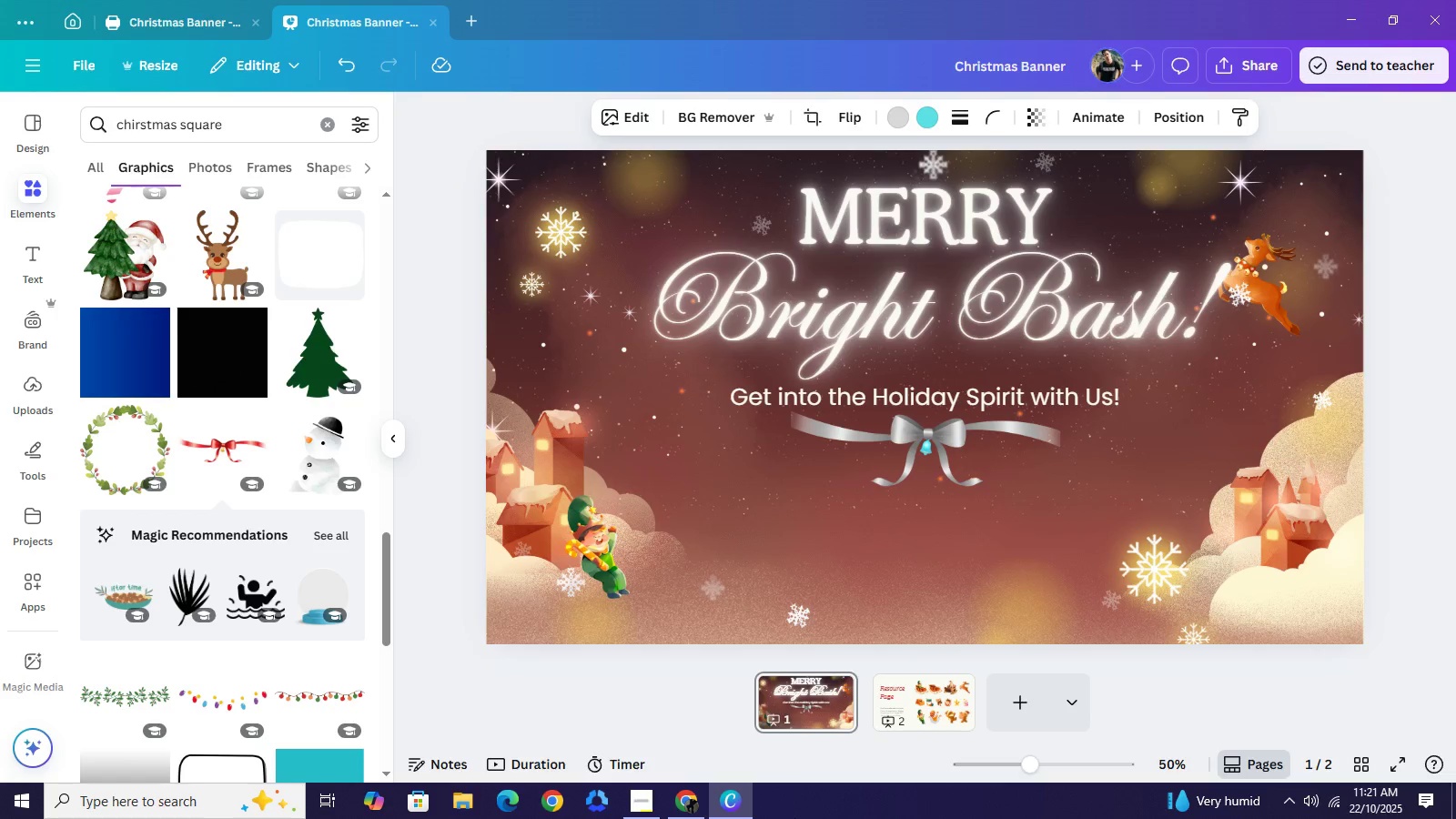 
key(ArrowRight)
 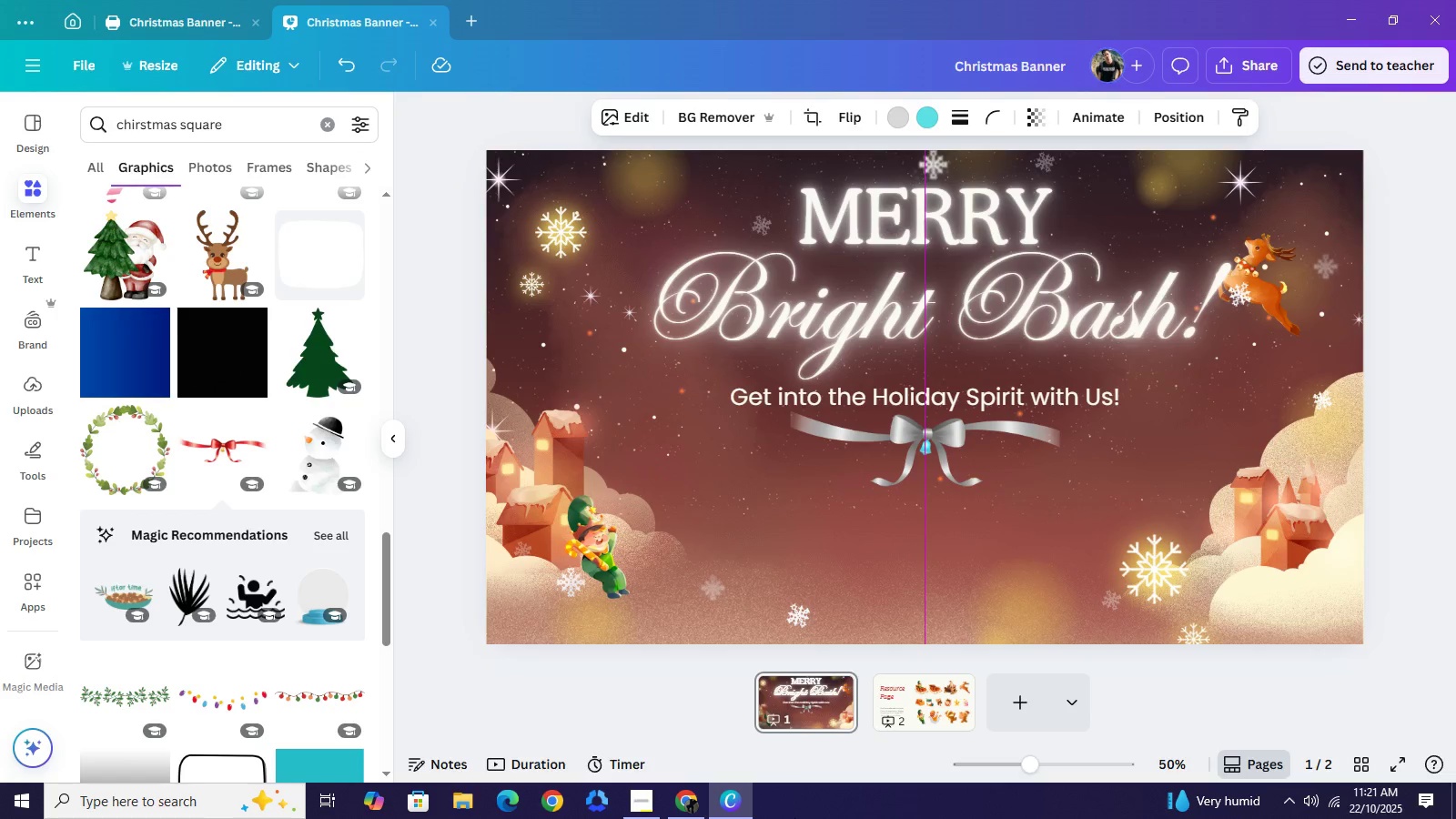 
key(ArrowLeft)
 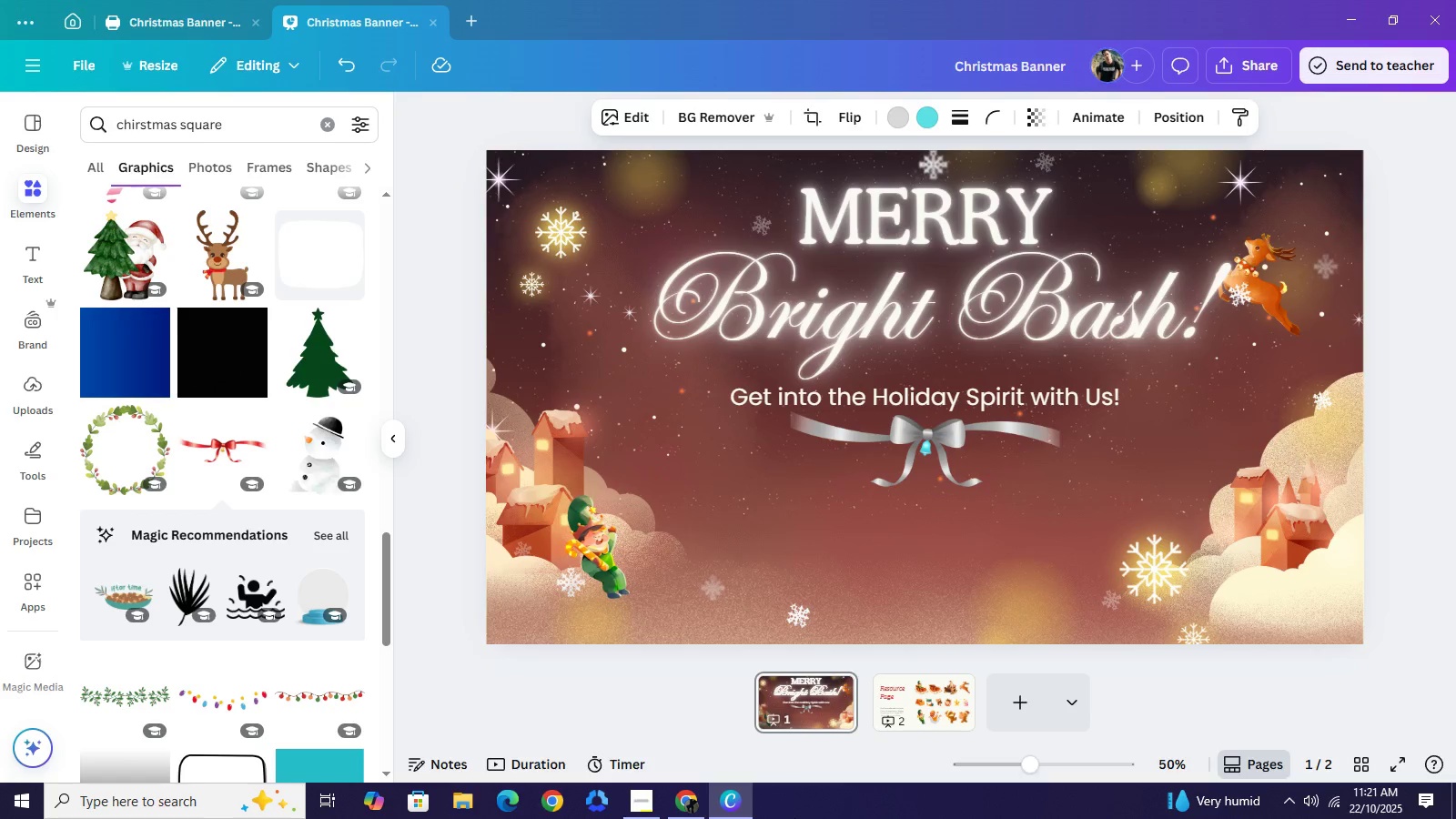 
key(ArrowDown)
 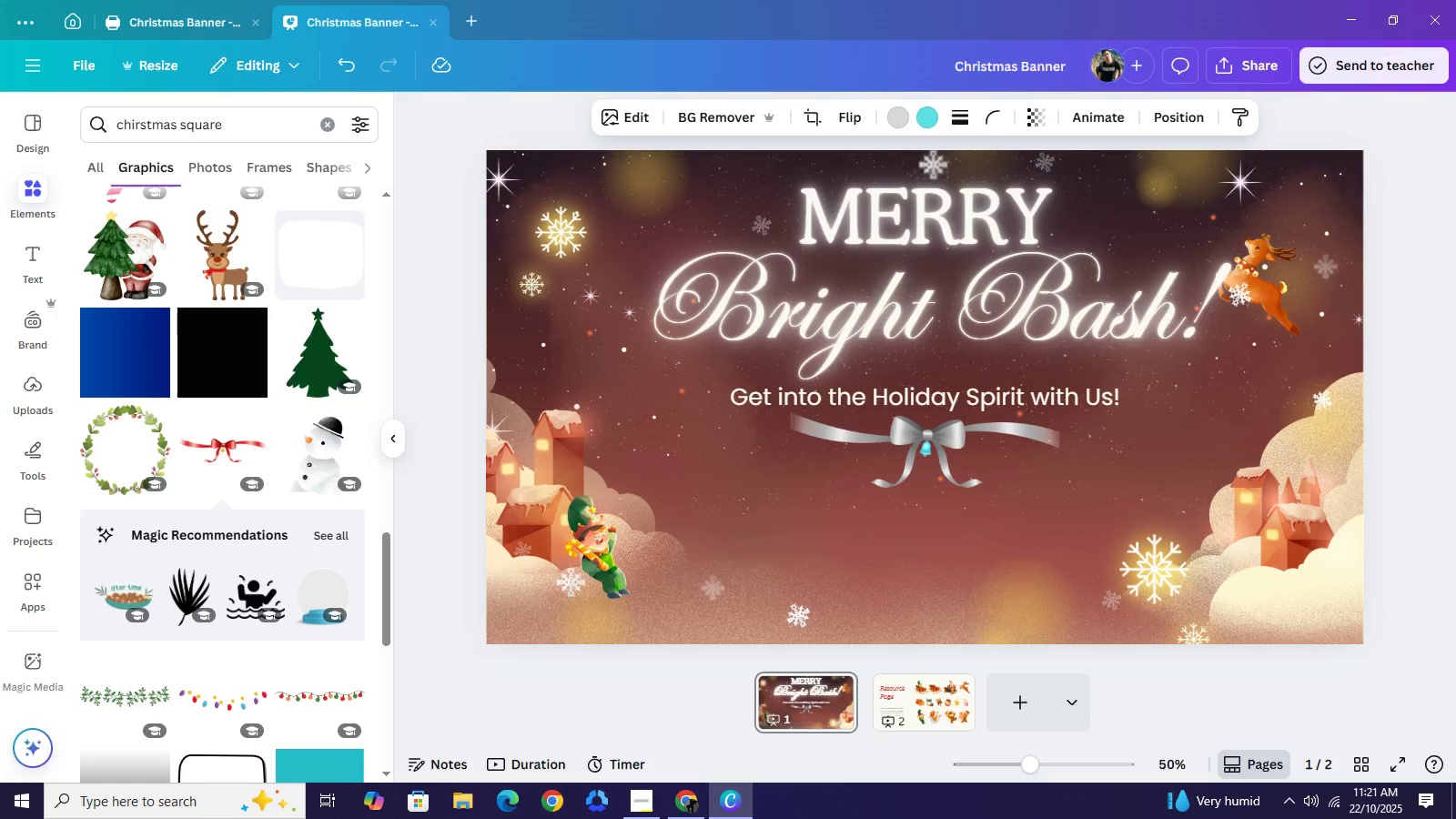 
key(ArrowDown)
 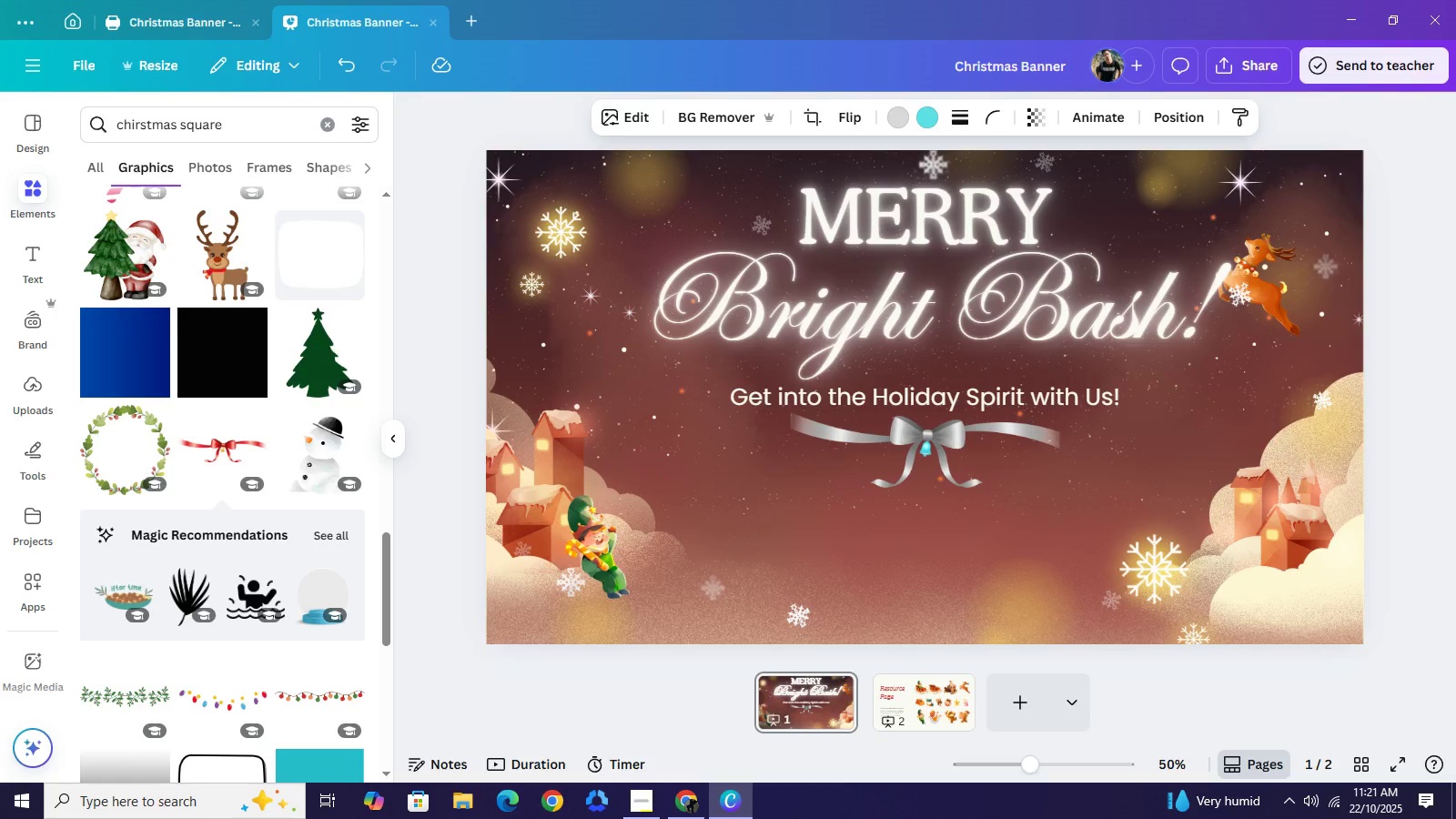 
key(ArrowDown)
 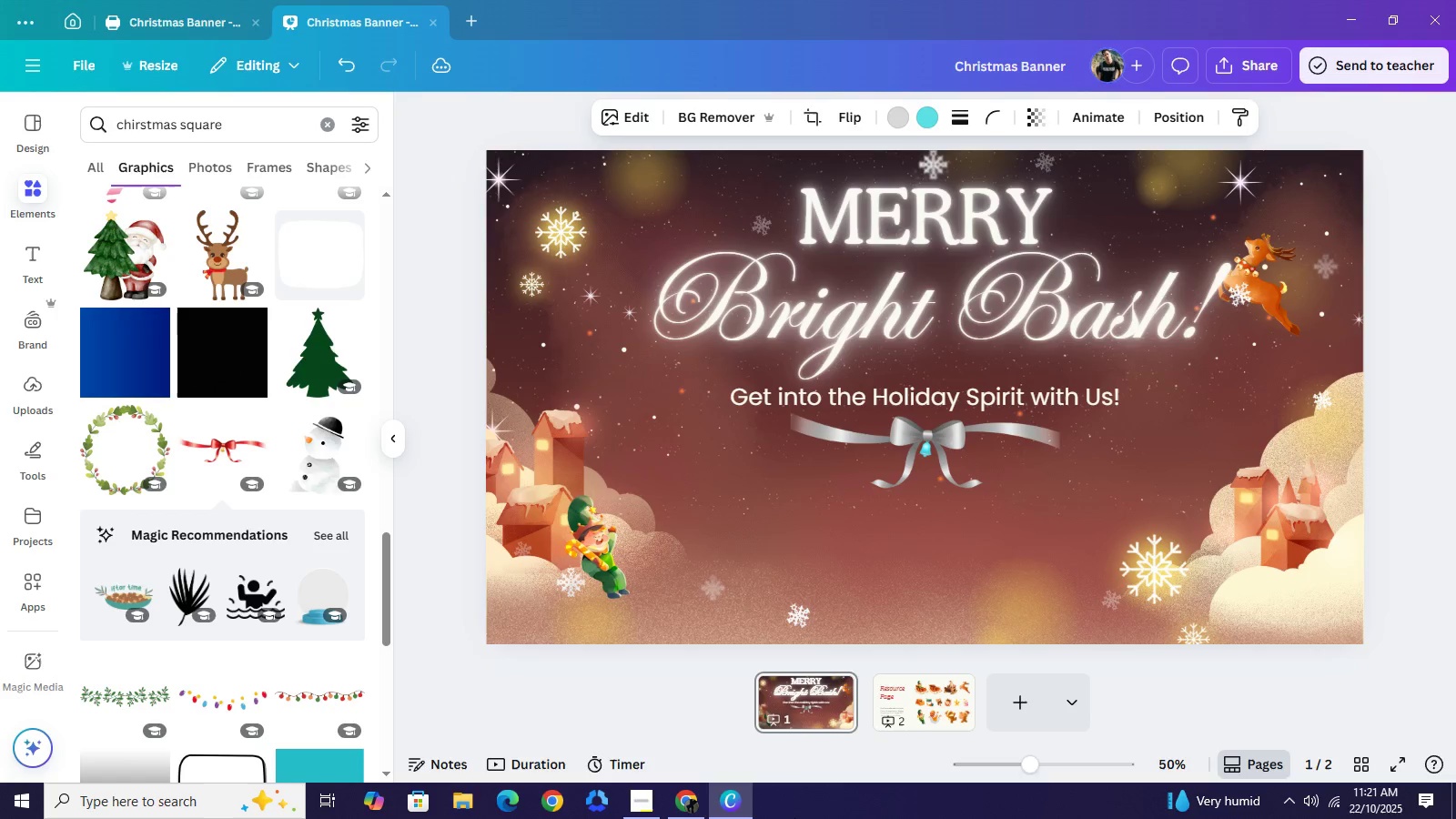 
key(ArrowDown)
 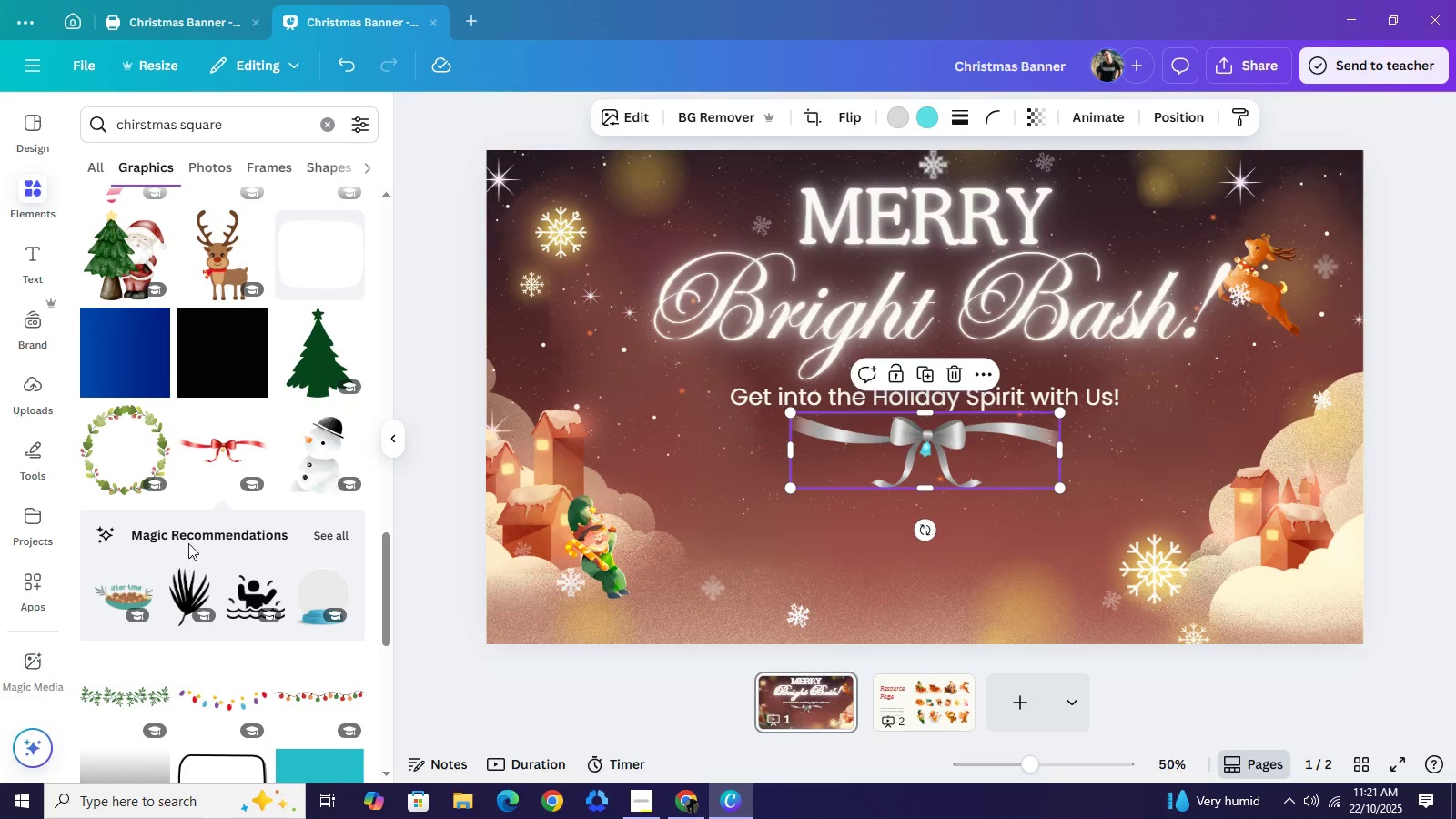 
scroll: coordinate [288, 606], scroll_direction: down, amount: 5.0
 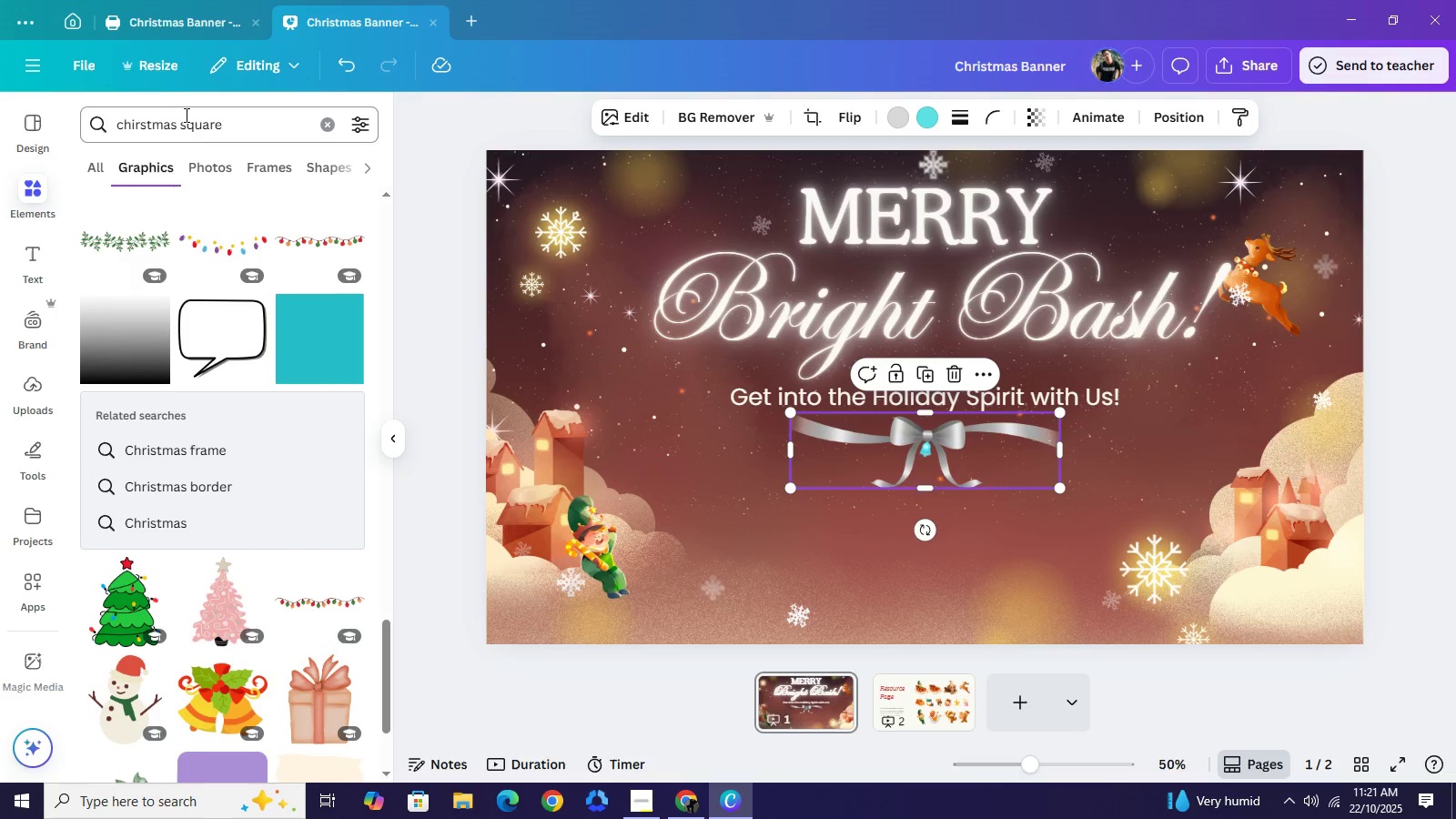 
left_click_drag(start_coordinate=[182, 119], to_coordinate=[181, 125])
 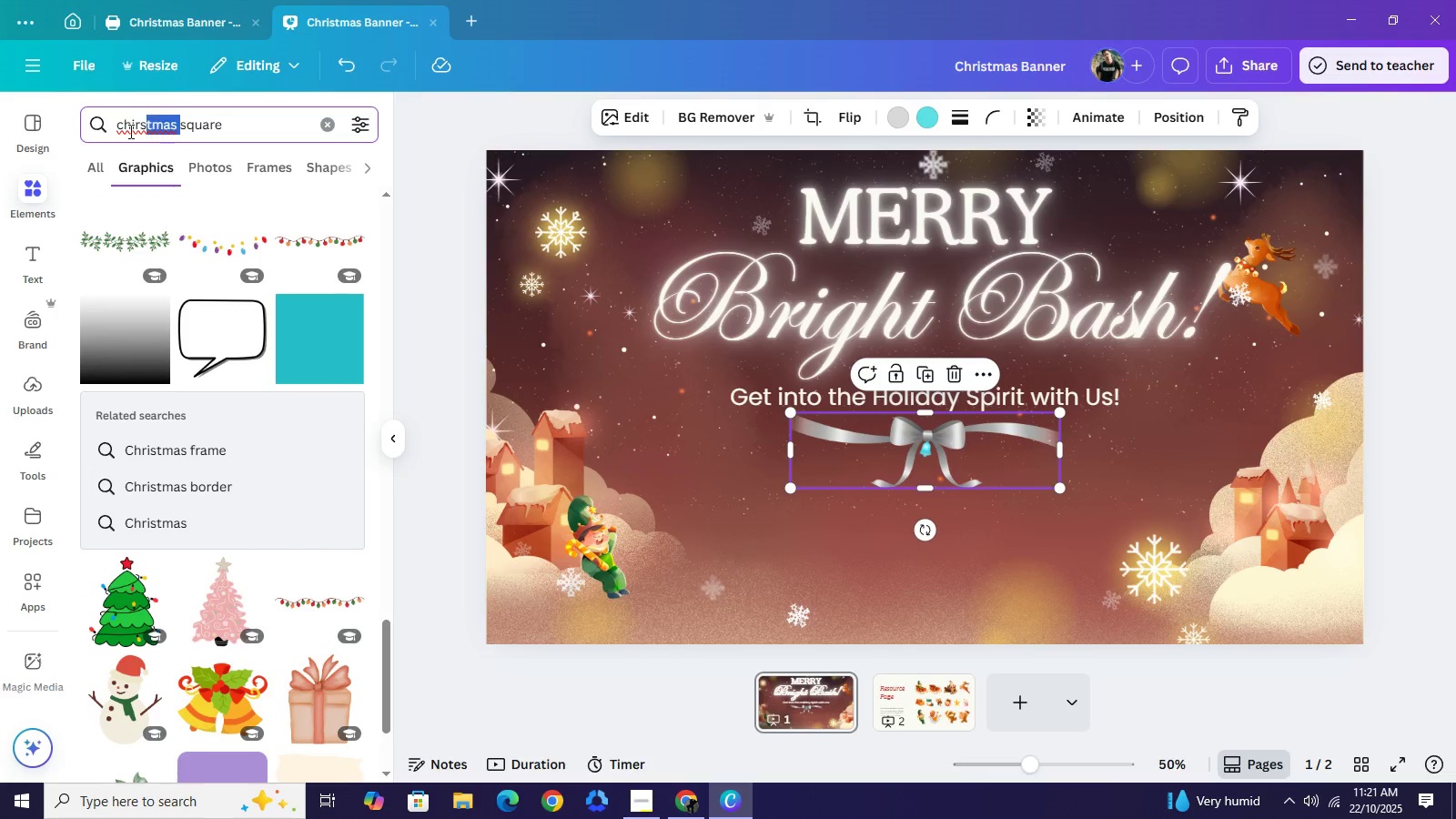 
left_click_drag(start_coordinate=[180, 125], to_coordinate=[98, 125])
 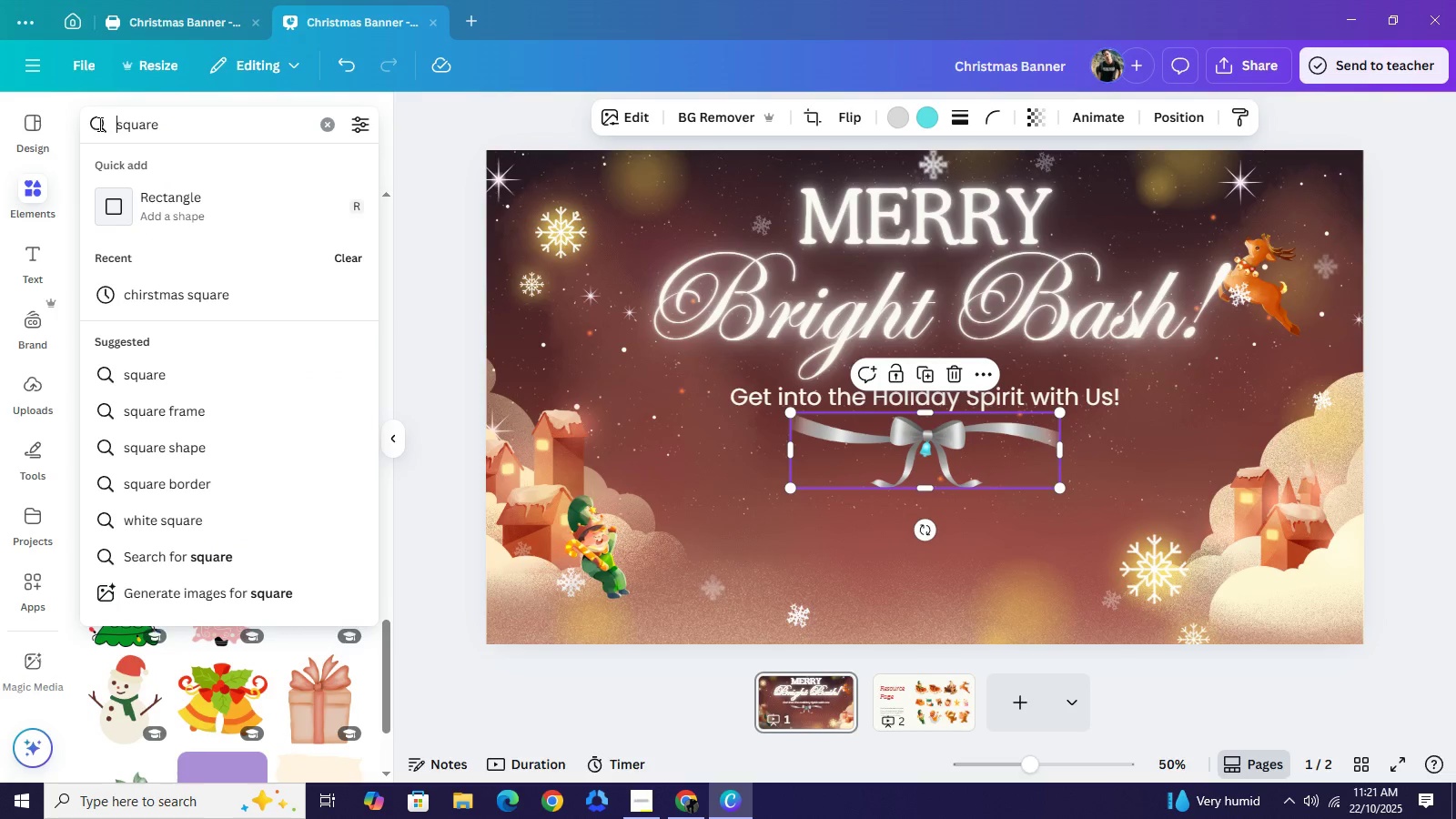 
key(Backspace)
 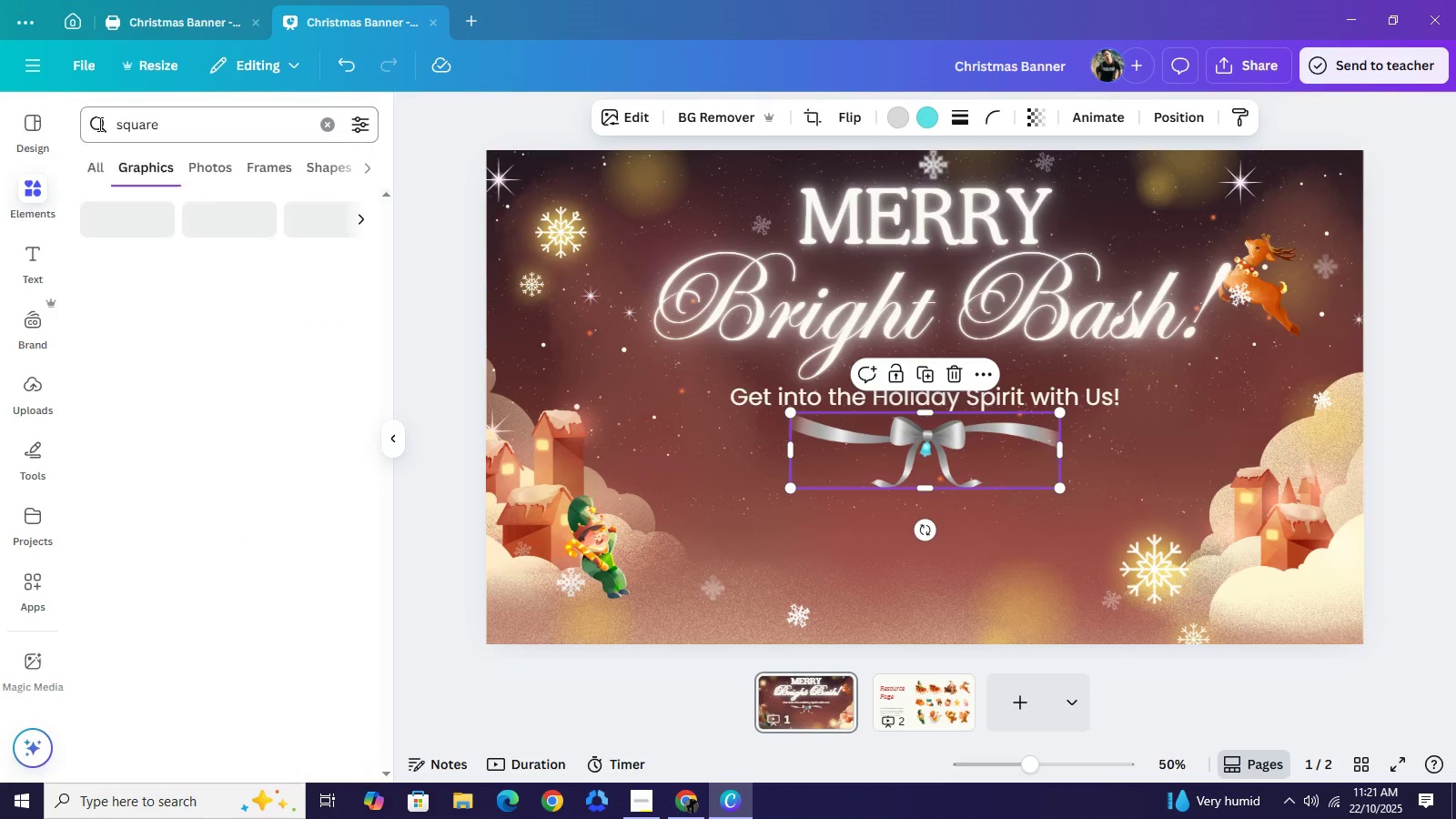 
key(Enter)
 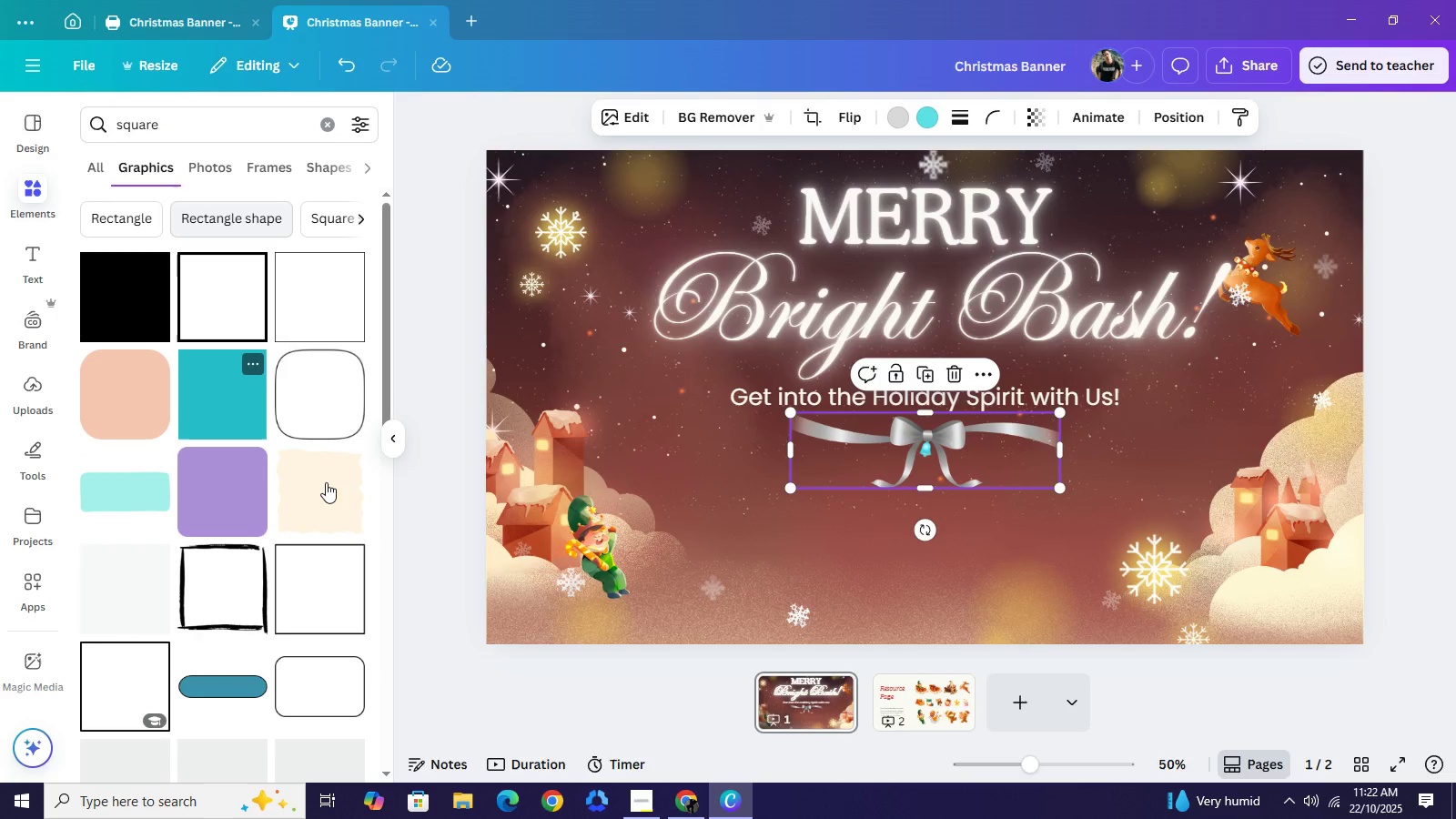 
scroll: coordinate [326, 456], scroll_direction: down, amount: 11.0
 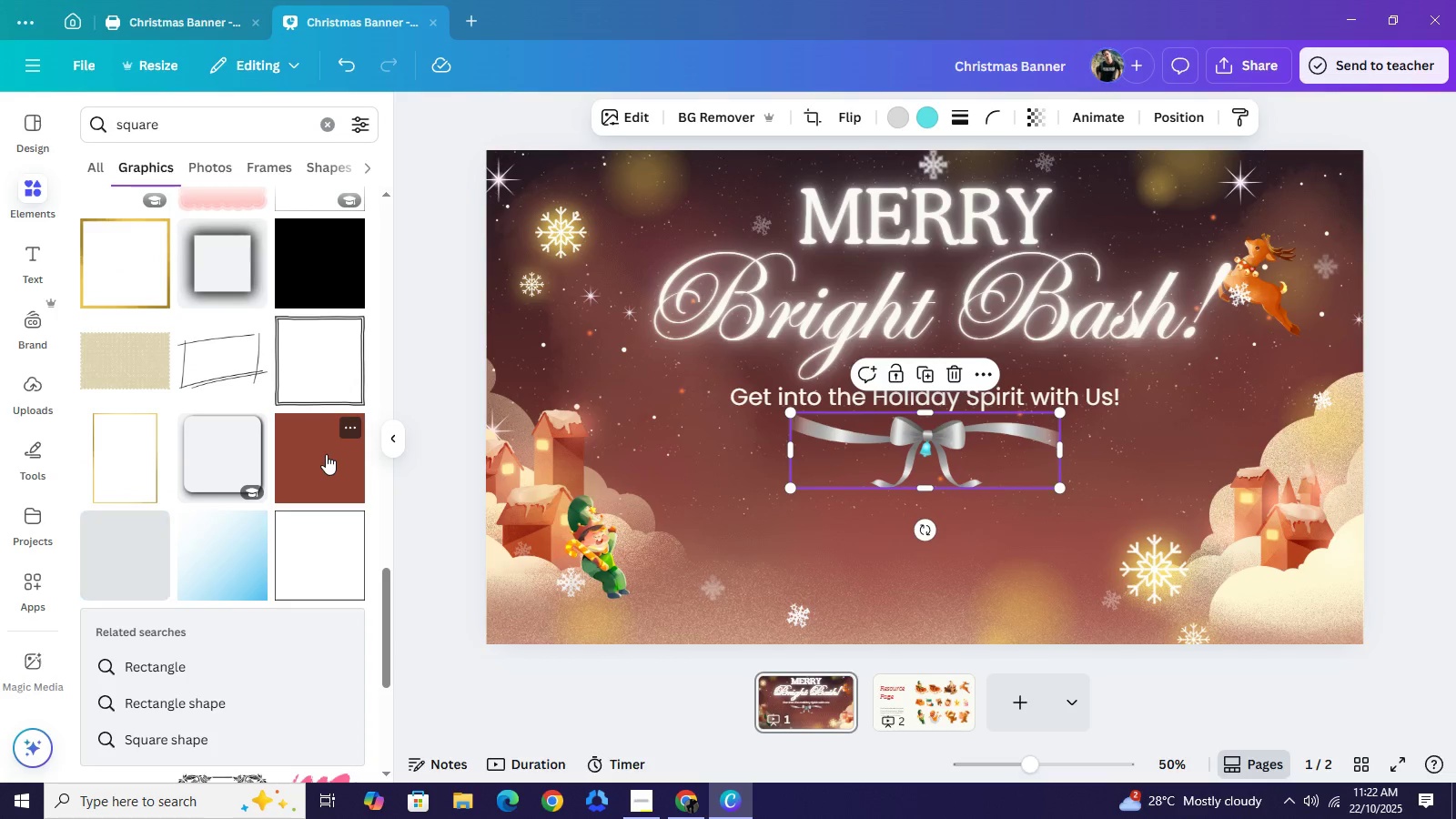 
scroll: coordinate [325, 454], scroll_direction: down, amount: 6.0
 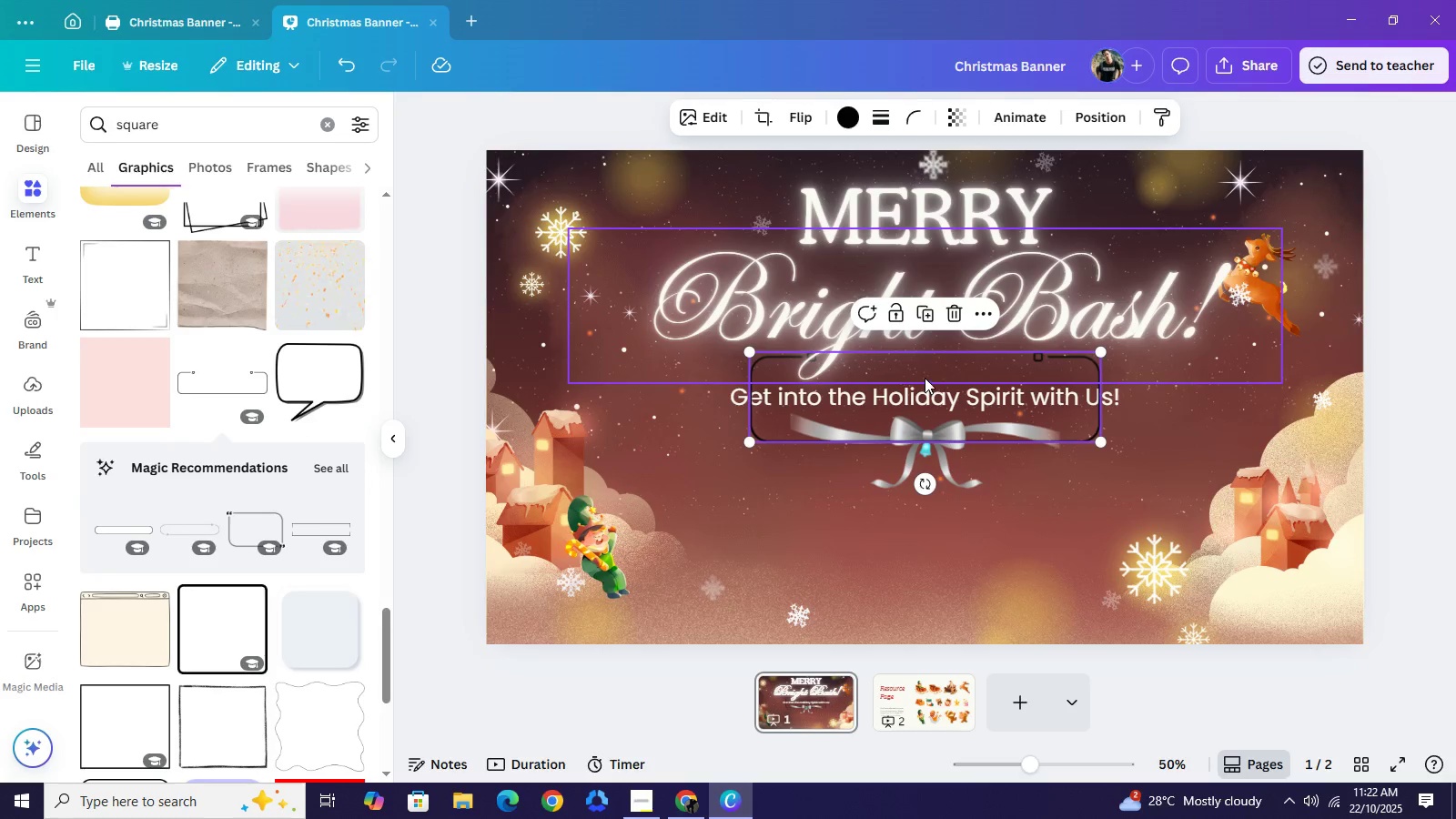 
wait(5.41)
 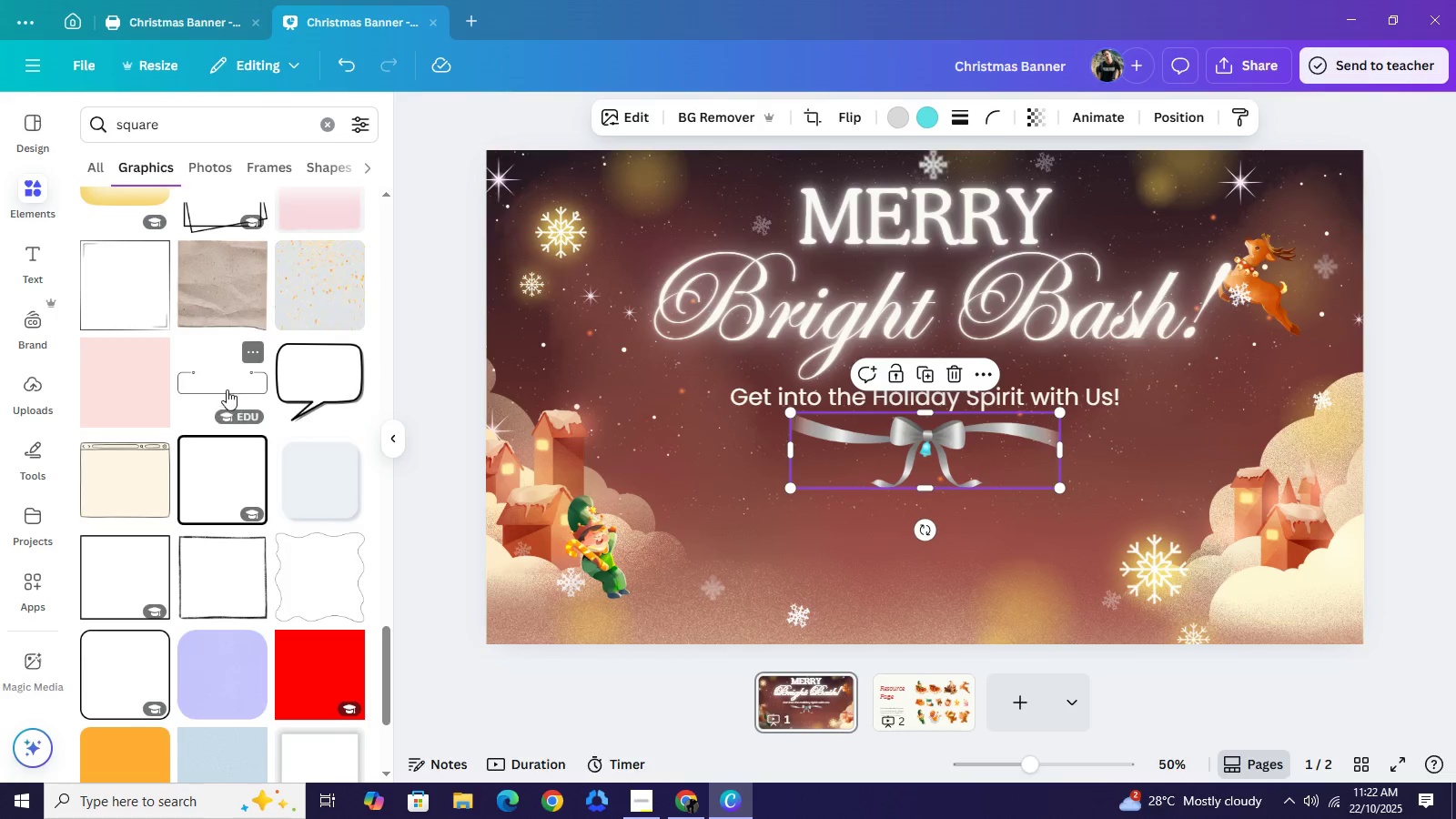 
left_click([840, 120])
 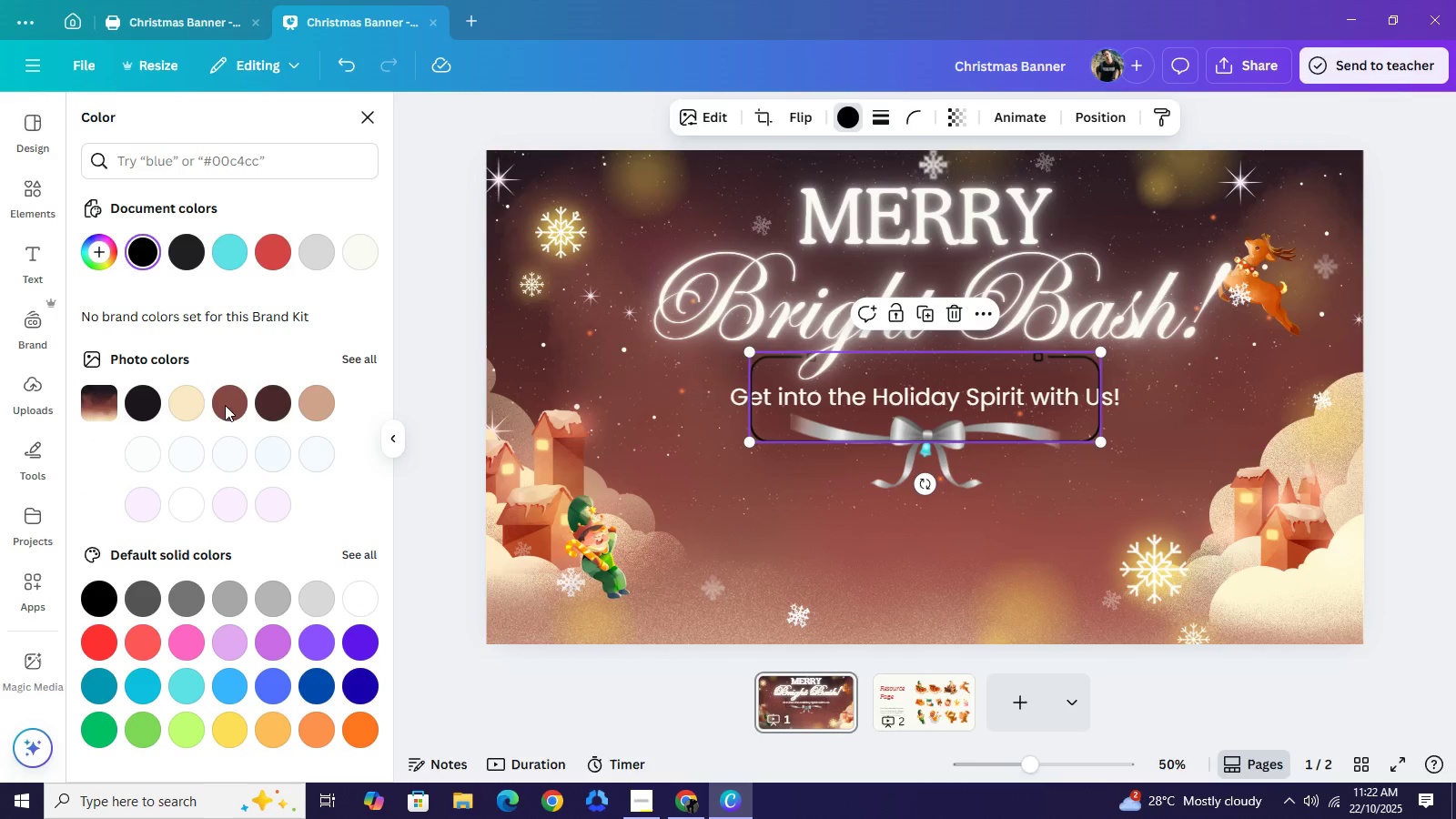 
left_click([384, 350])
 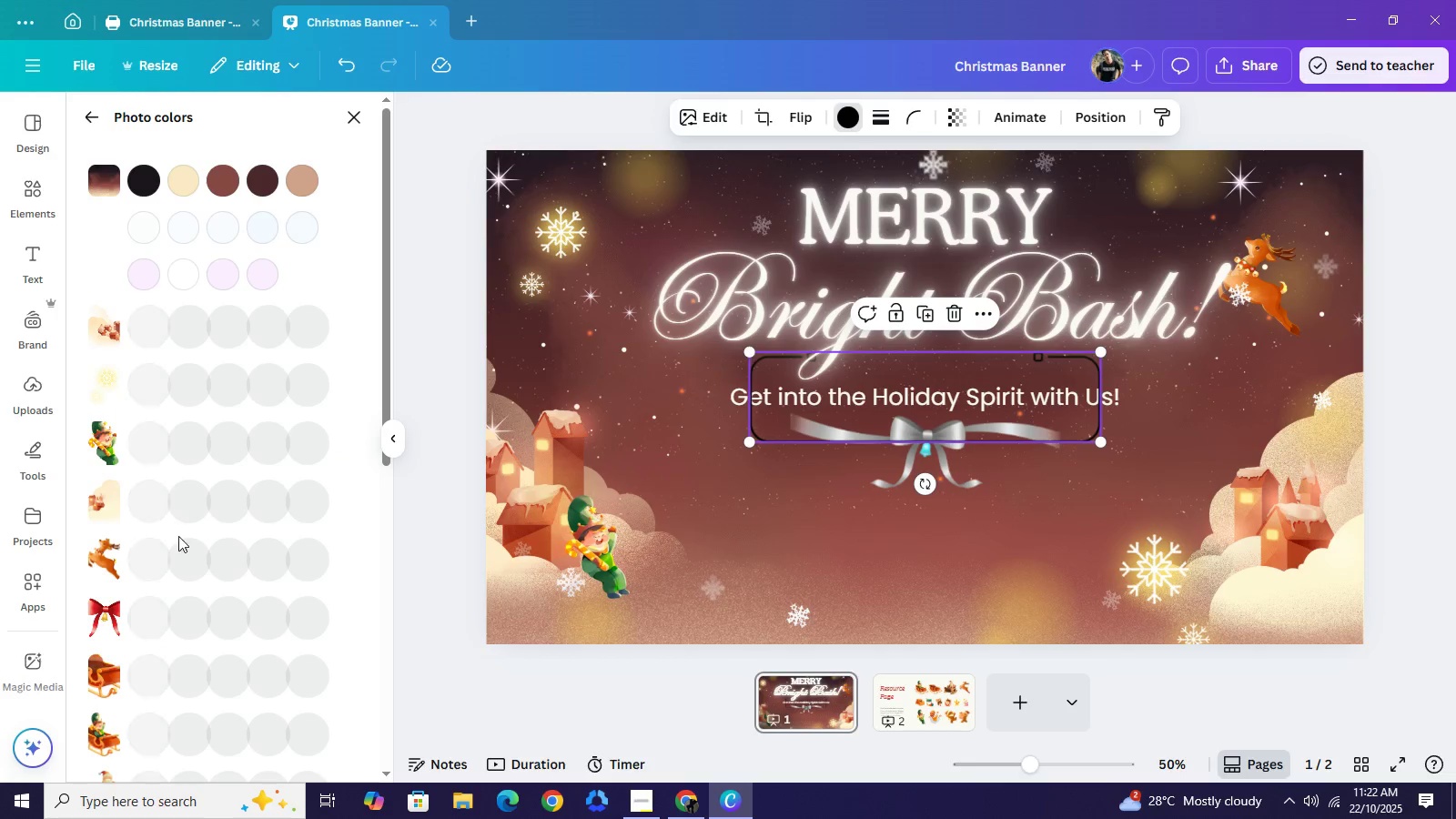 
mouse_move([153, 534])
 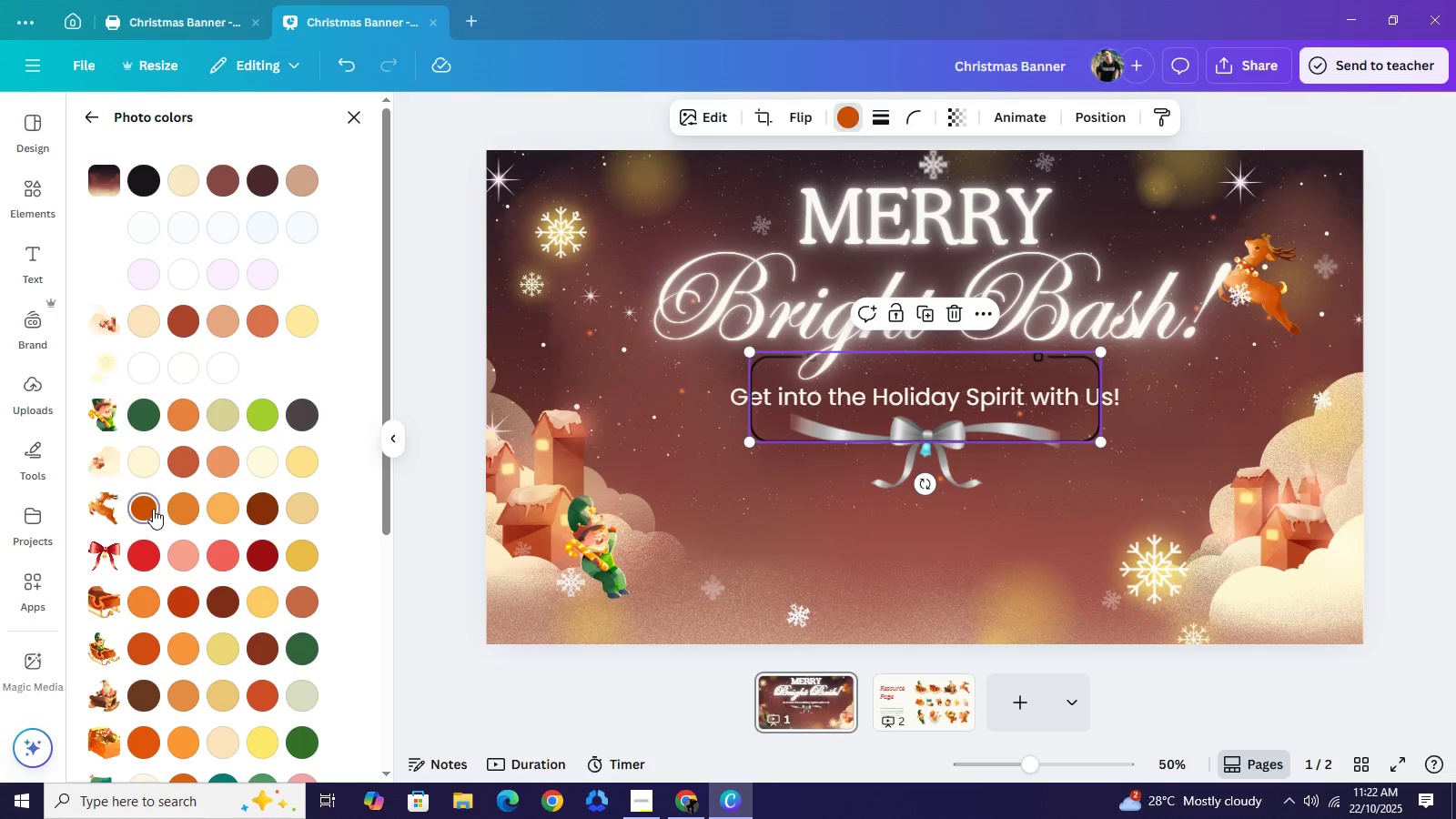 
left_click([152, 510])
 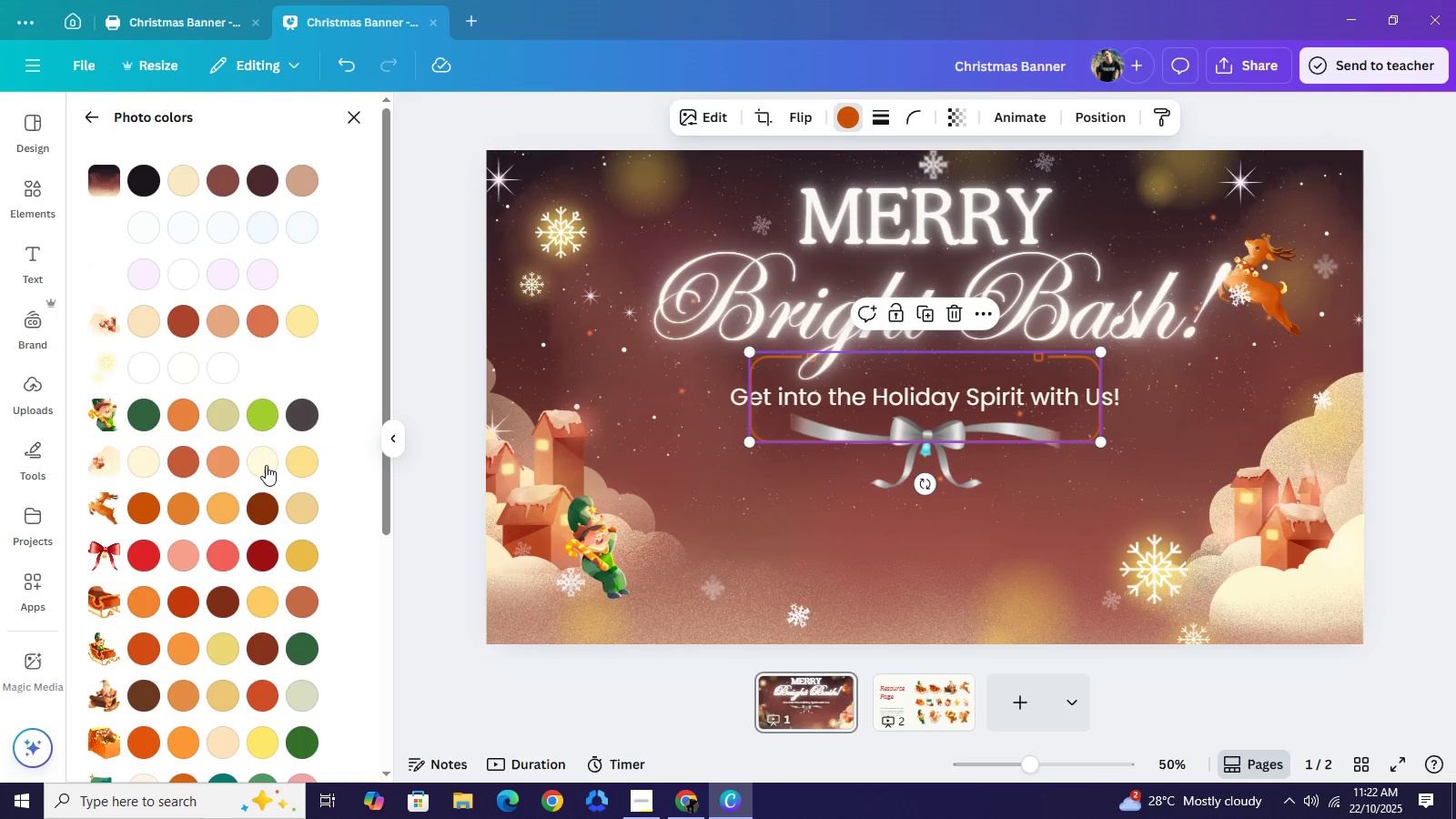 
left_click([316, 459])
 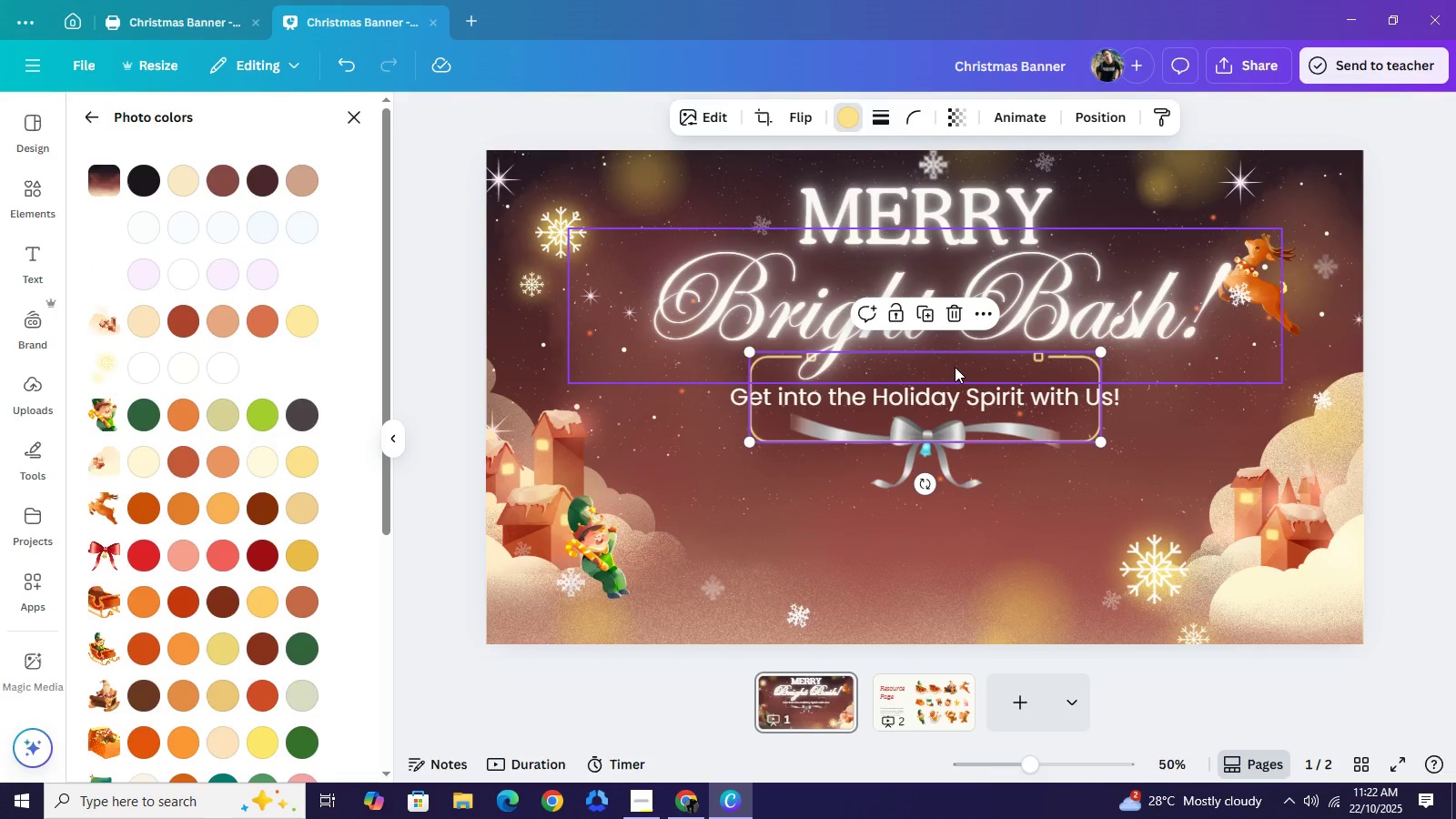 
left_click_drag(start_coordinate=[956, 363], to_coordinate=[872, 538])
 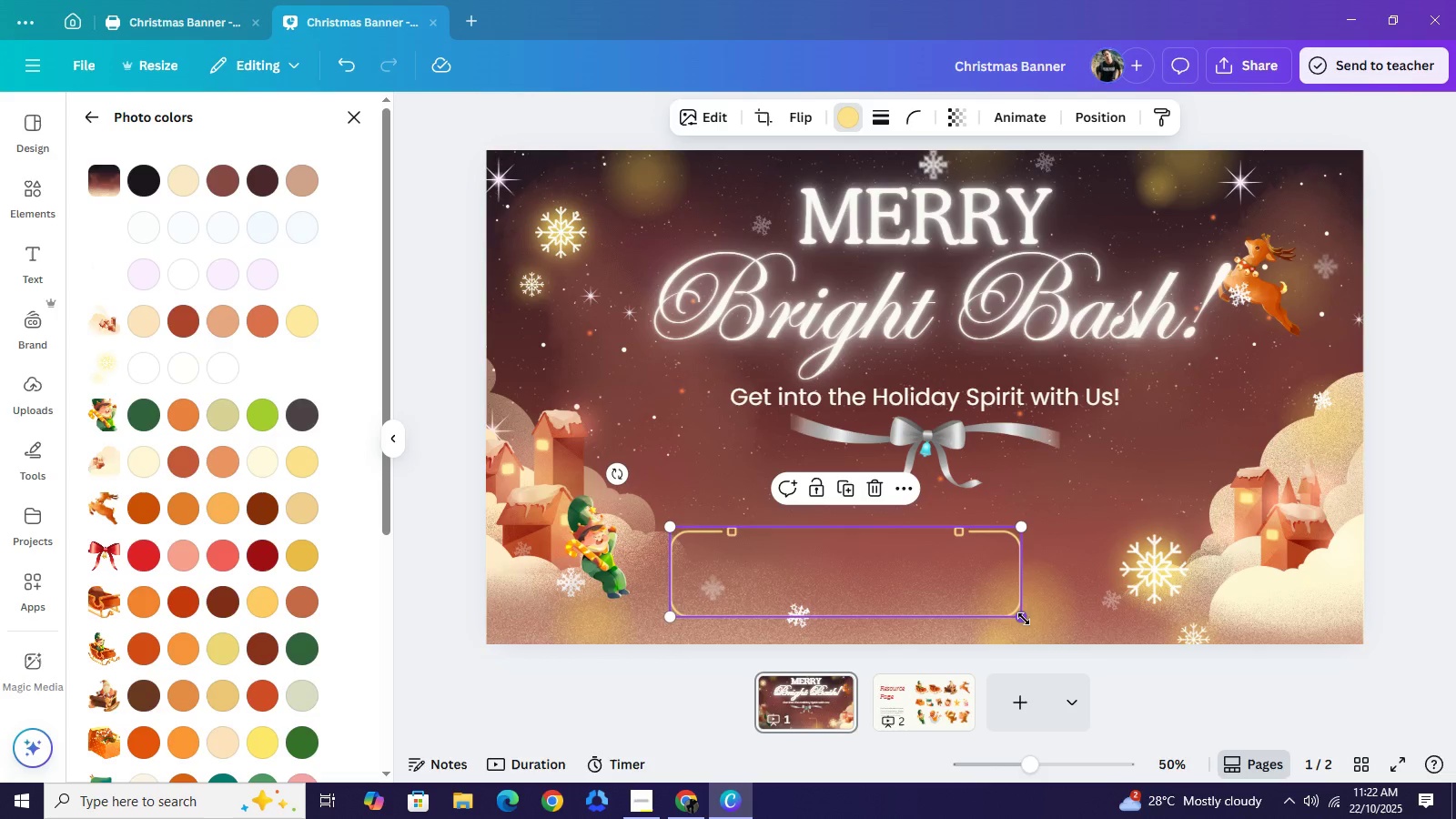 
left_click_drag(start_coordinate=[1020, 617], to_coordinate=[1094, 656])
 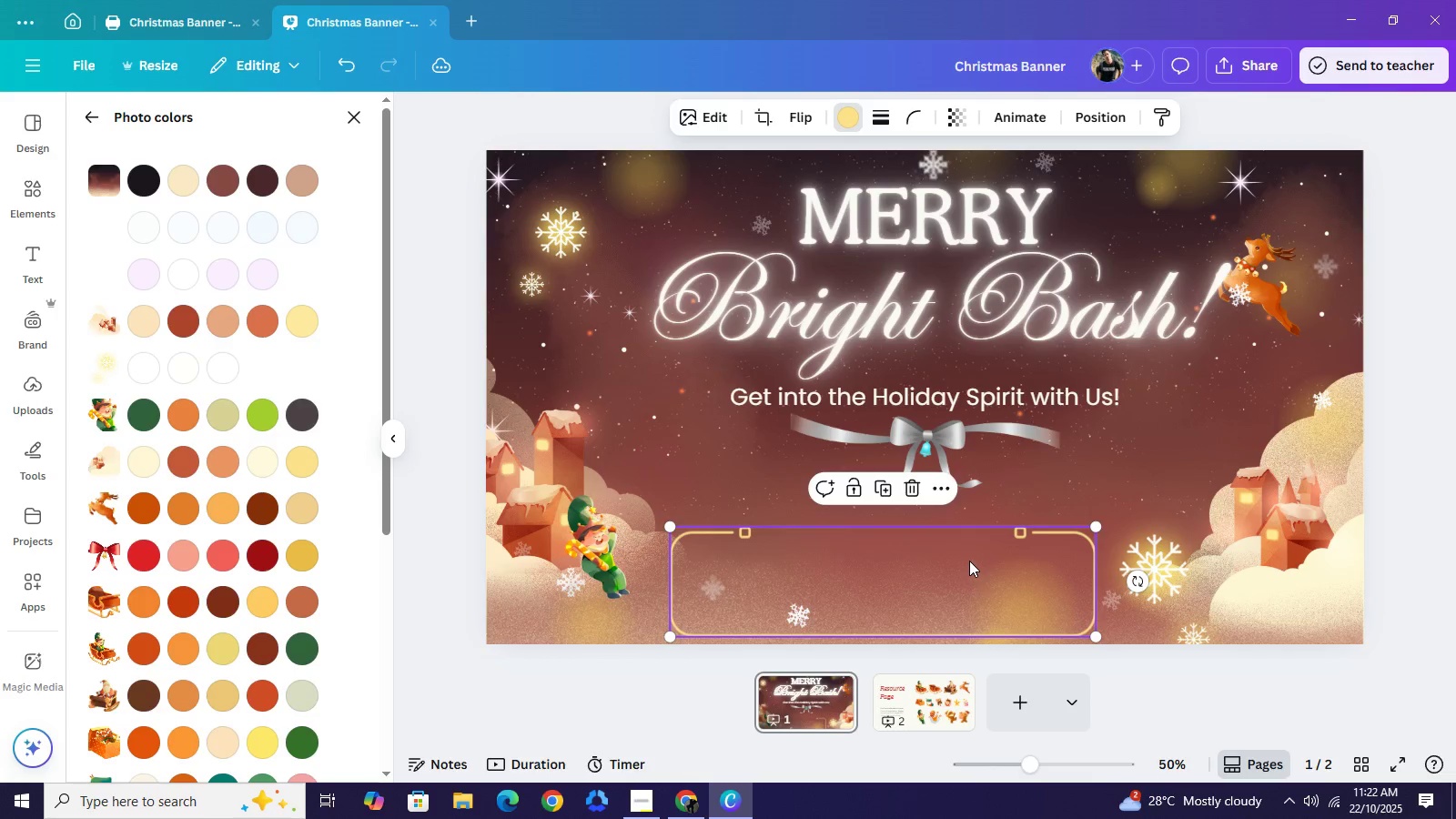 
left_click_drag(start_coordinate=[968, 576], to_coordinate=[1015, 545])
 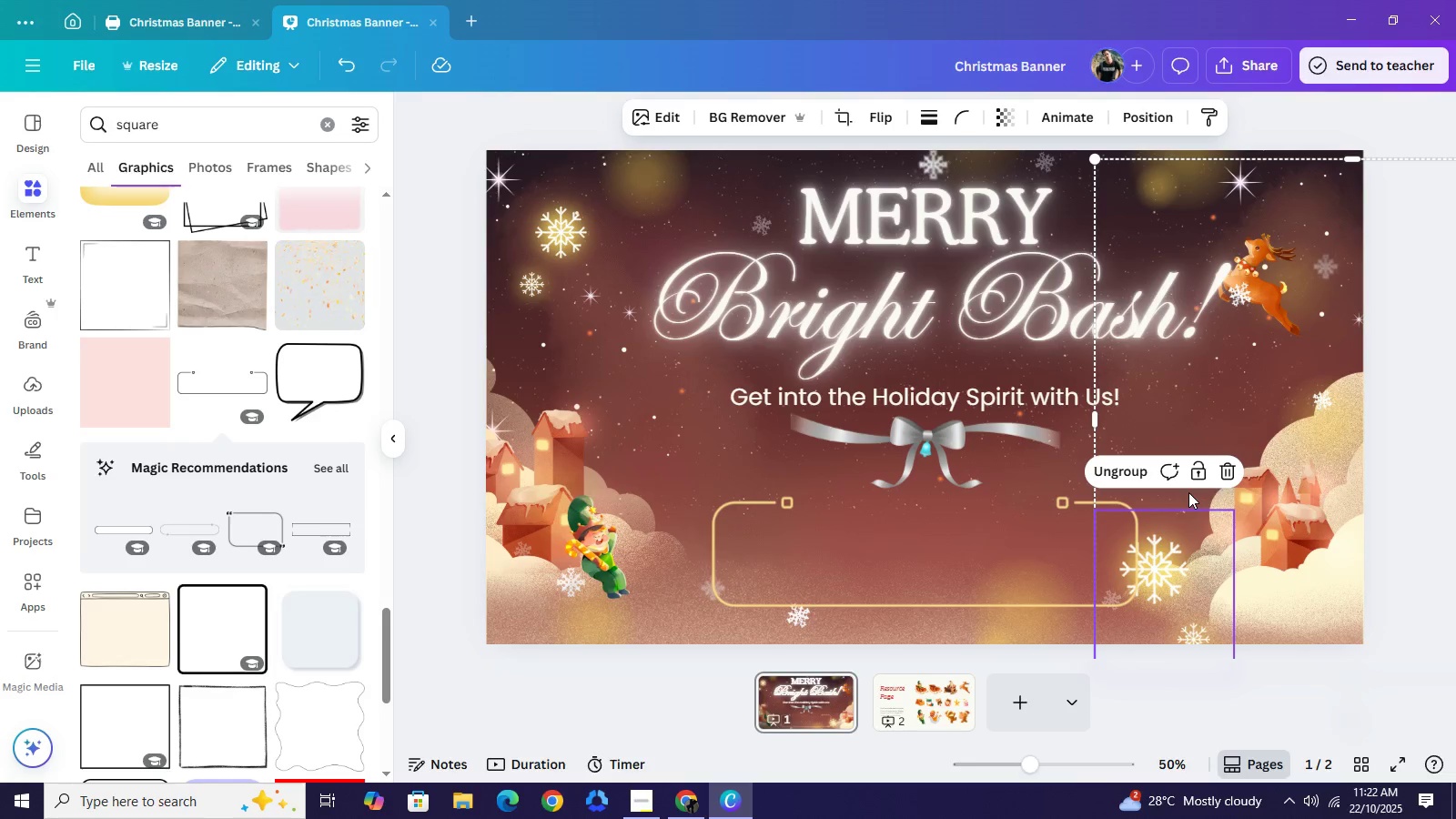 
wait(6.08)
 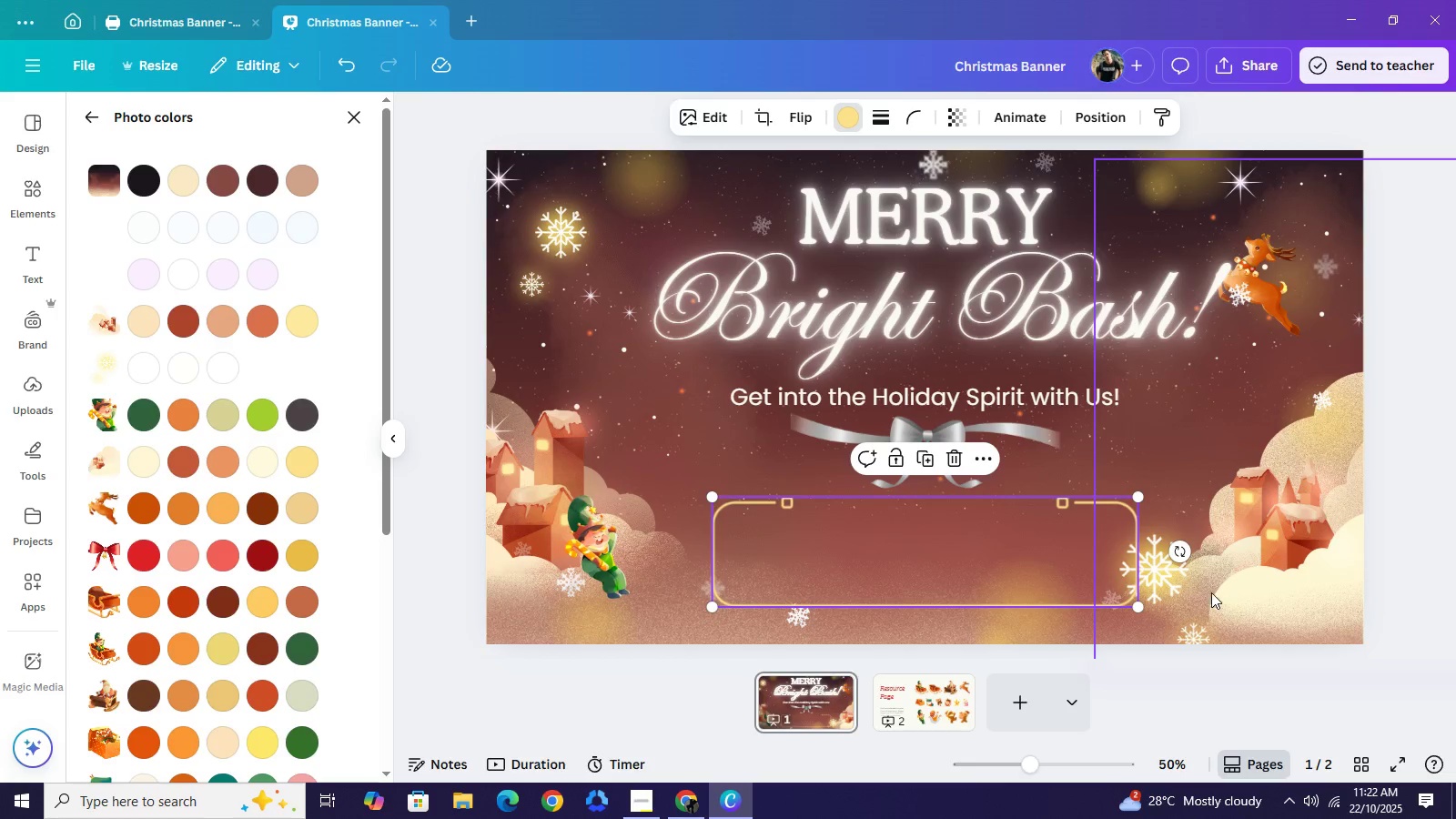 
left_click([1136, 468])
 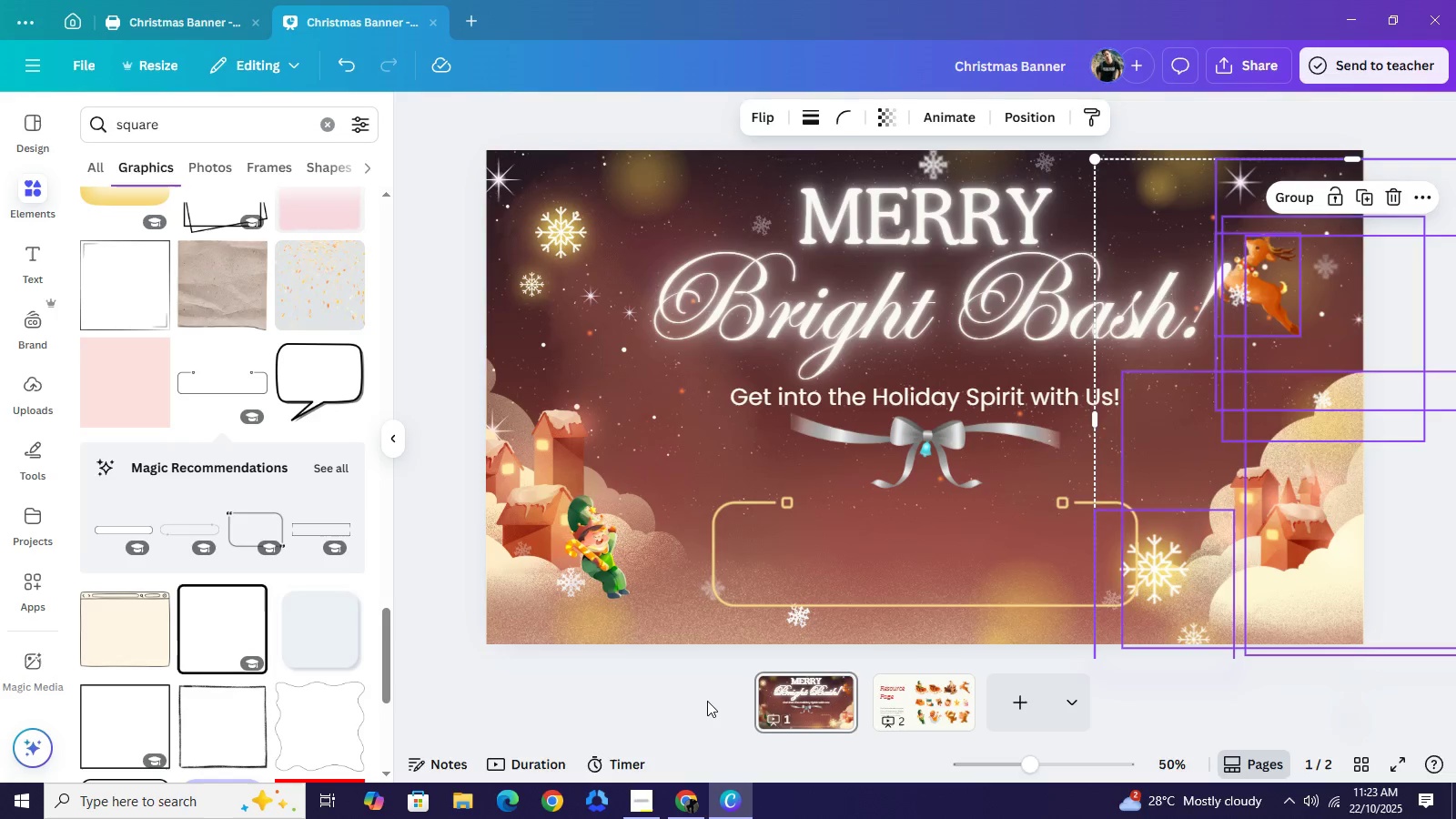 
left_click([707, 701])
 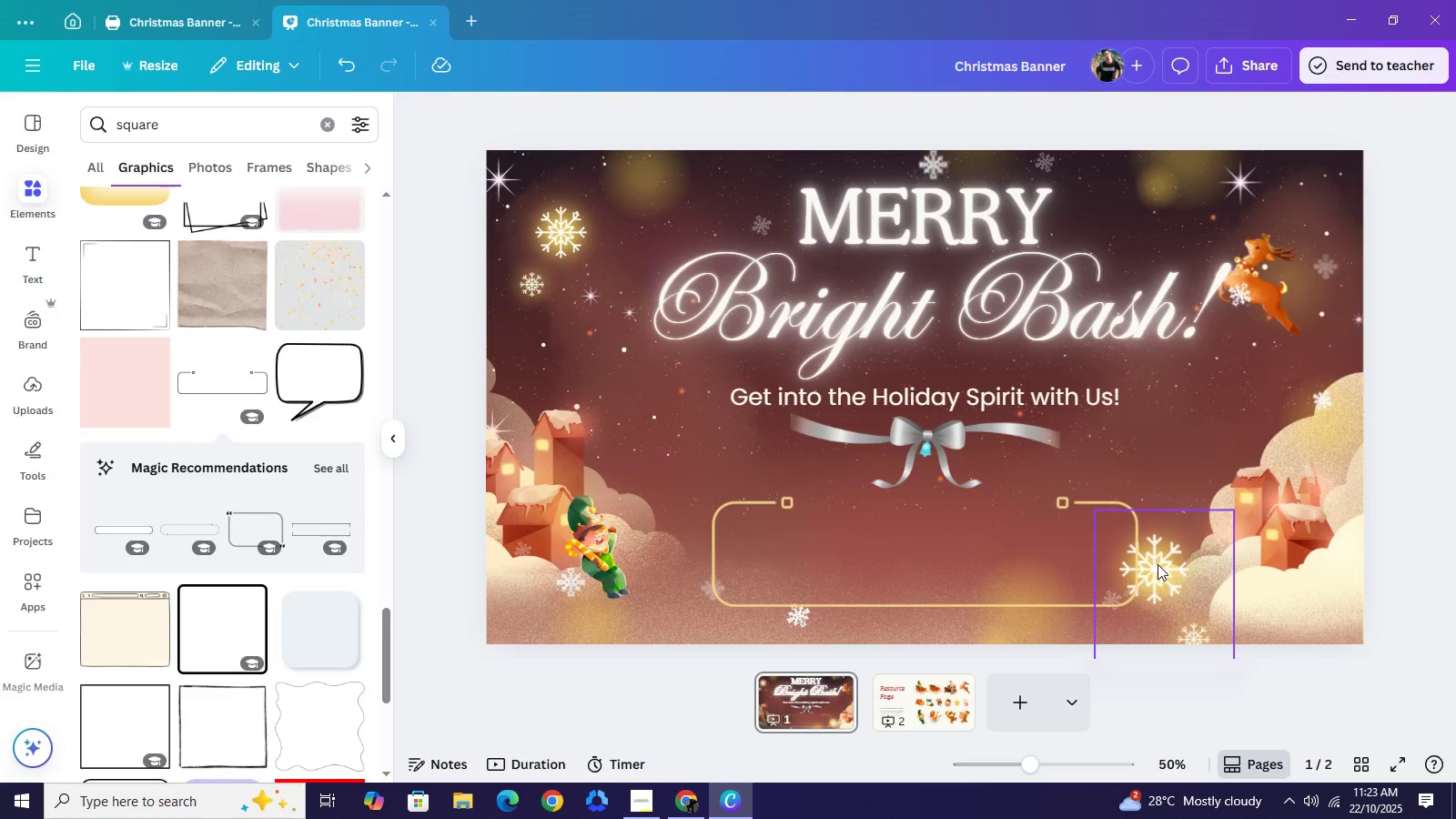 
left_click([1158, 564])
 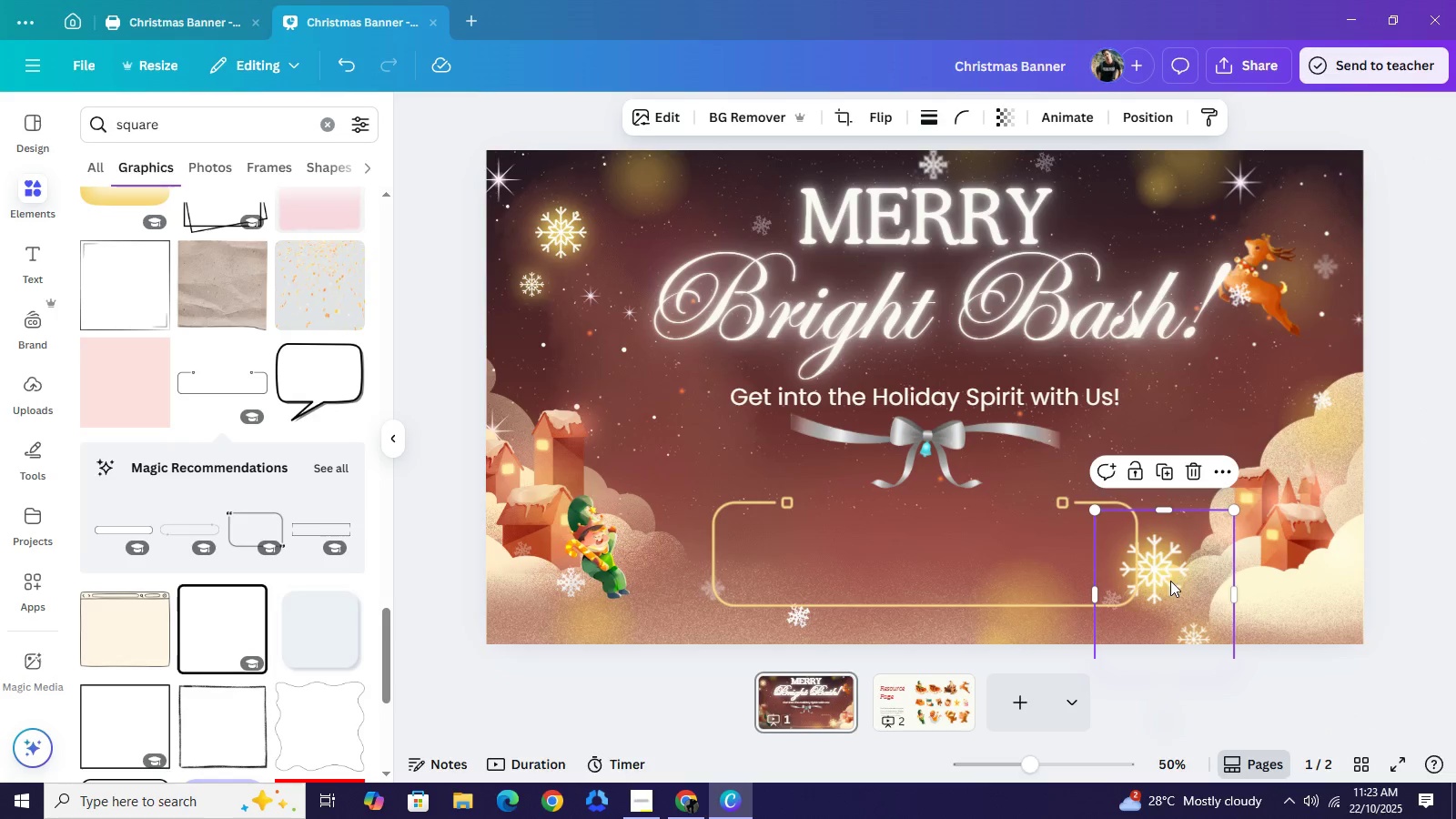 
left_click_drag(start_coordinate=[1172, 581], to_coordinate=[1226, 449])
 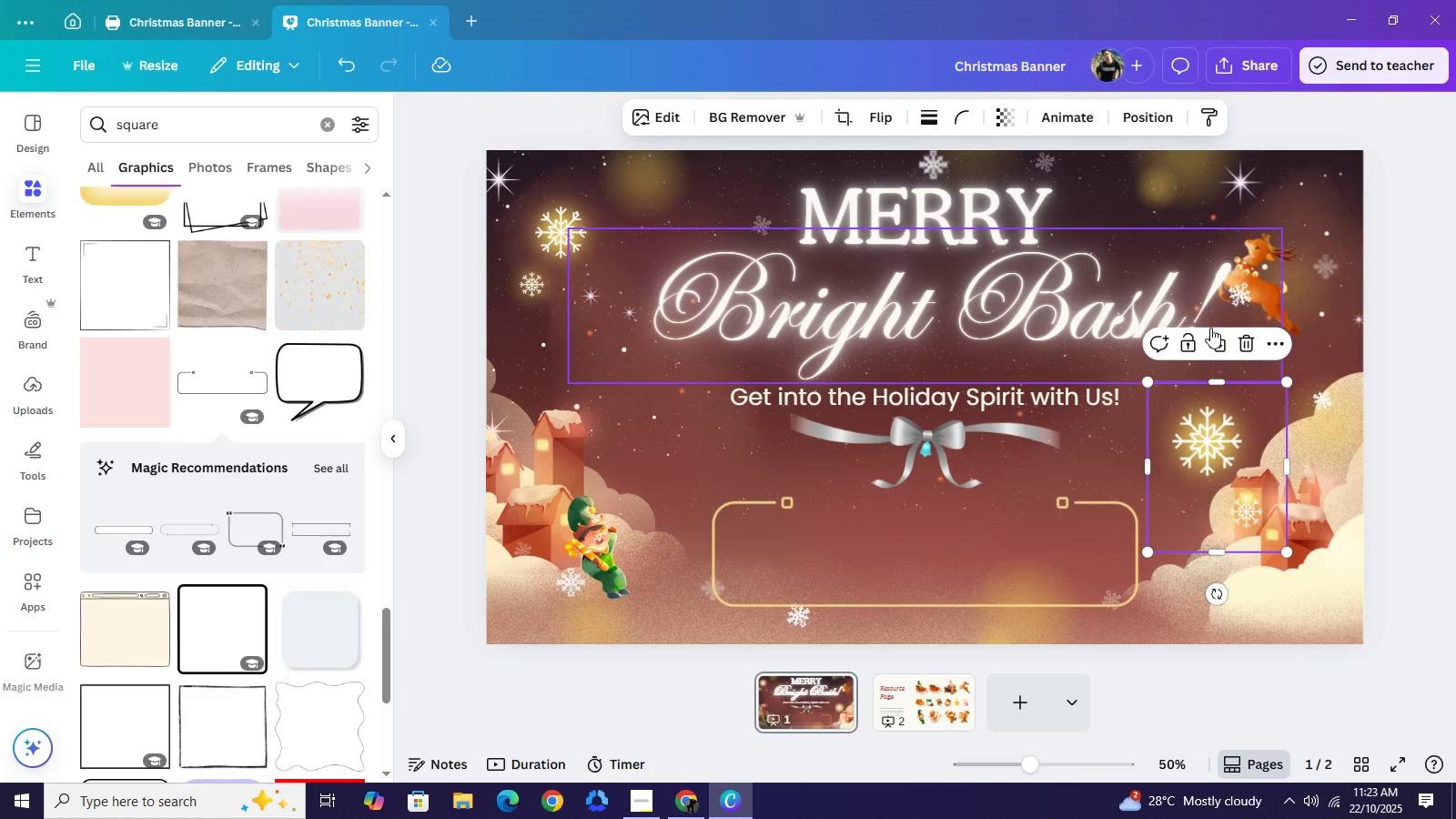 
left_click([1143, 123])
 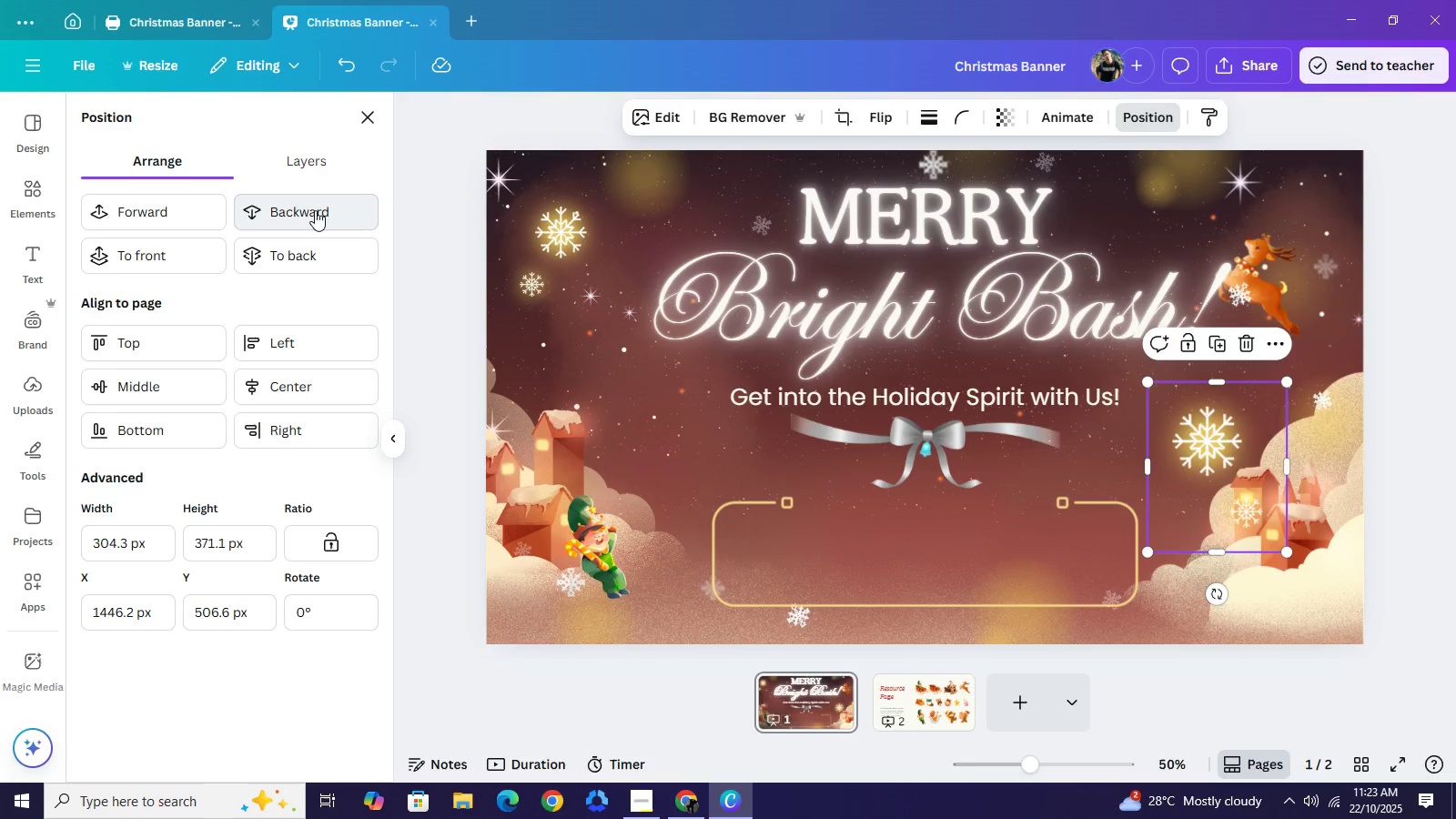 
left_click([315, 210])
 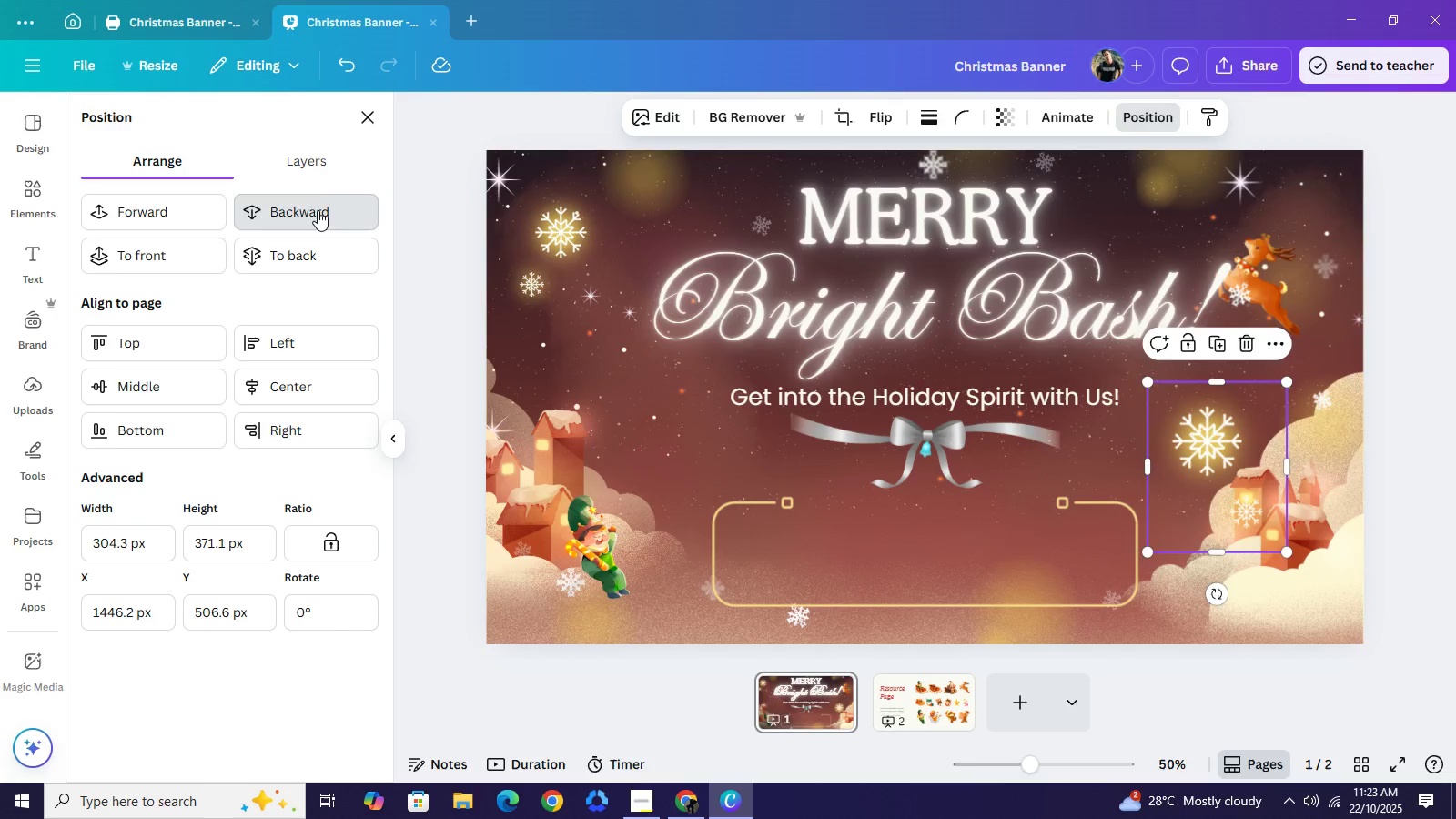 
left_click([318, 210])
 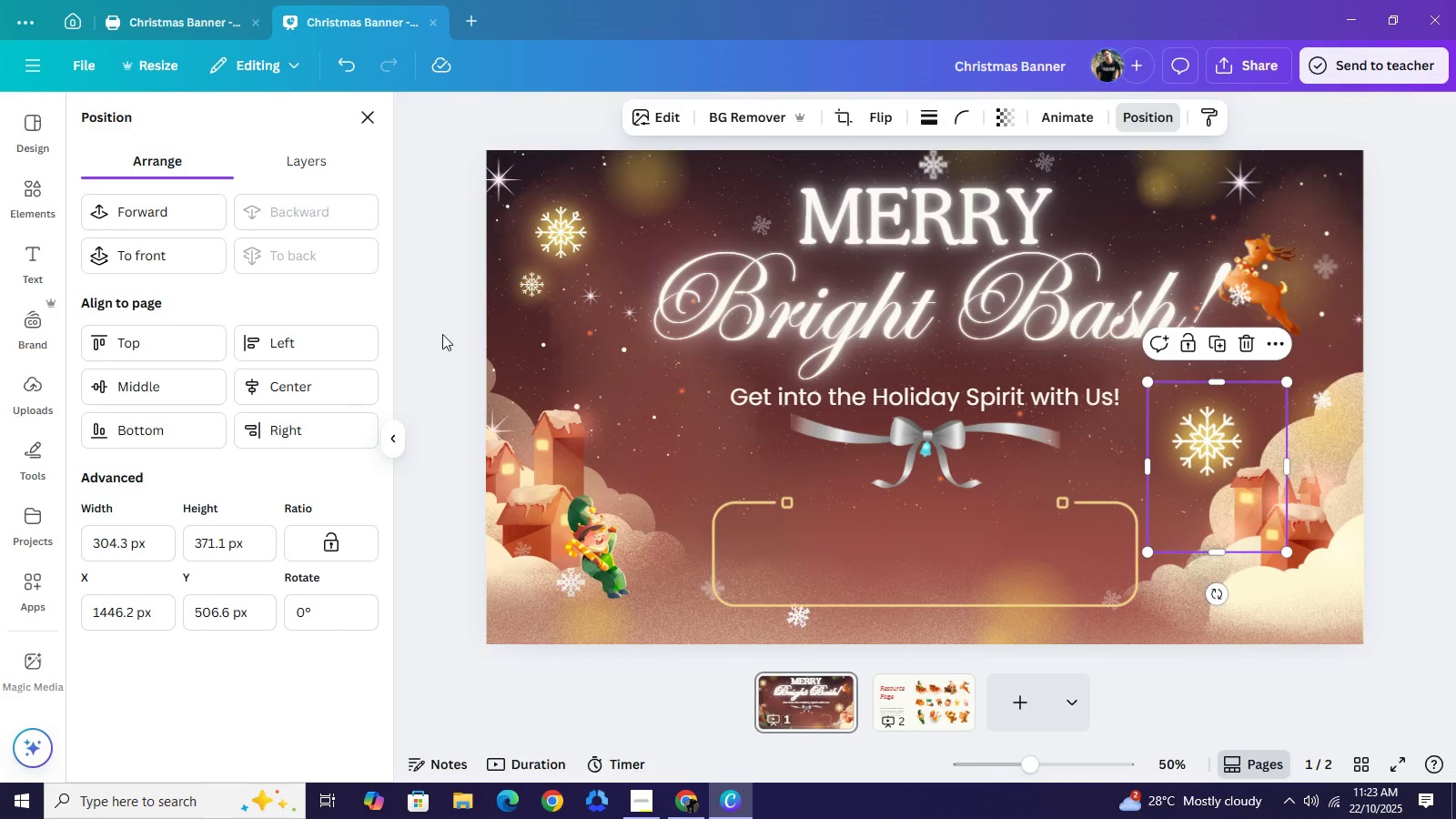 
left_click([448, 329])
 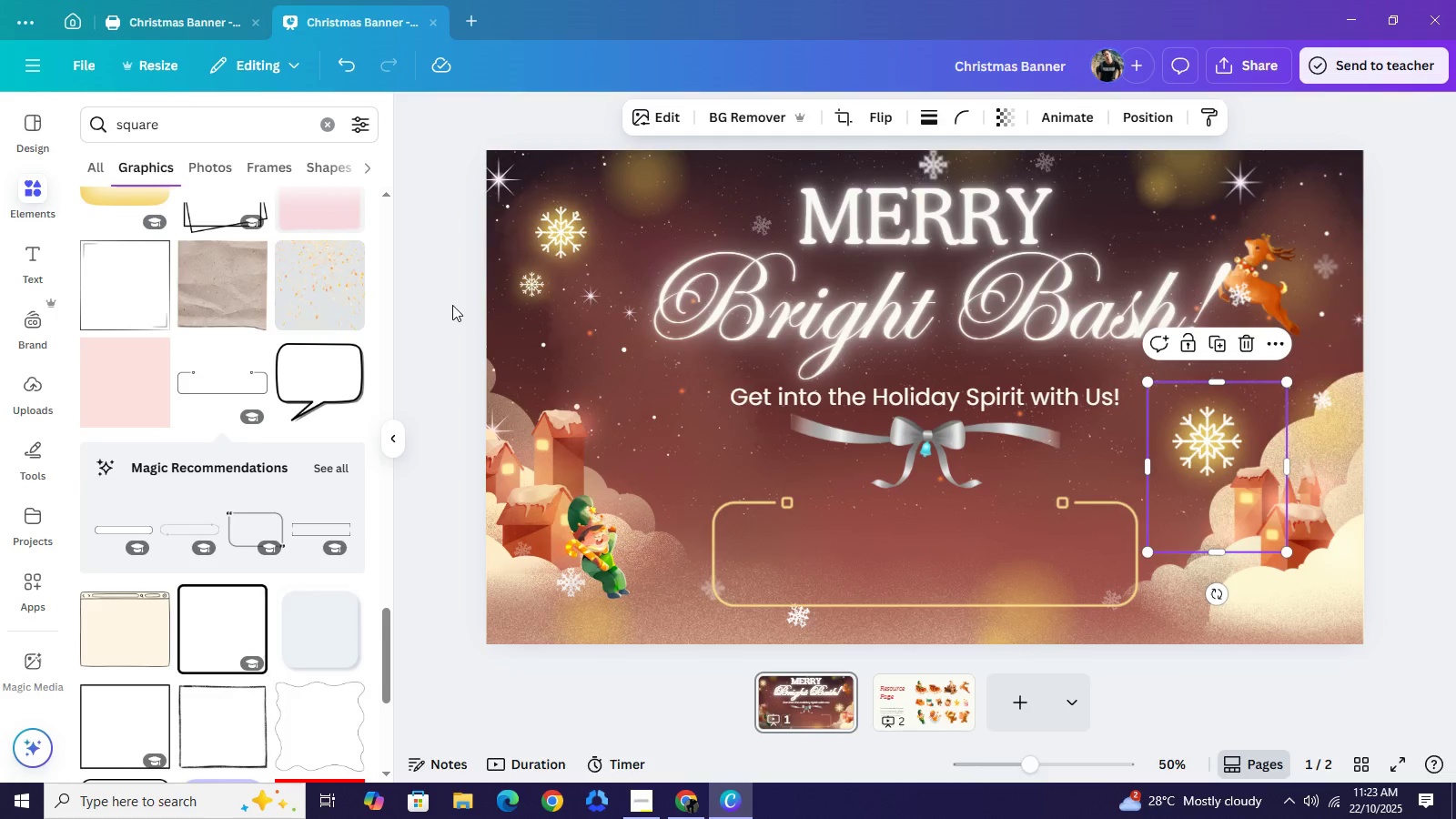 
left_click([452, 305])
 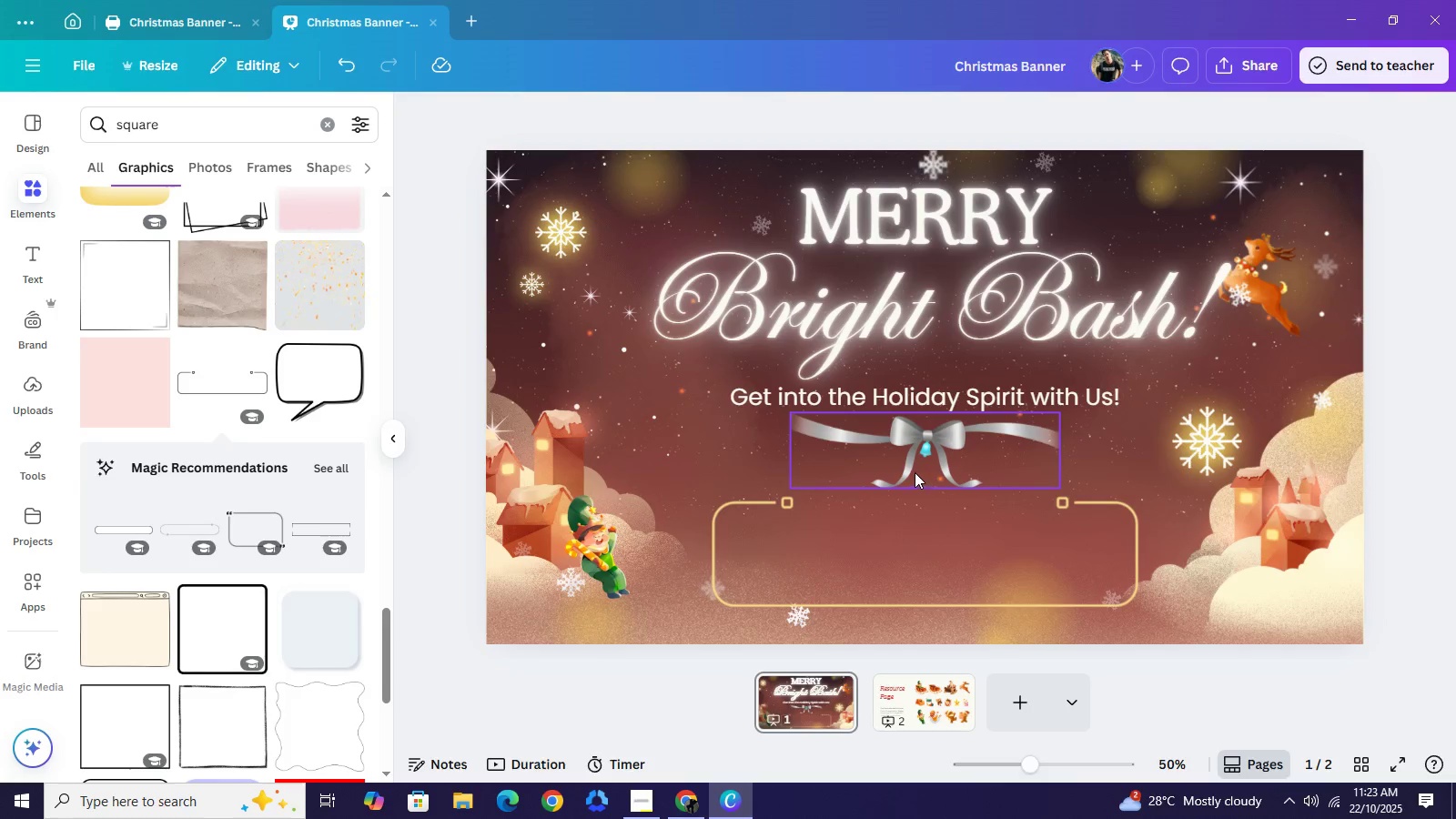 
left_click([918, 464])
 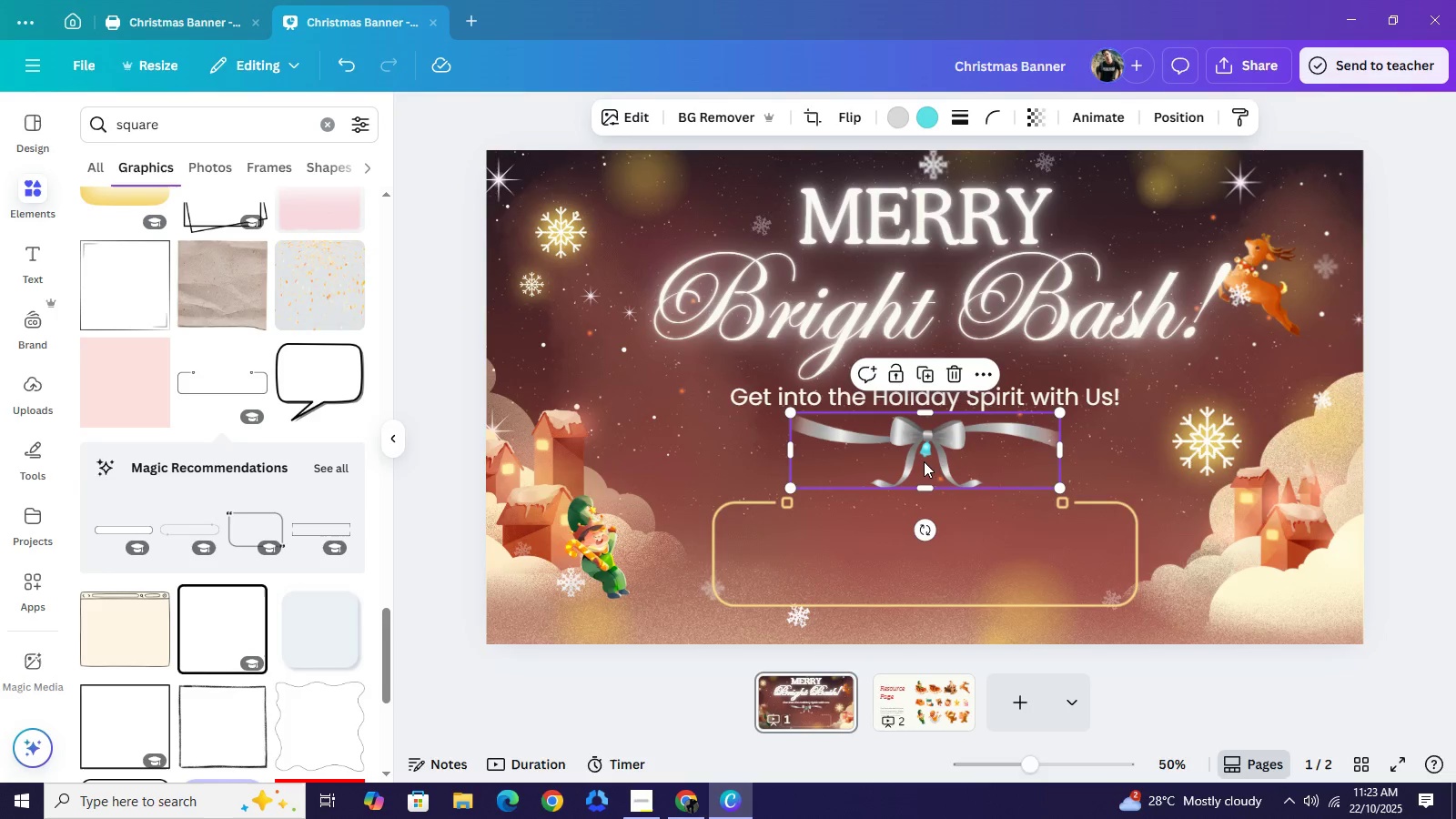 
left_click_drag(start_coordinate=[924, 461], to_coordinate=[923, 489])
 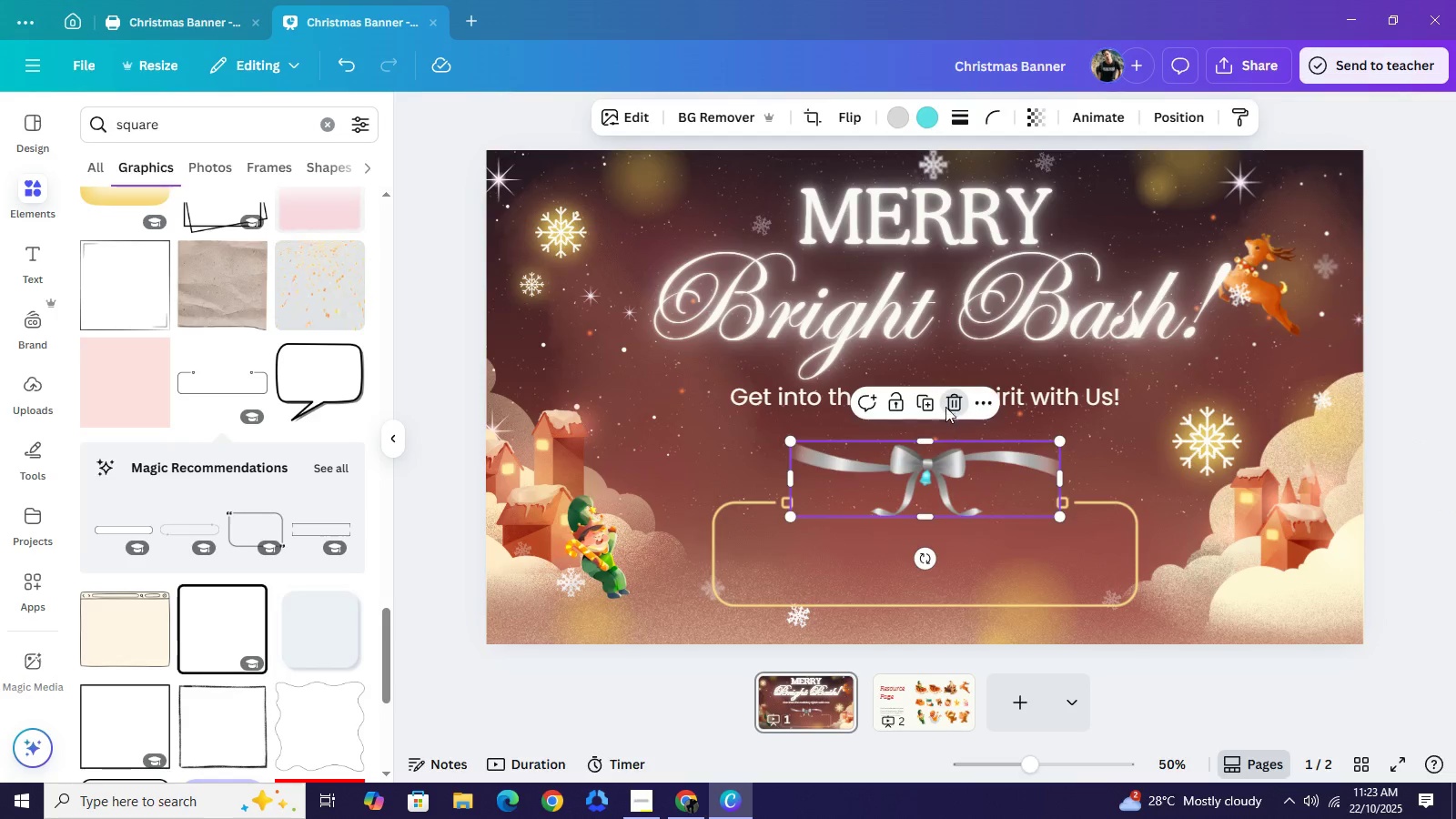 
left_click([945, 407])
 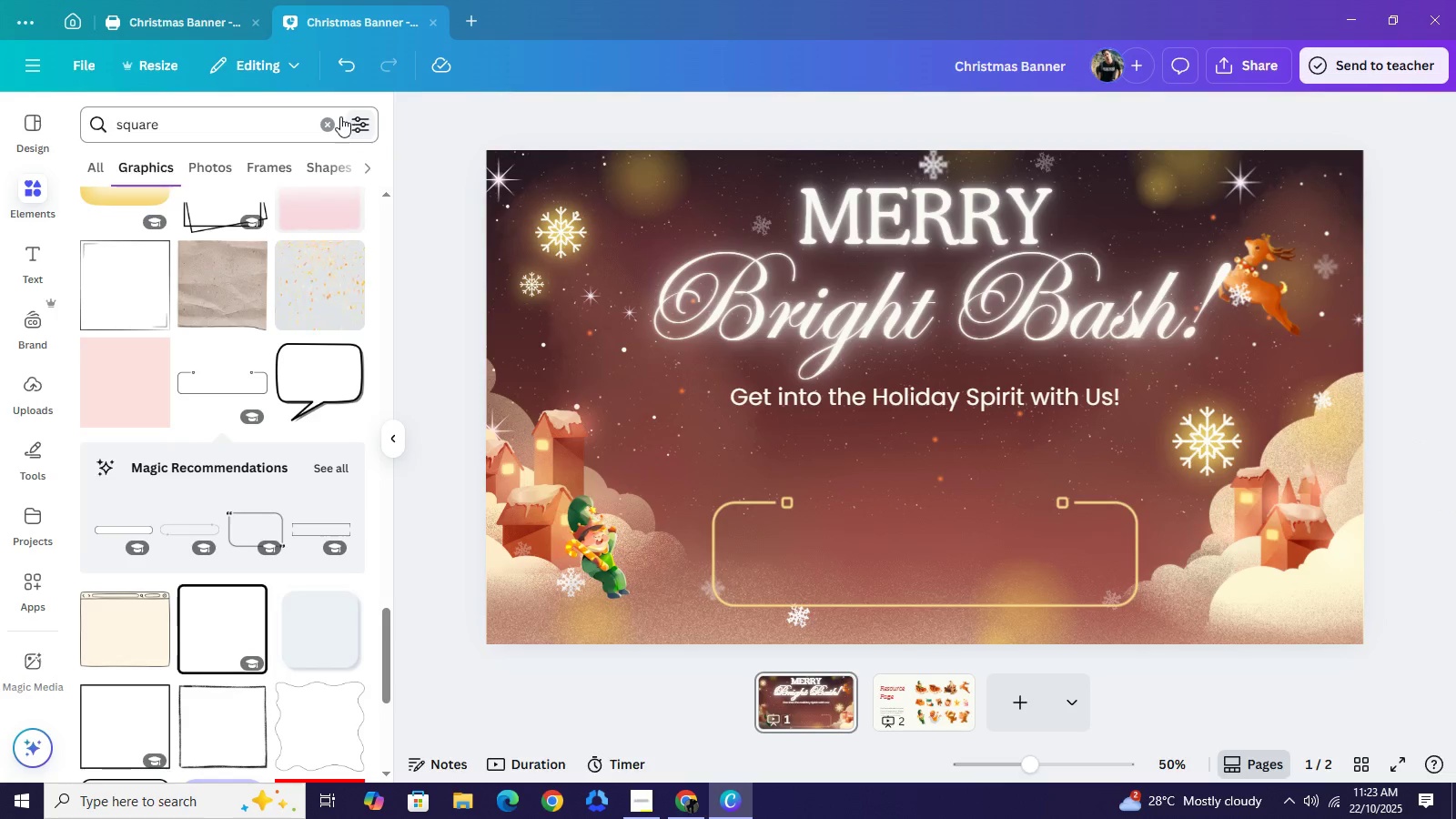 
left_click([328, 125])
 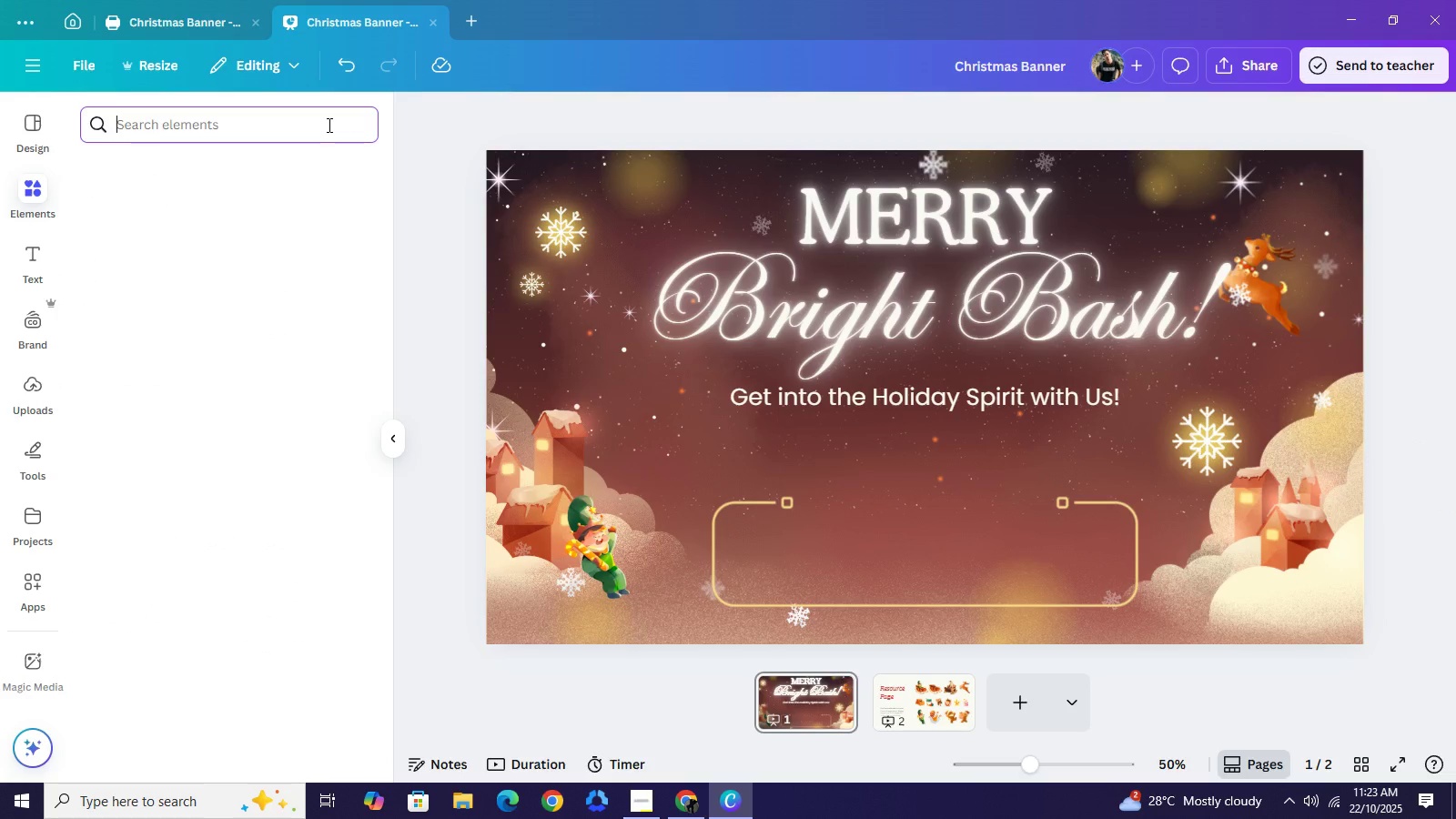 
type(christmas ribbon)
 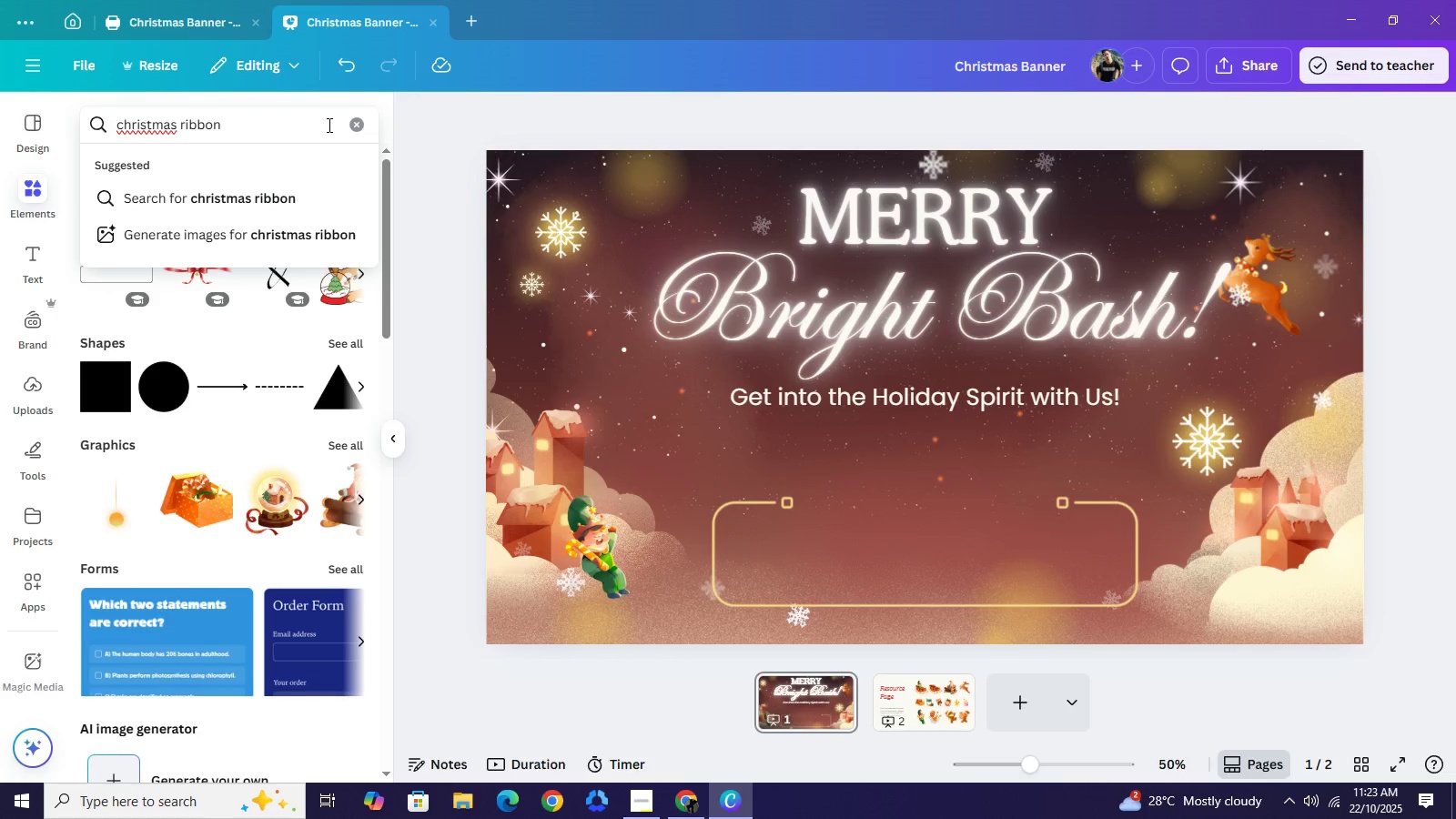 
key(Enter)
 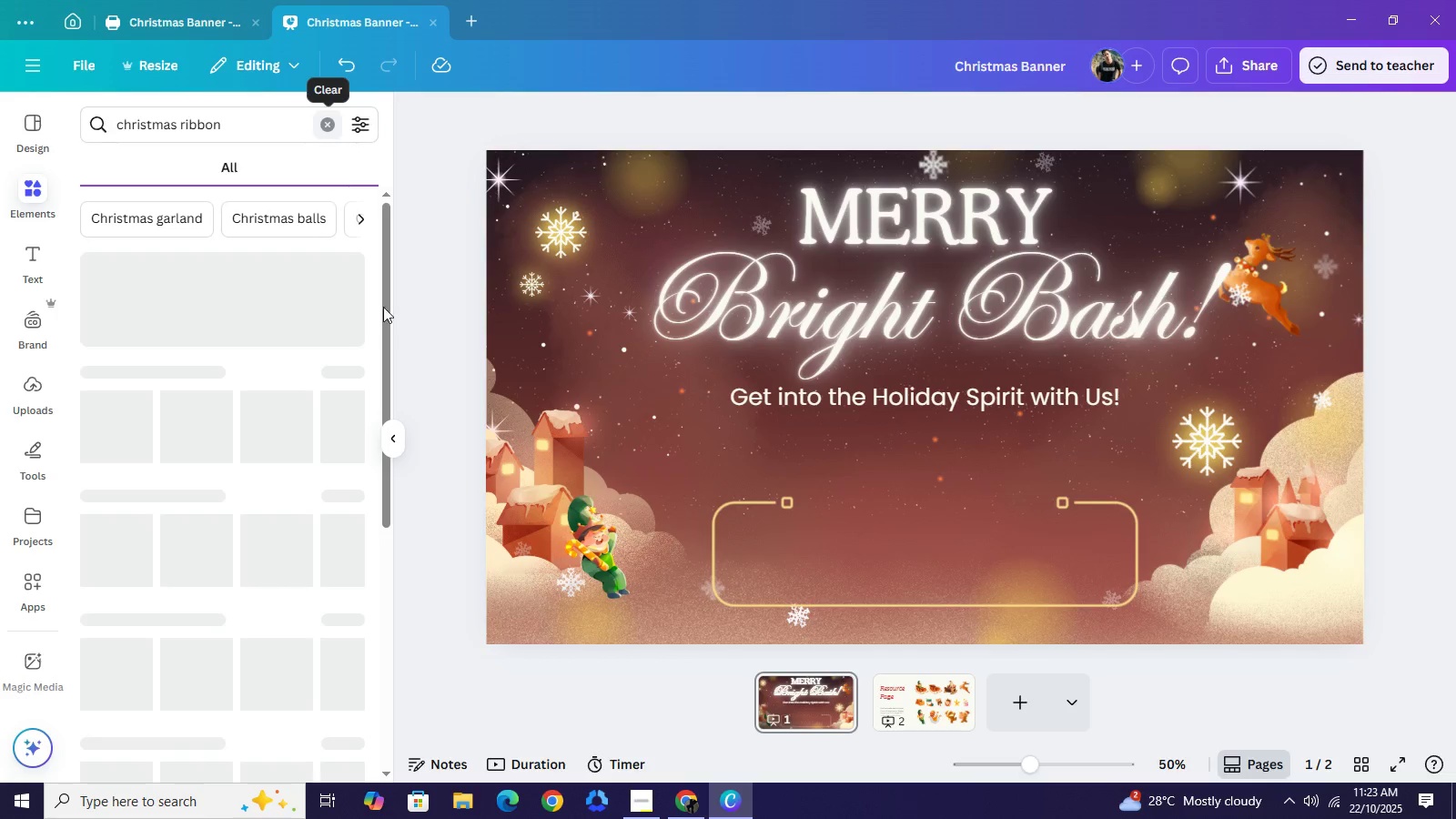 
mouse_move([365, 320])
 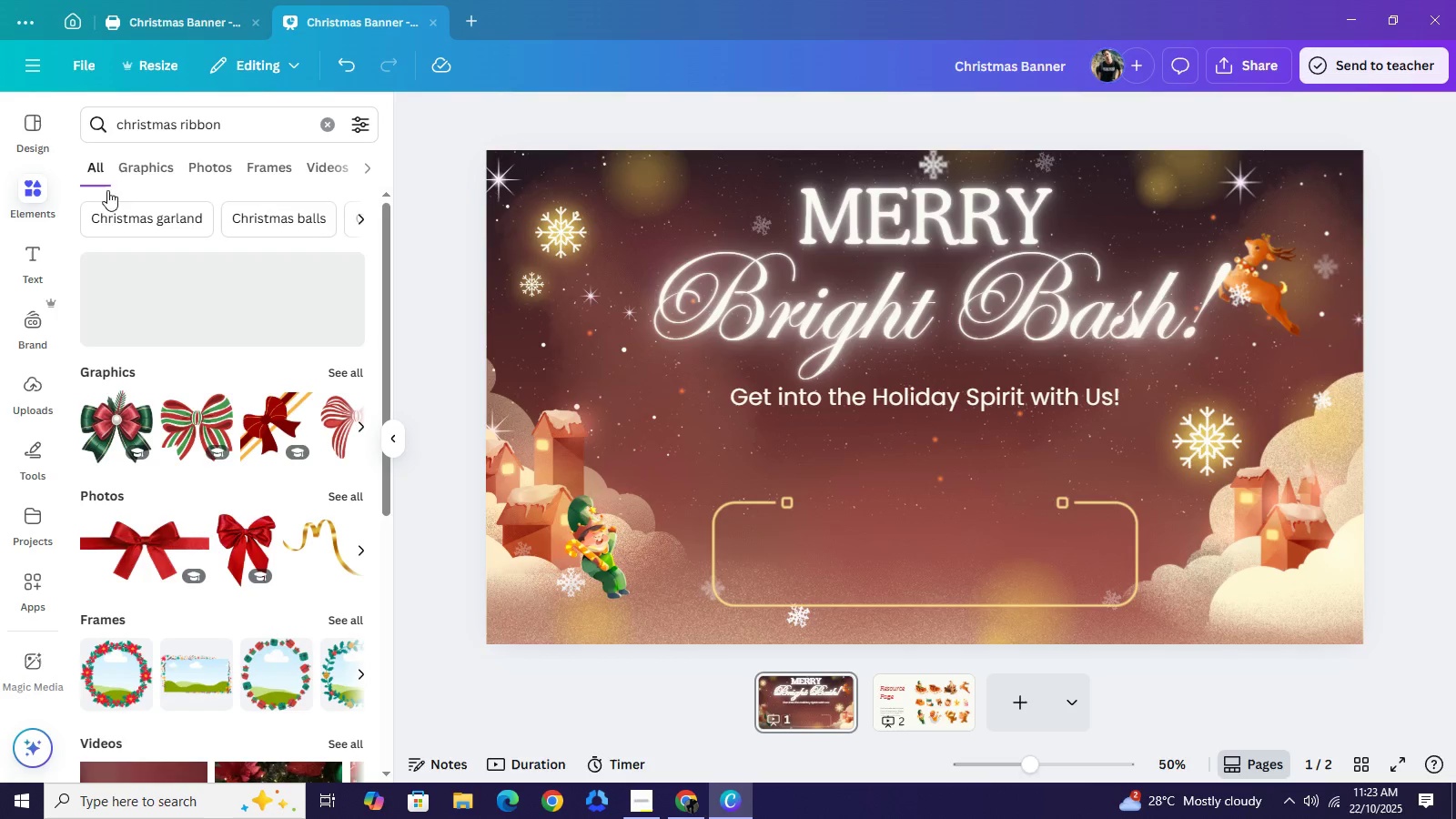 
left_click([149, 163])
 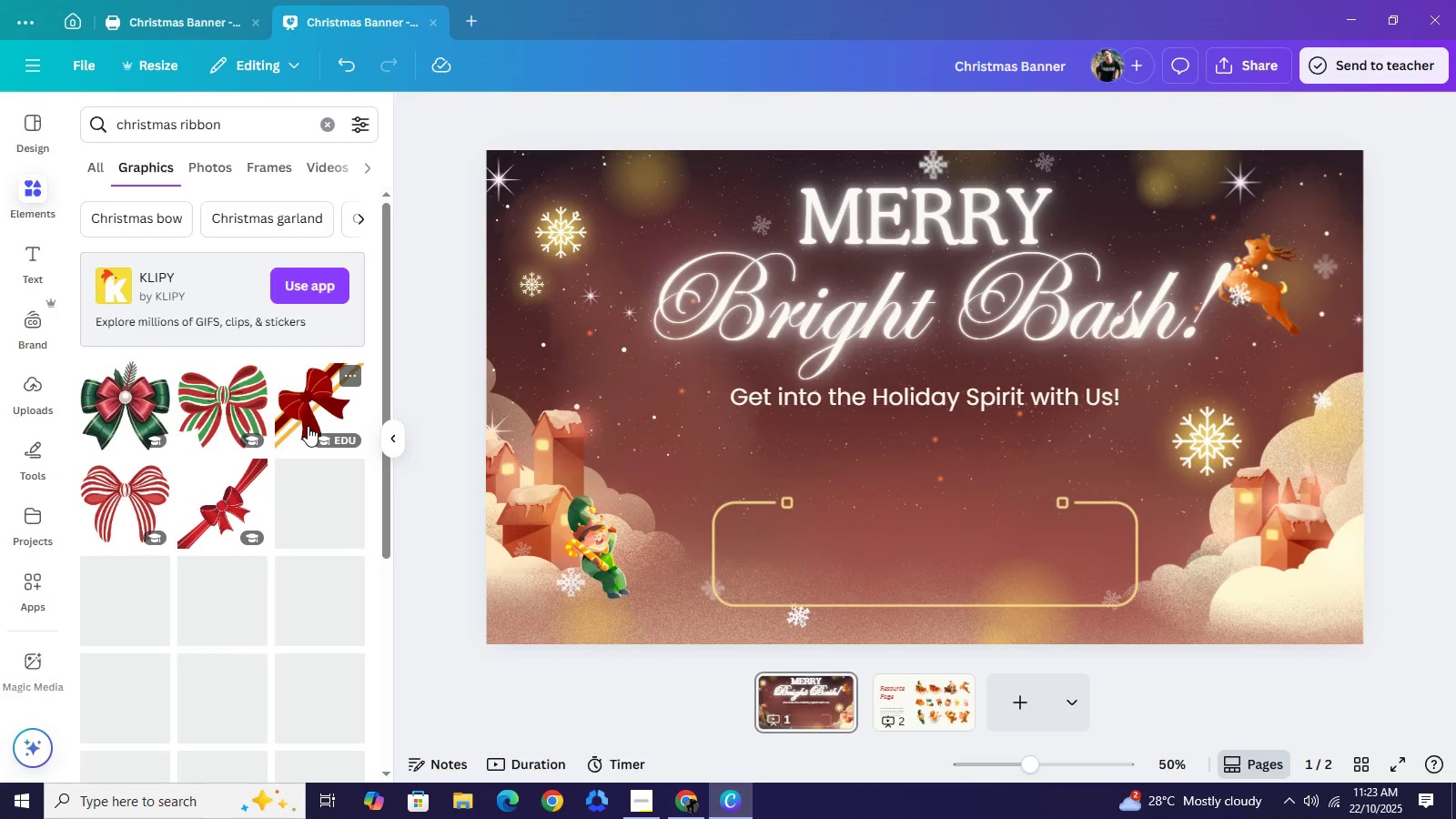 
scroll: coordinate [313, 465], scroll_direction: down, amount: 5.0
 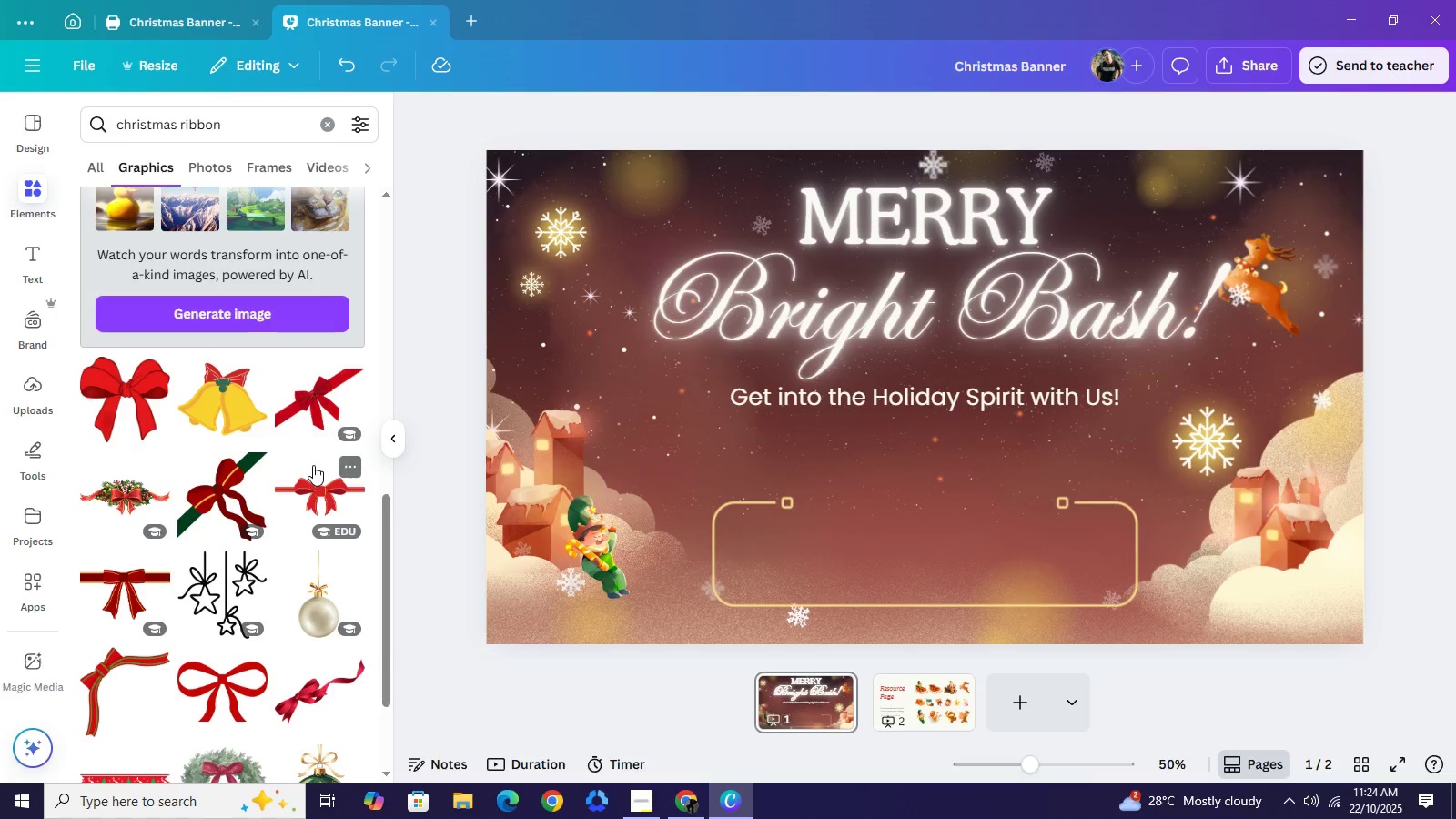 
scroll: coordinate [313, 465], scroll_direction: down, amount: 1.0
 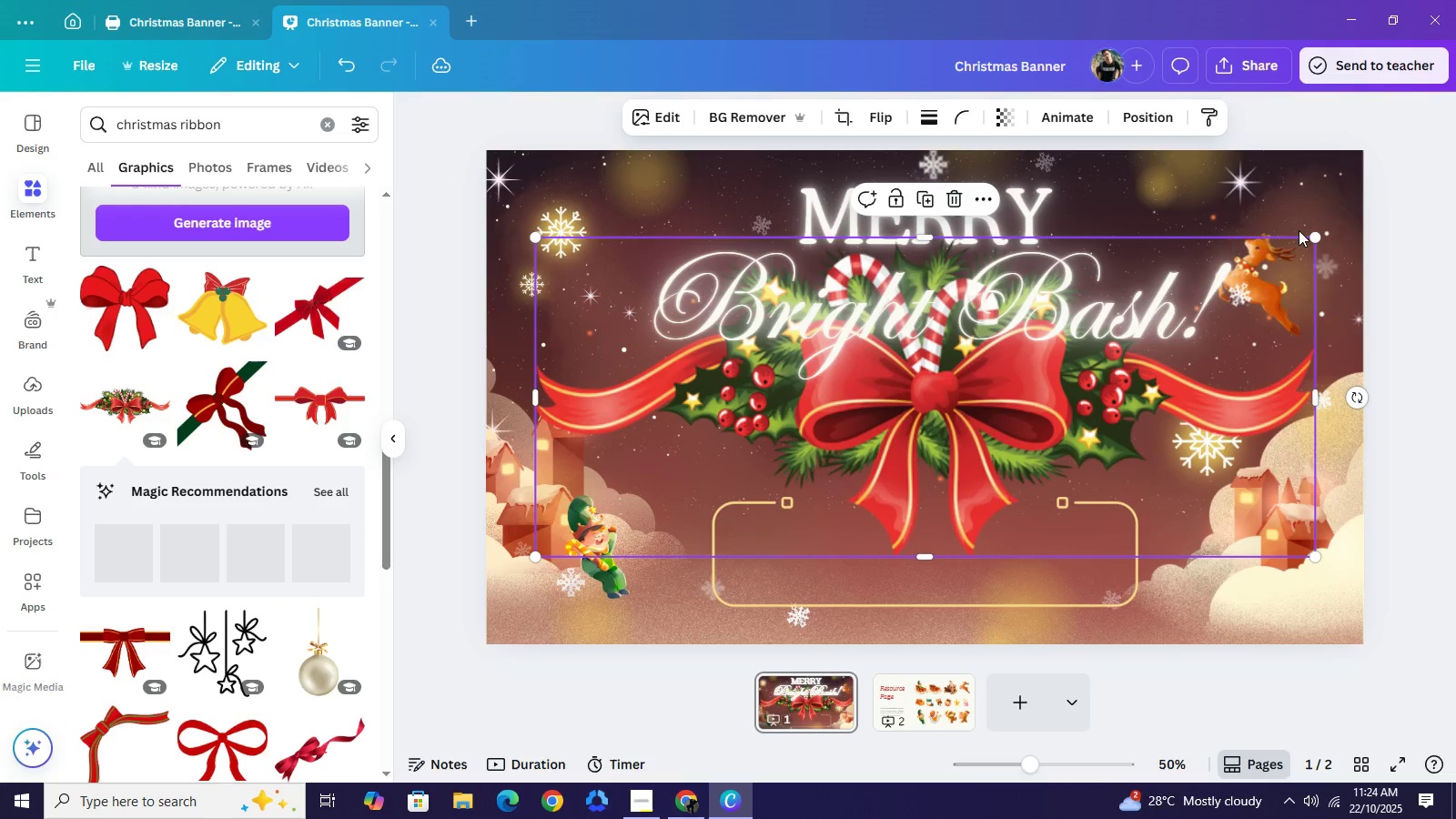 
left_click_drag(start_coordinate=[1314, 235], to_coordinate=[795, 426])
 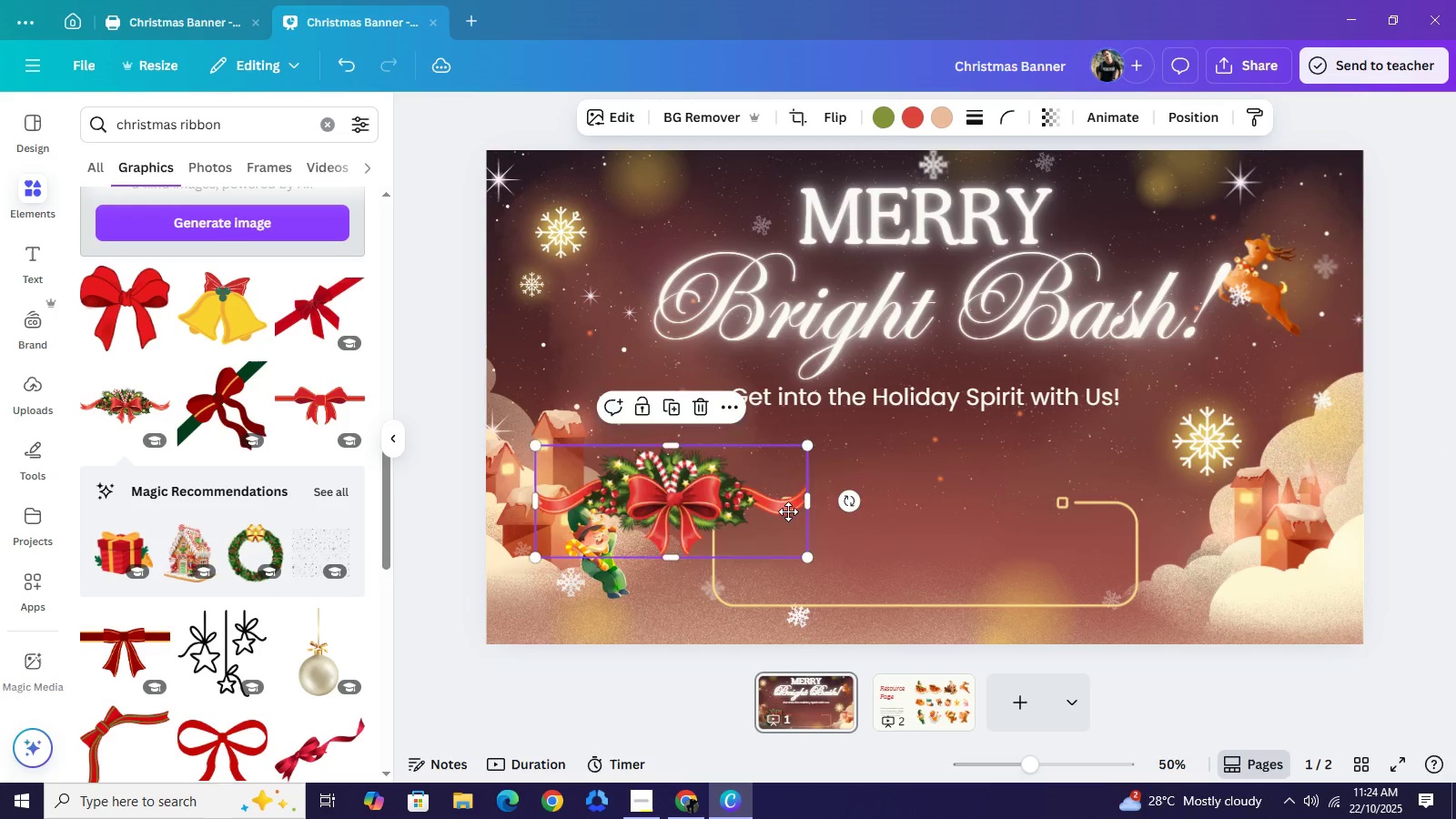 
left_click_drag(start_coordinate=[682, 508], to_coordinate=[935, 511])
 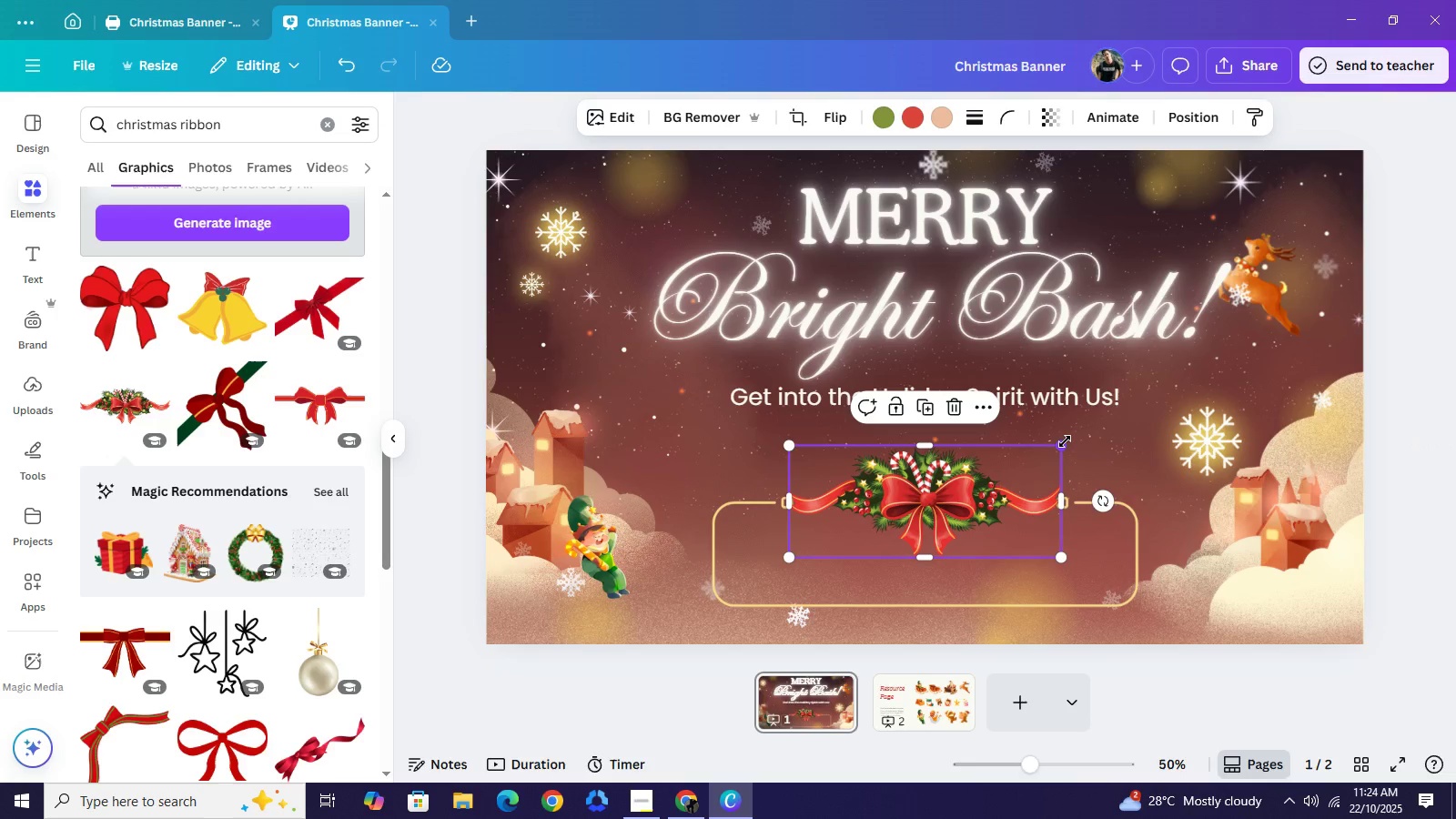 
left_click_drag(start_coordinate=[1065, 441], to_coordinate=[1046, 452])
 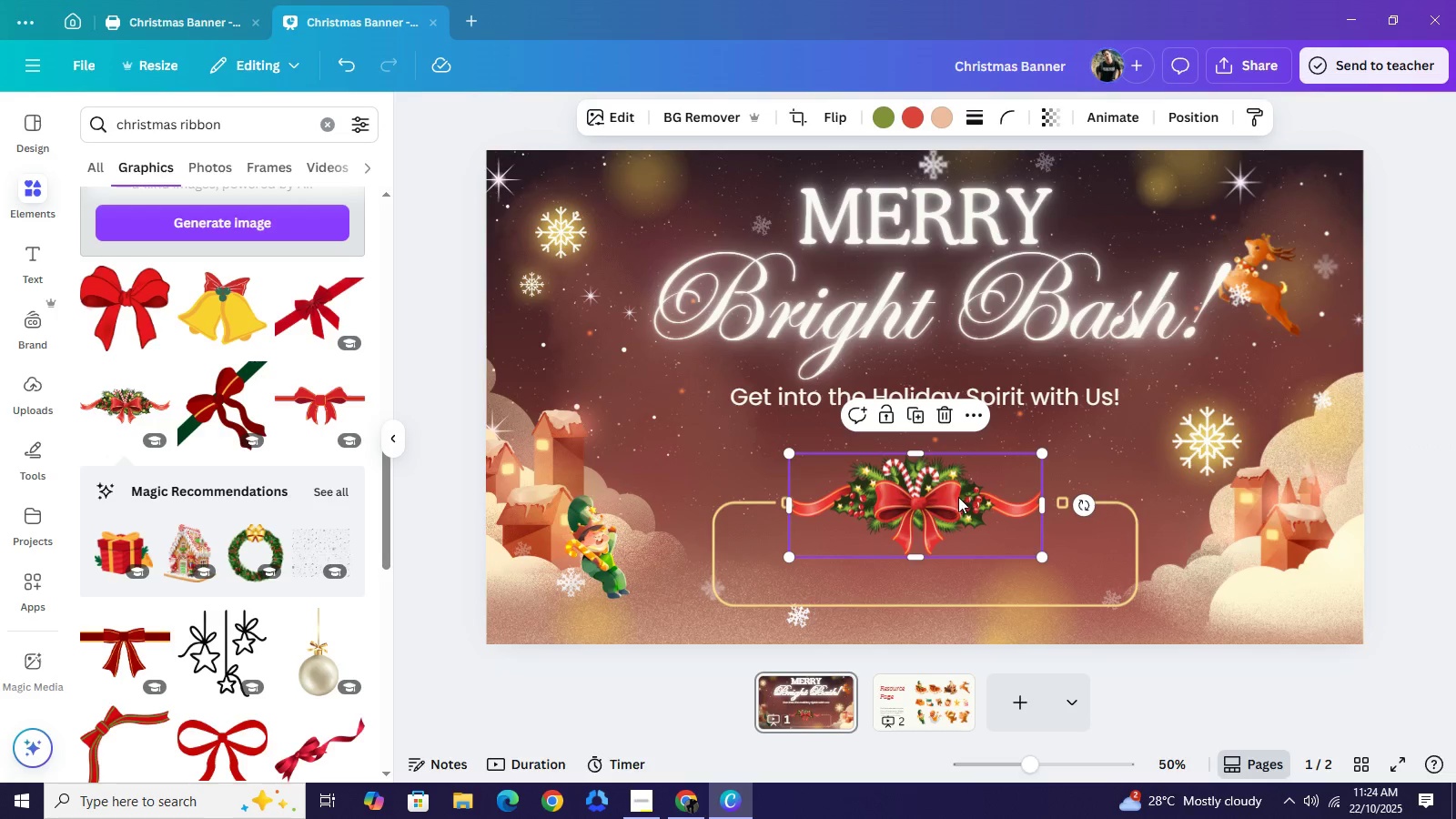 
left_click_drag(start_coordinate=[950, 497], to_coordinate=[962, 493])
 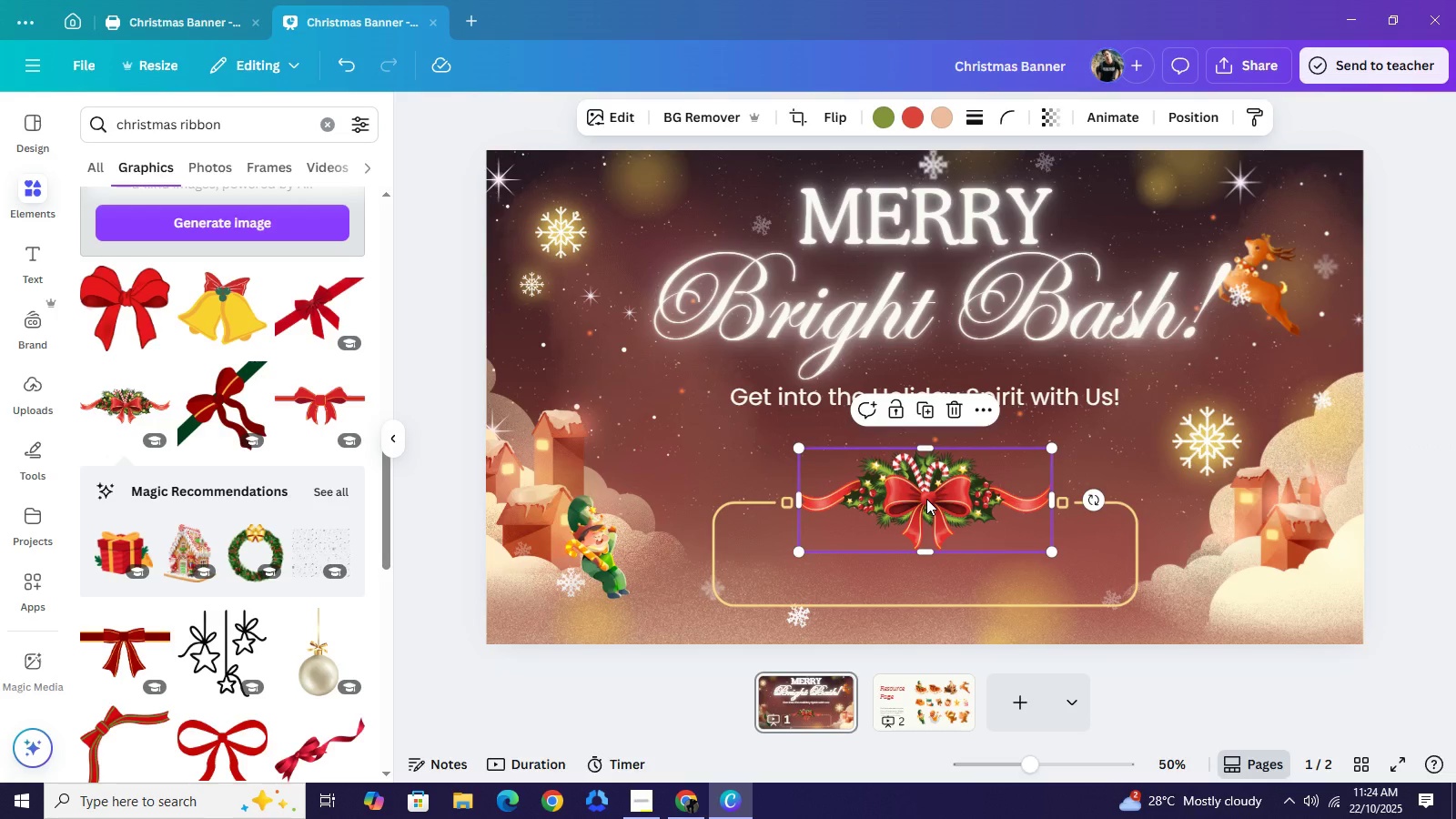 
left_click_drag(start_coordinate=[926, 499], to_coordinate=[926, 492])
 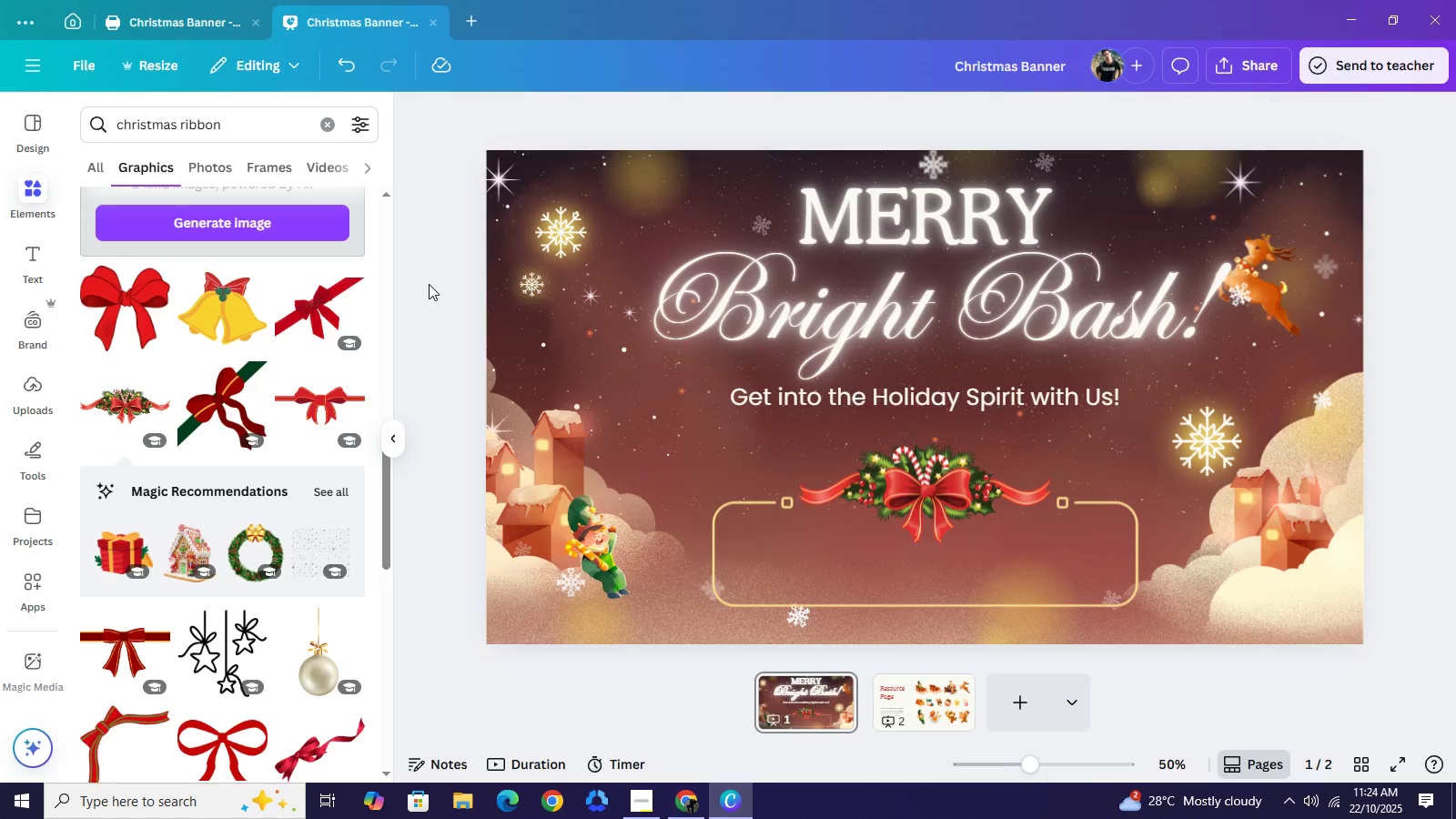 
left_click([429, 284])
 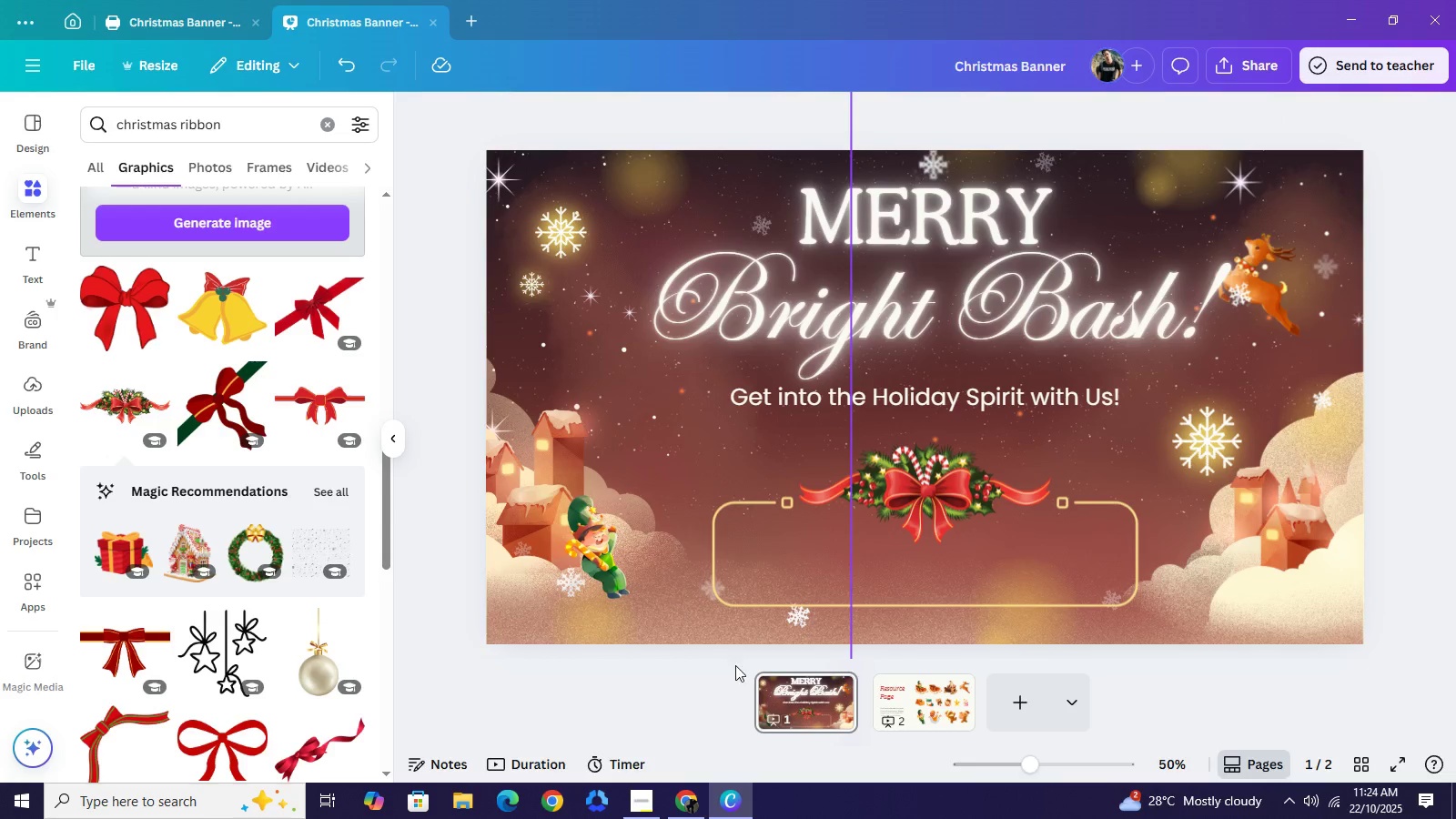 
left_click([724, 595])
 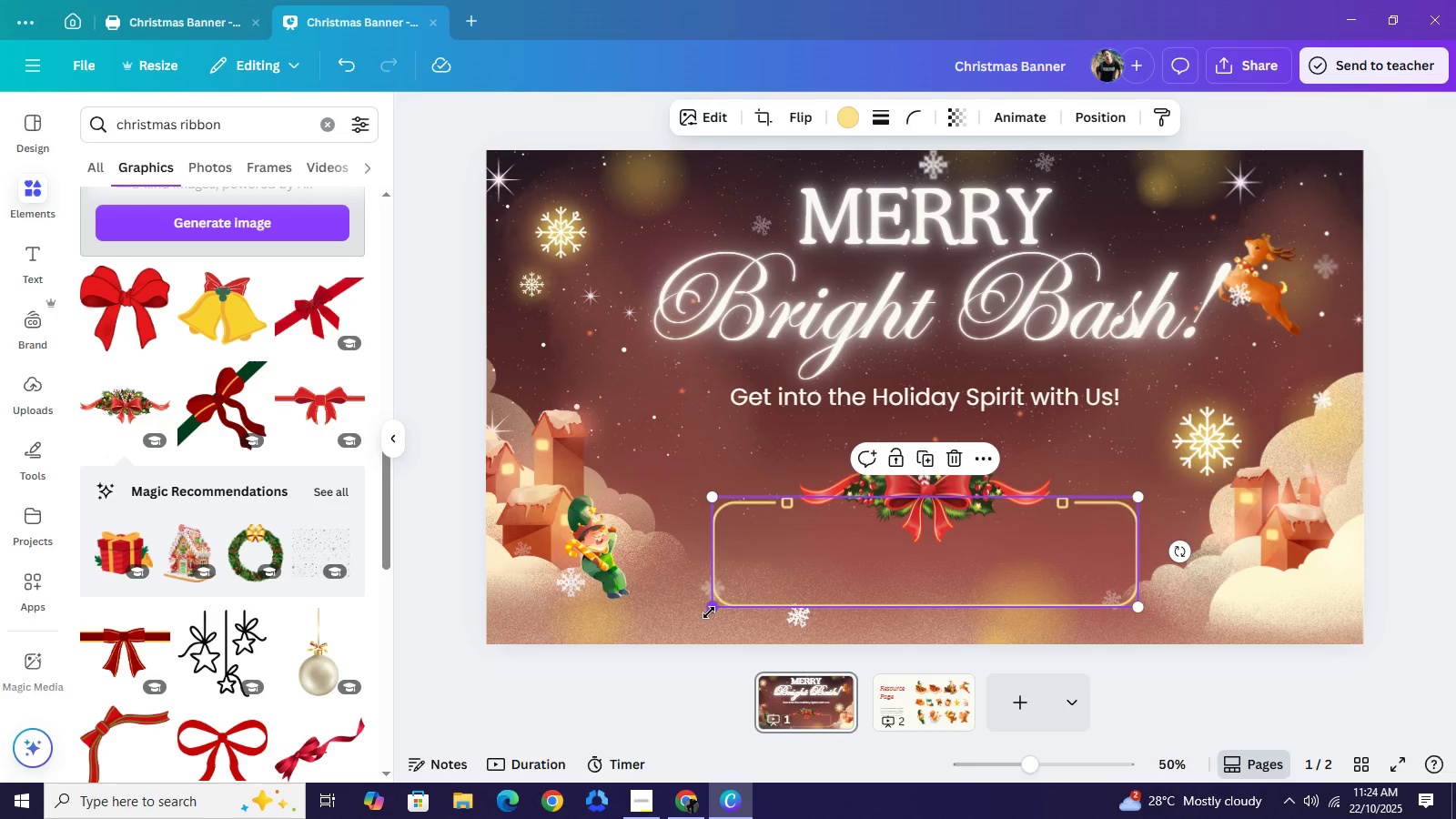 
left_click_drag(start_coordinate=[709, 612], to_coordinate=[668, 646])
 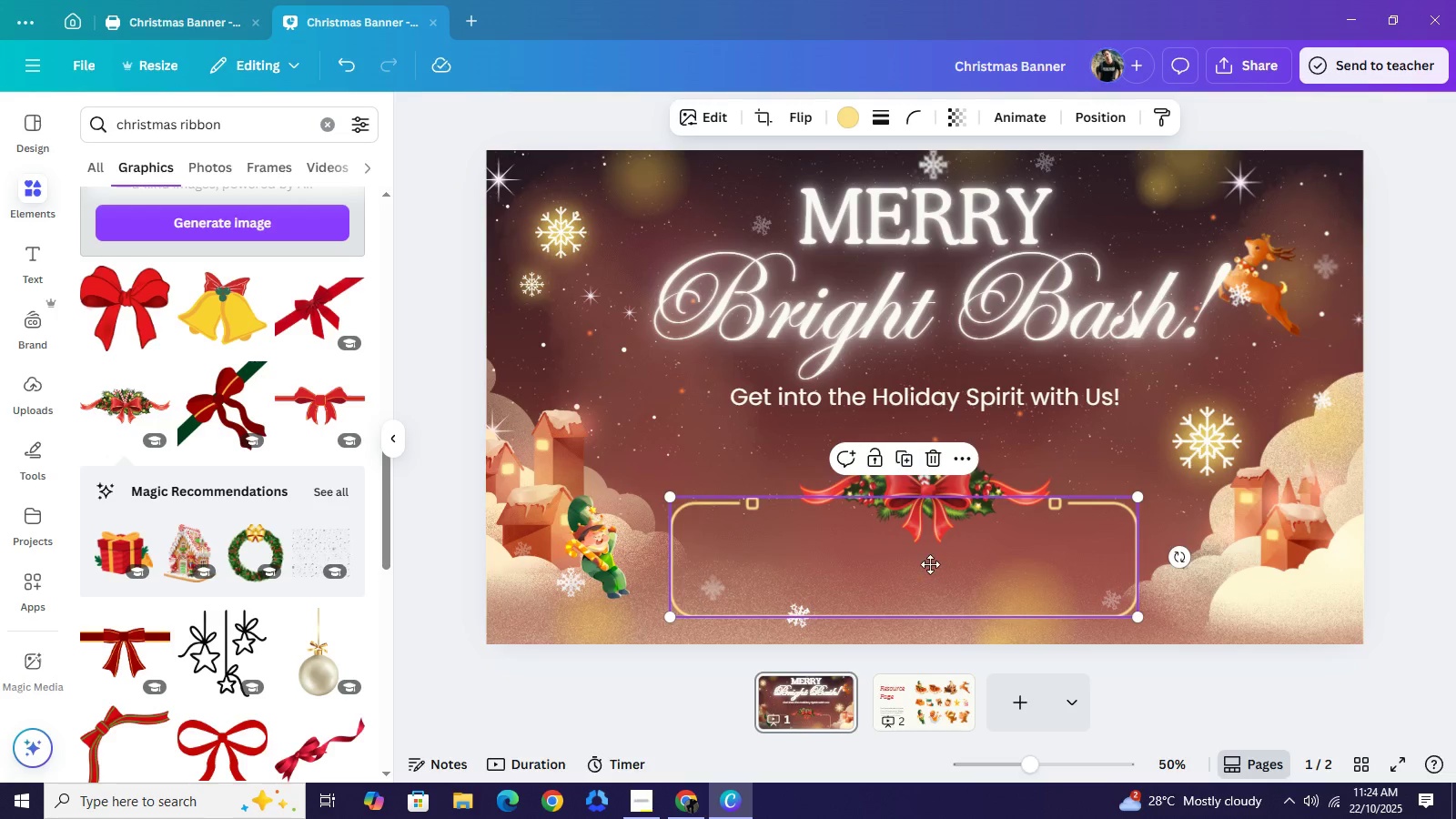 
left_click_drag(start_coordinate=[912, 561], to_coordinate=[935, 565])
 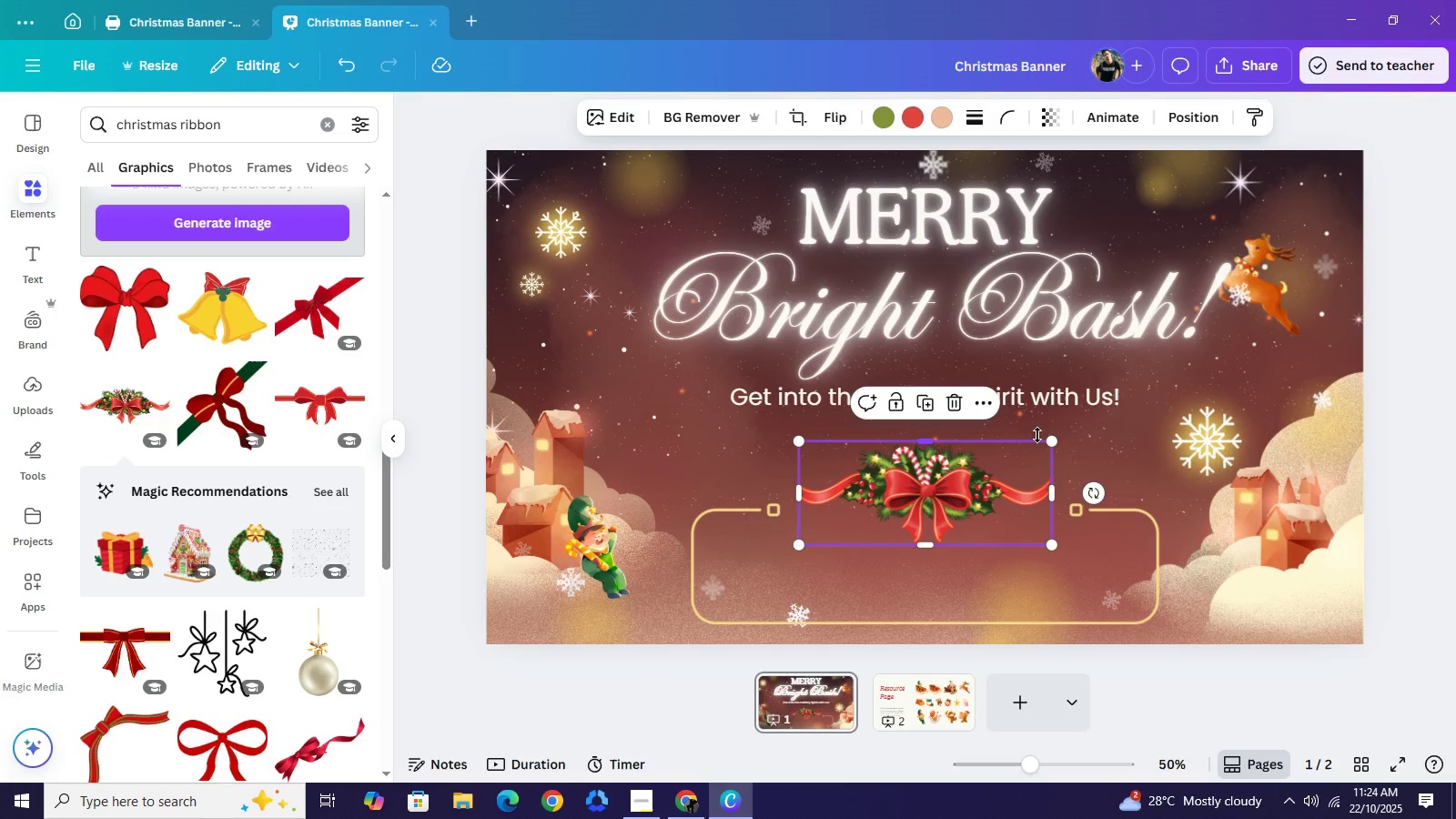 
left_click_drag(start_coordinate=[1054, 437], to_coordinate=[1074, 426])
 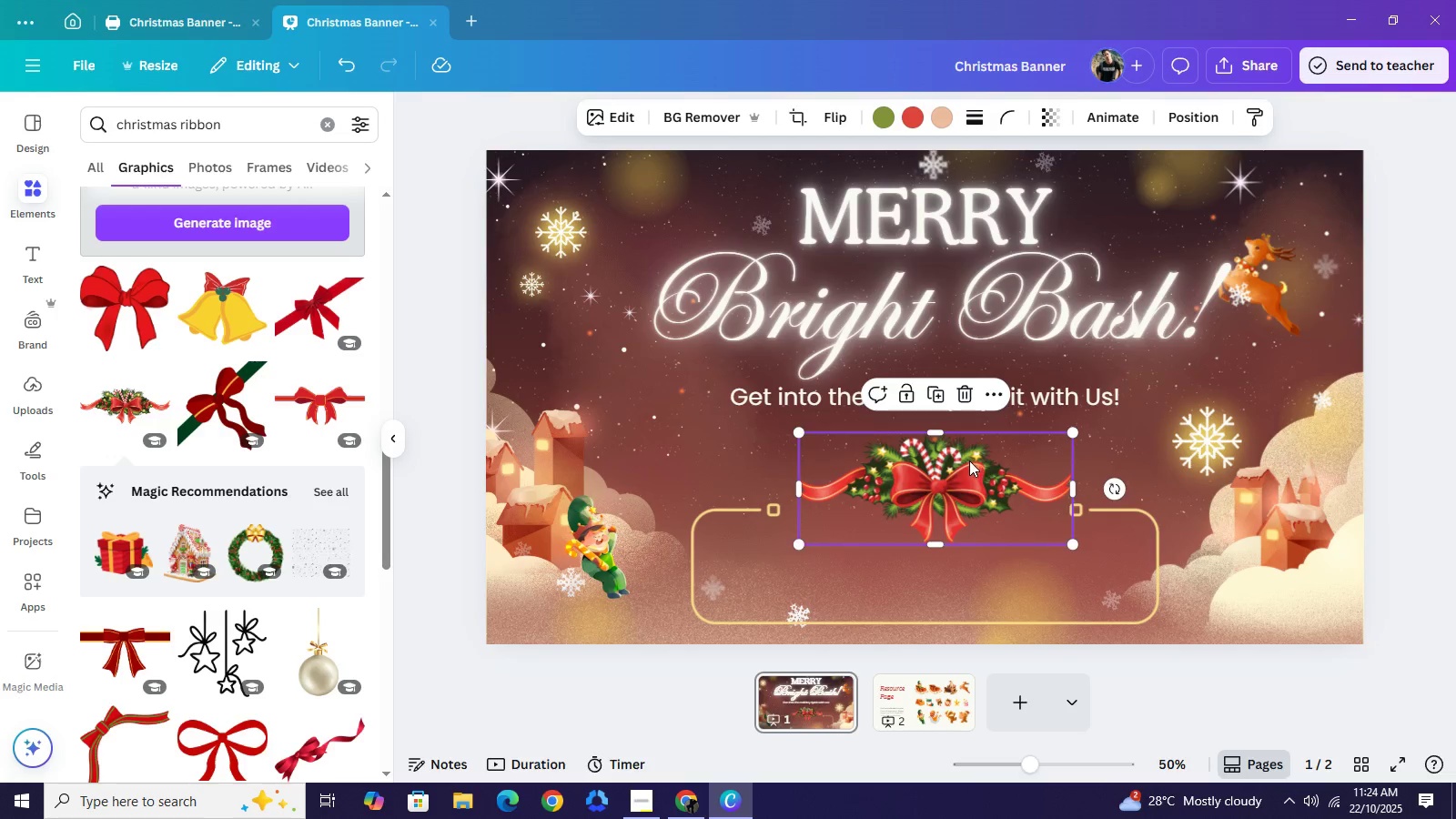 
left_click_drag(start_coordinate=[974, 461], to_coordinate=[967, 460])
 